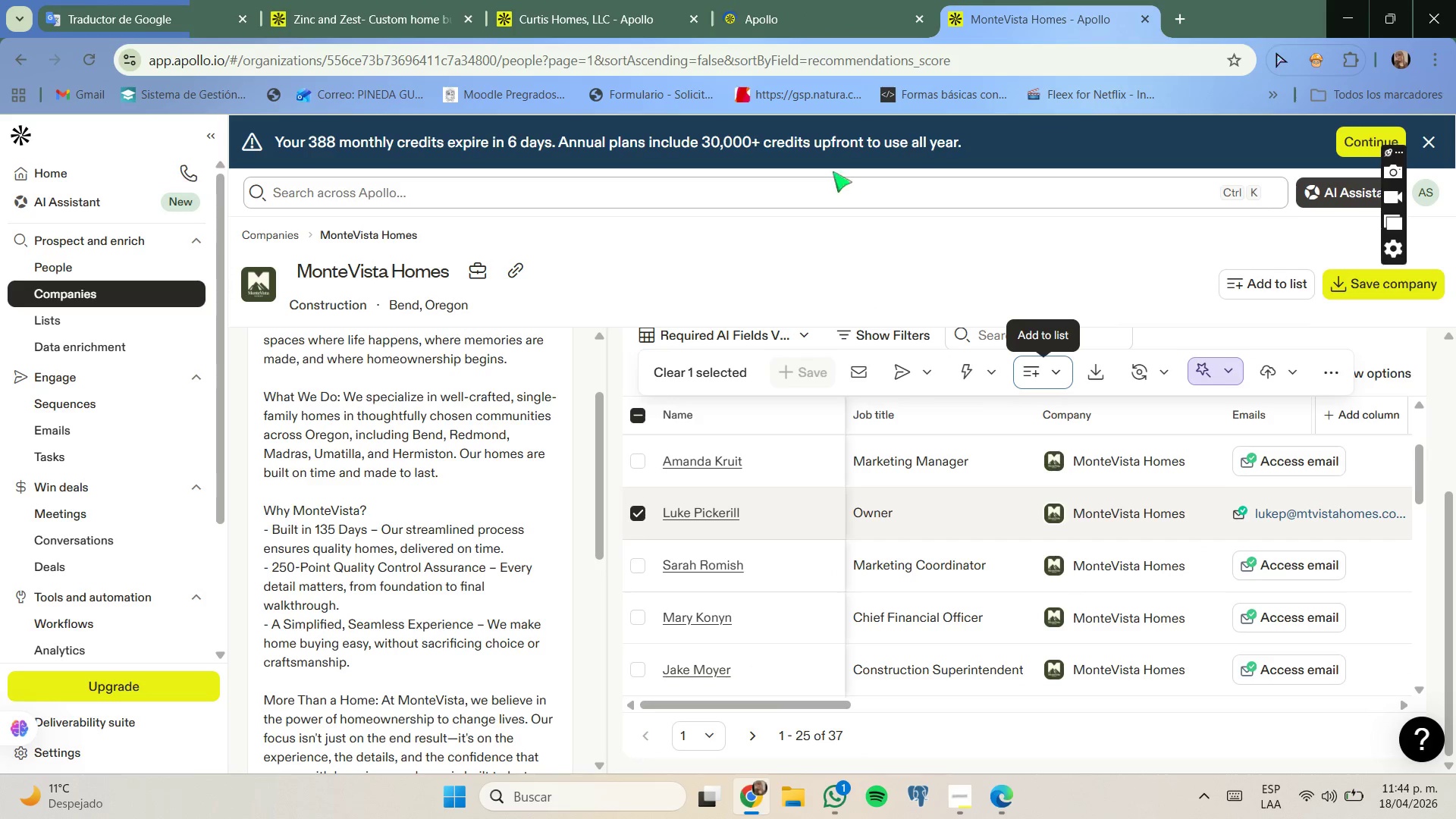 
mouse_move([1120, 52])
 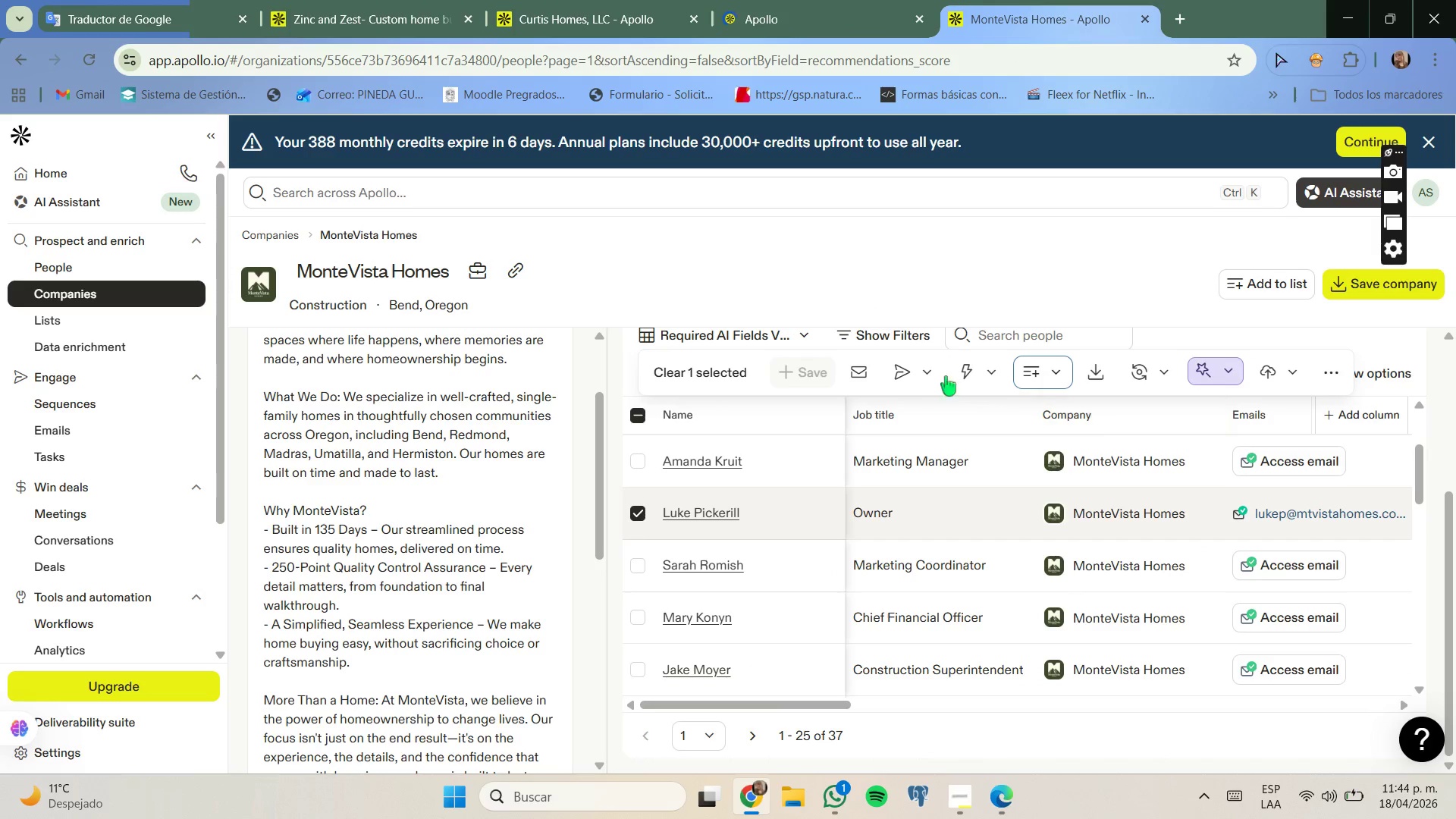 
left_click([320, 0])
 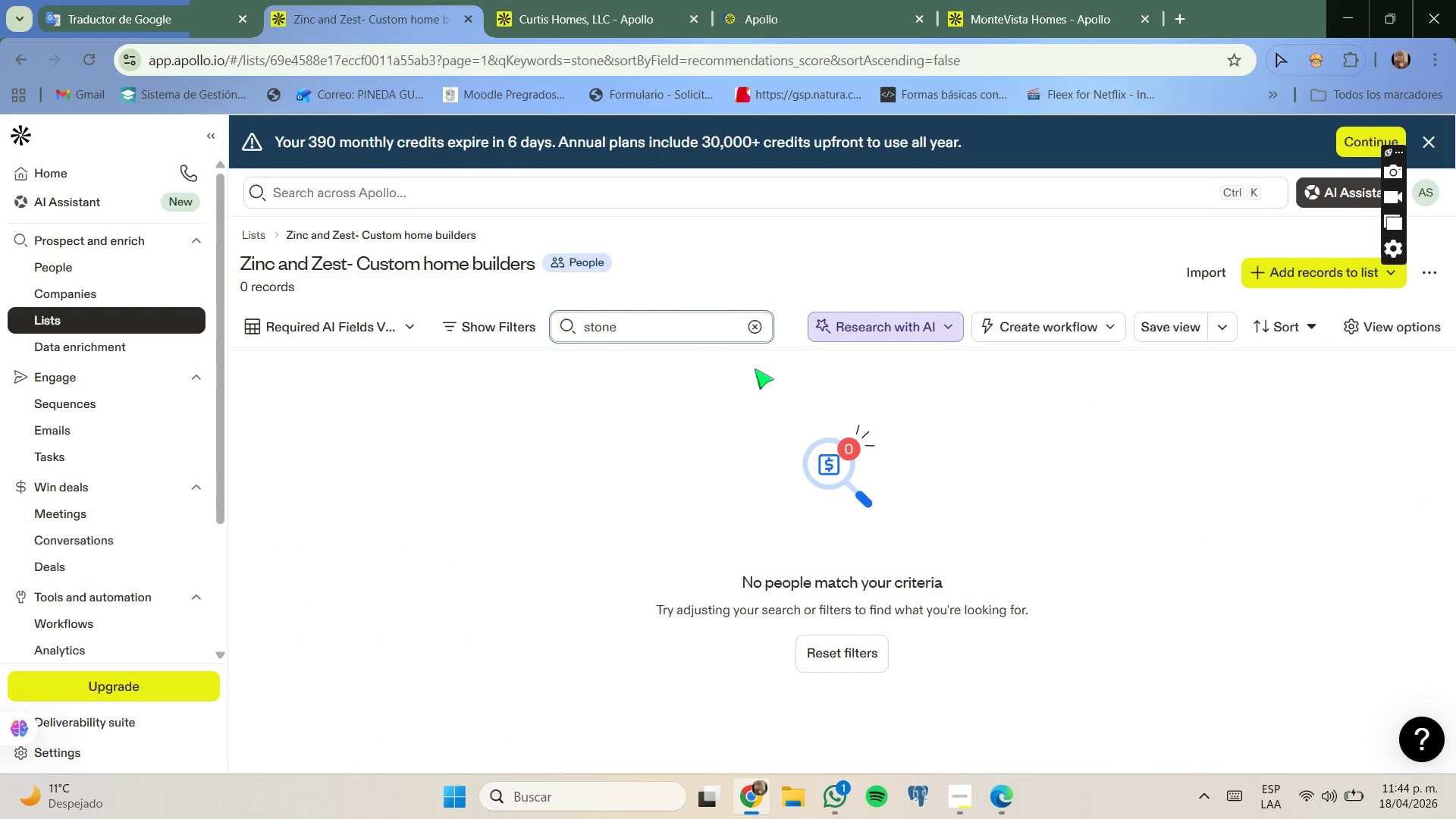 
left_click([753, 332])
 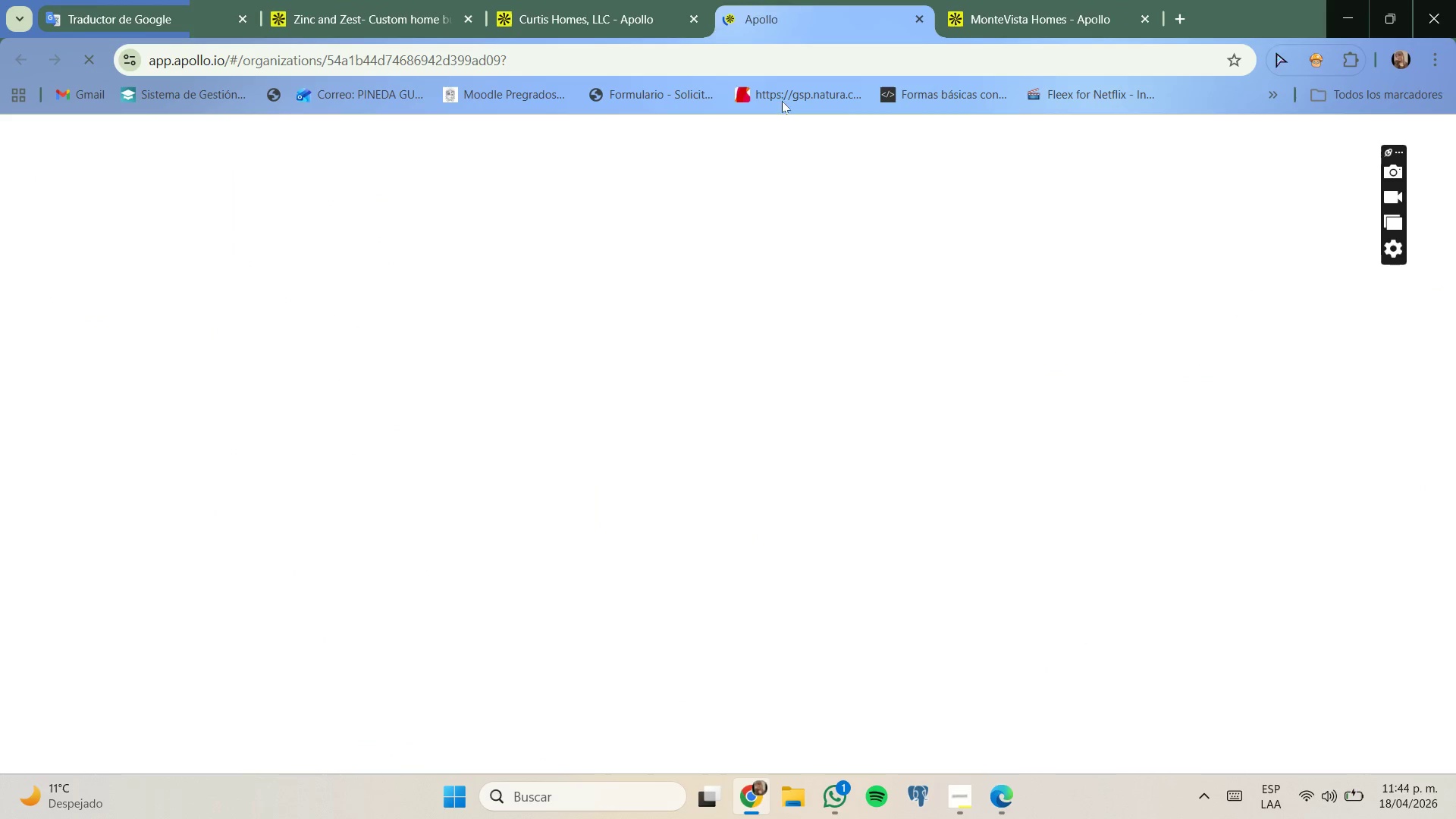 
wait(9.16)
 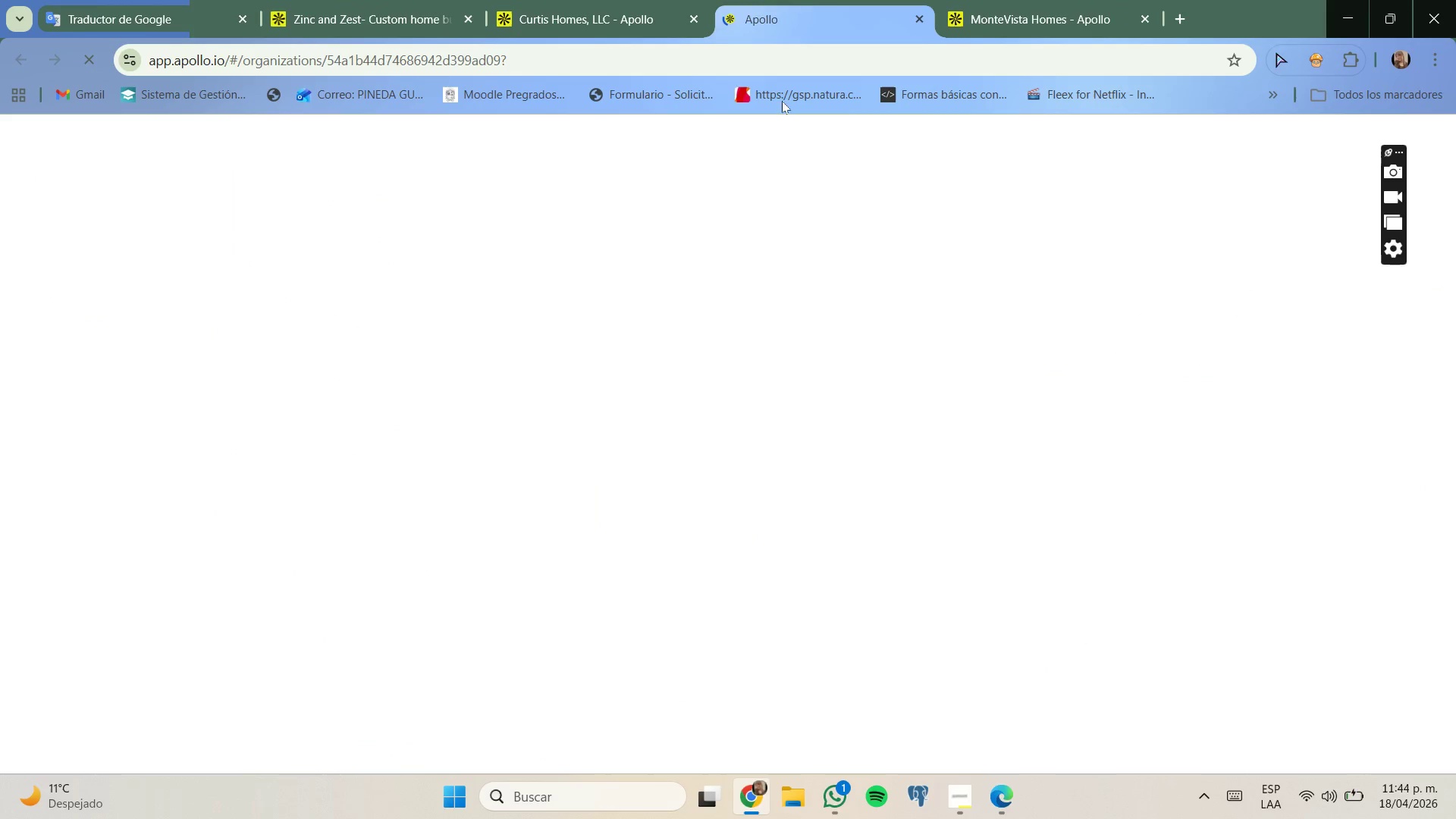 
left_click([747, 361])
 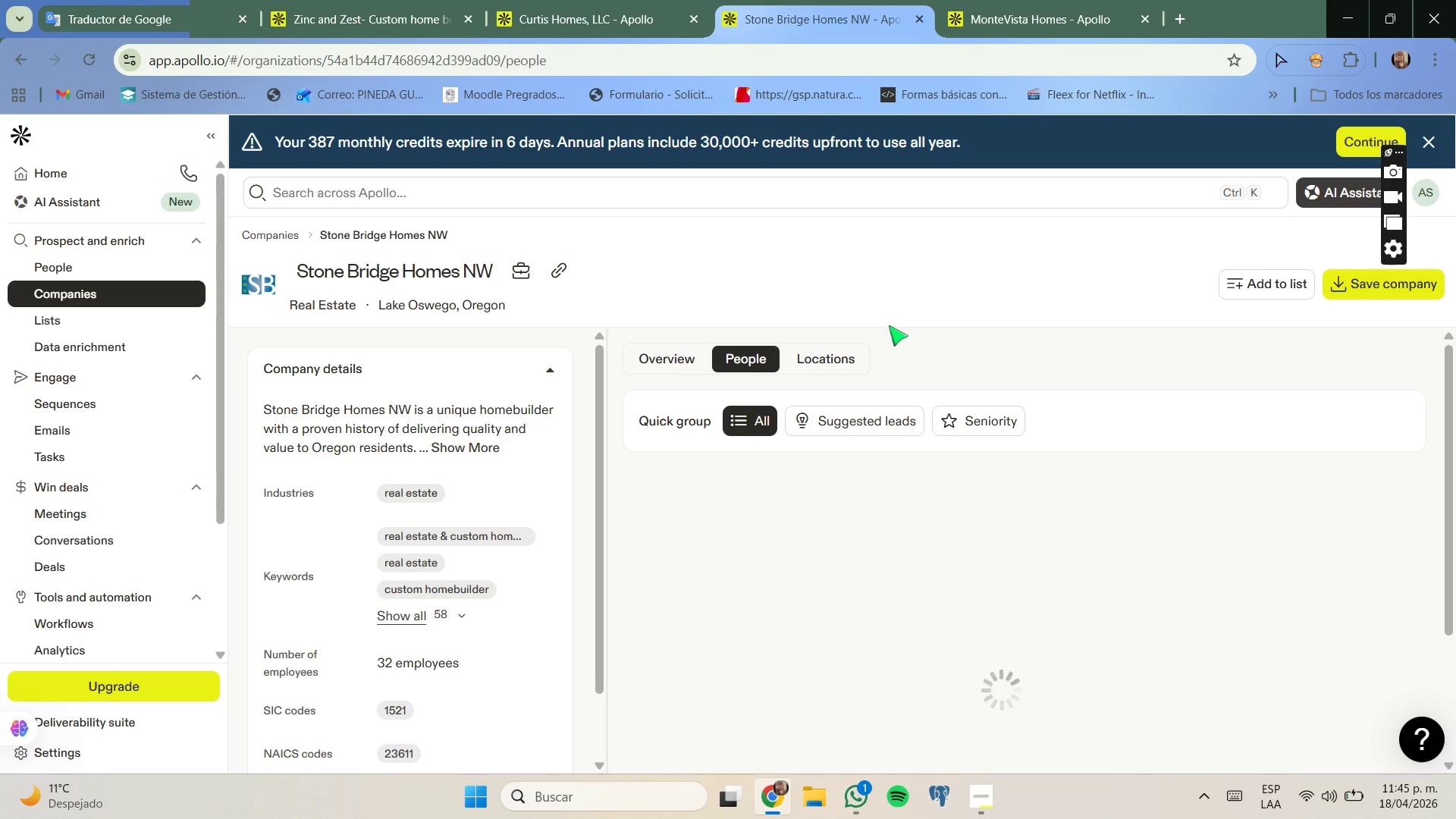 
scroll: coordinate [883, 368], scroll_direction: down, amount: 3.0
 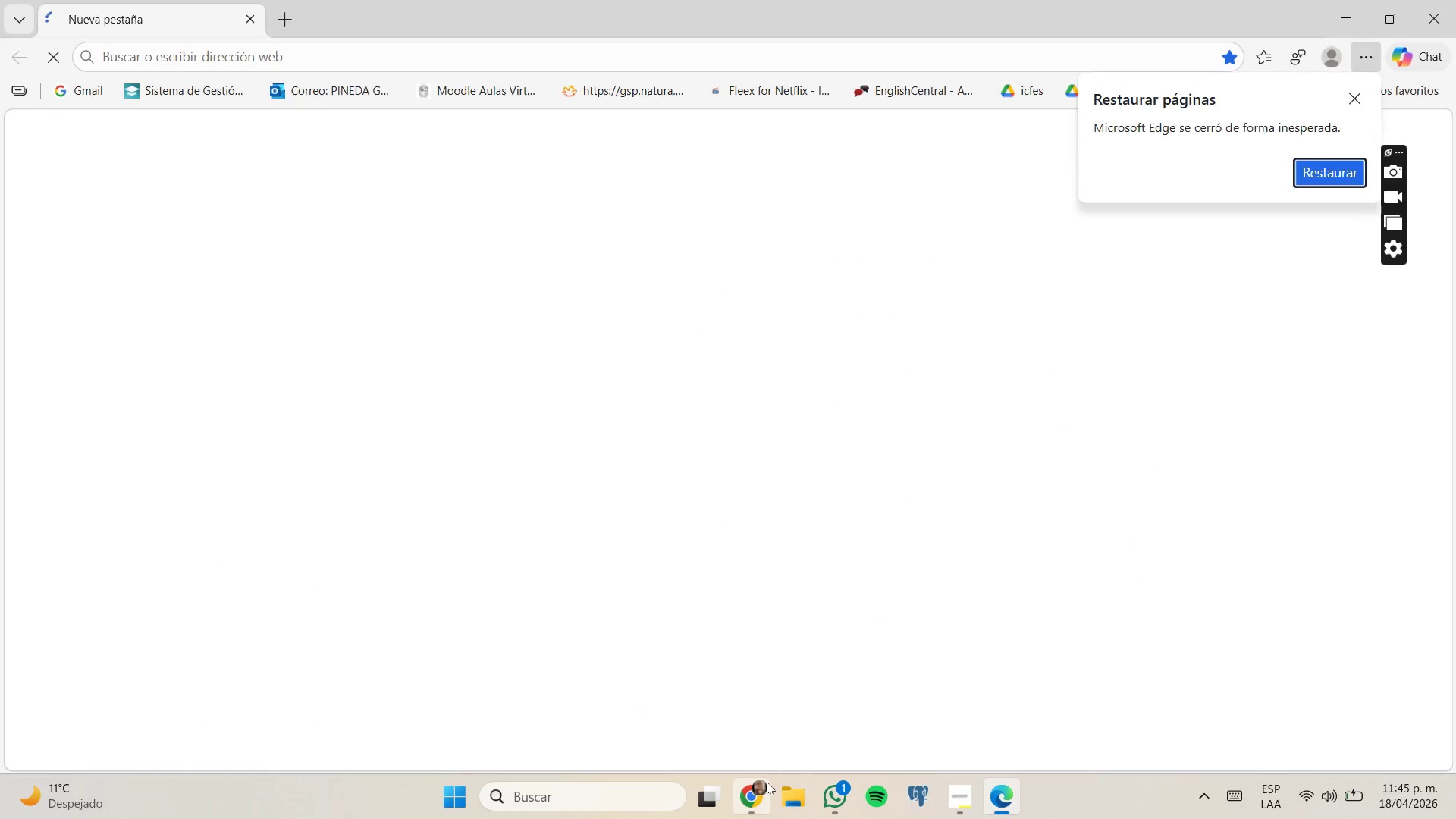 
wait(6.79)
 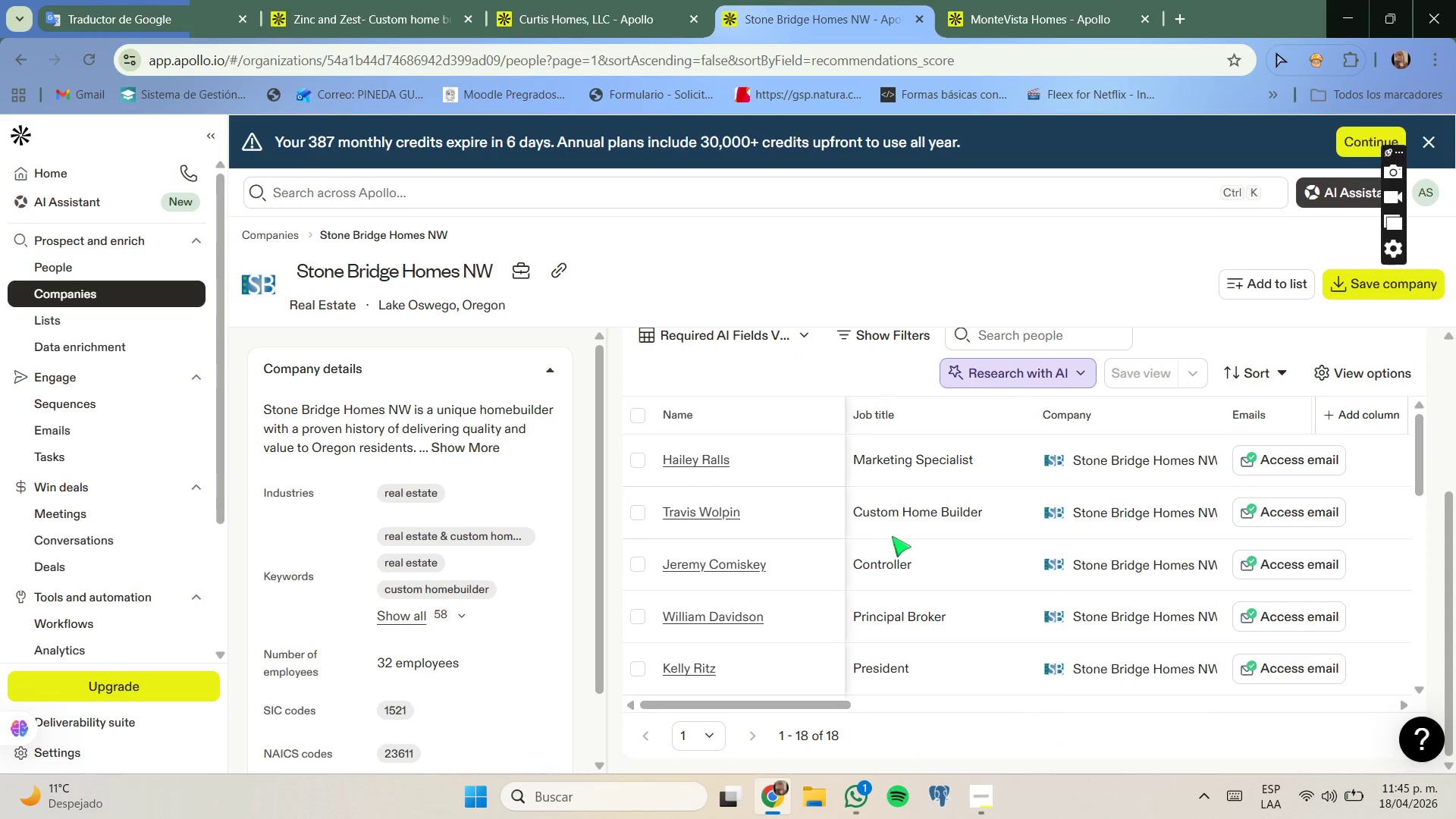 
left_click([557, 270])
 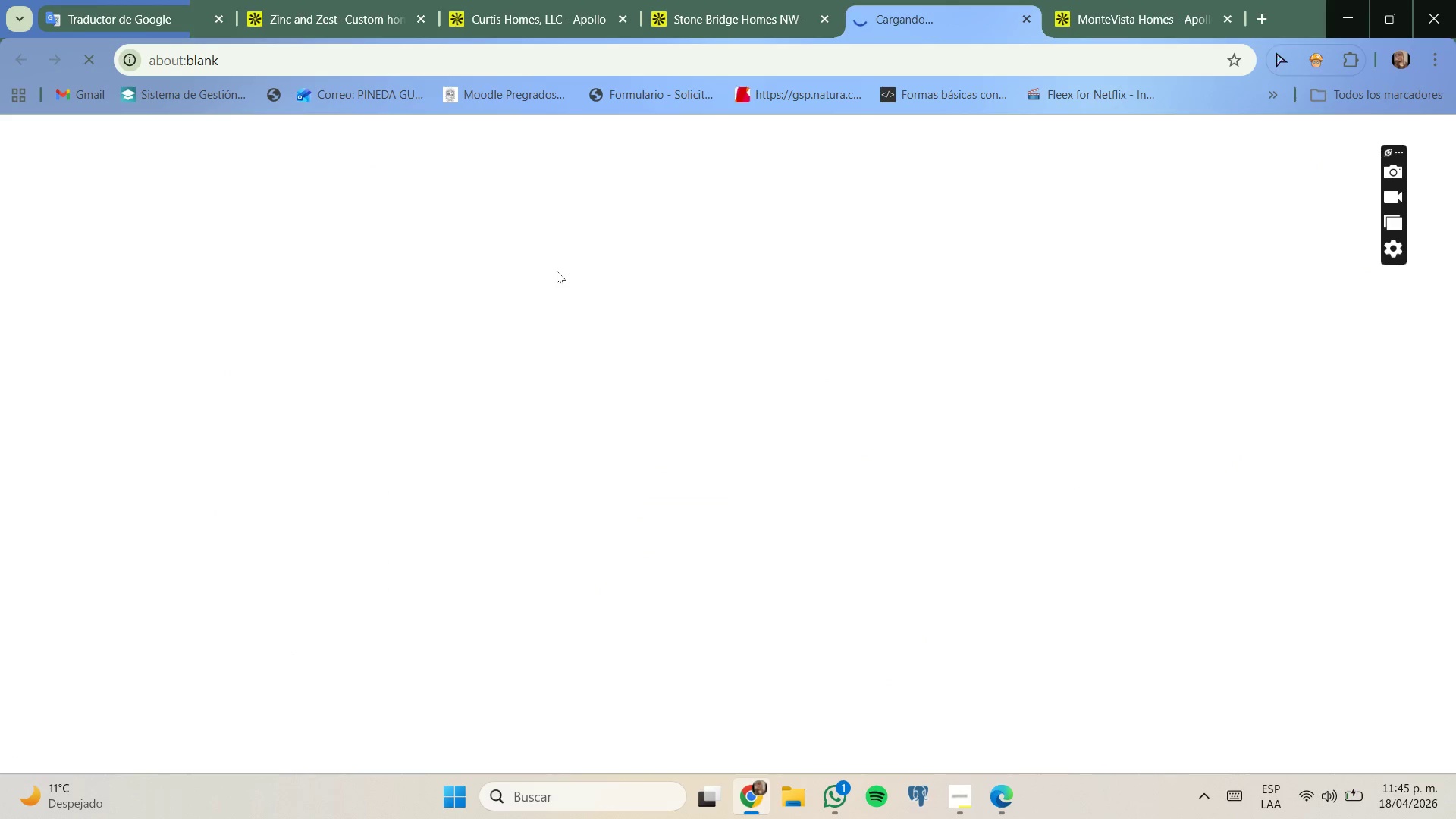 
left_click([1104, 0])
 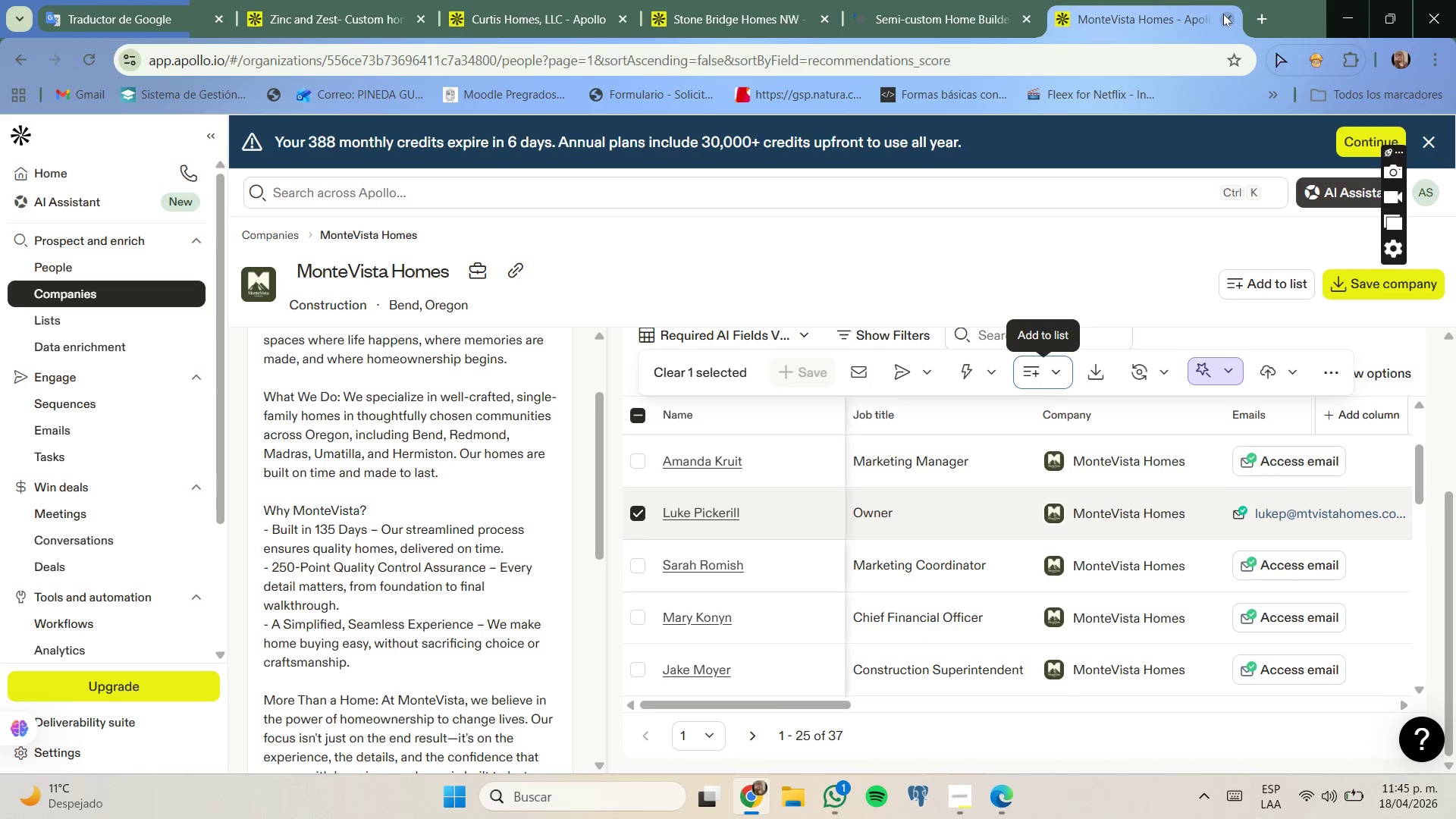 
left_click([503, 0])
 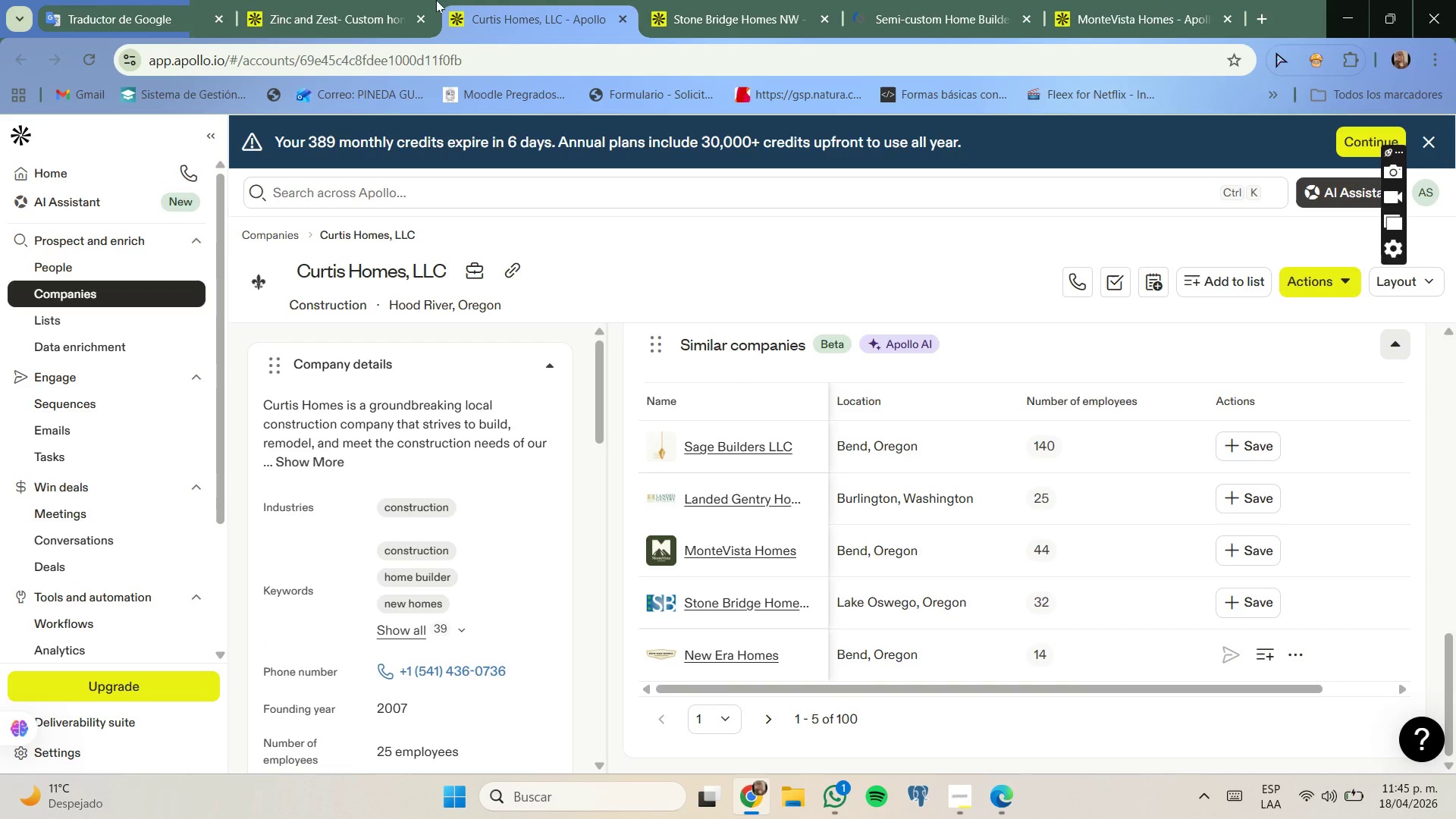 
left_click([328, 0])
 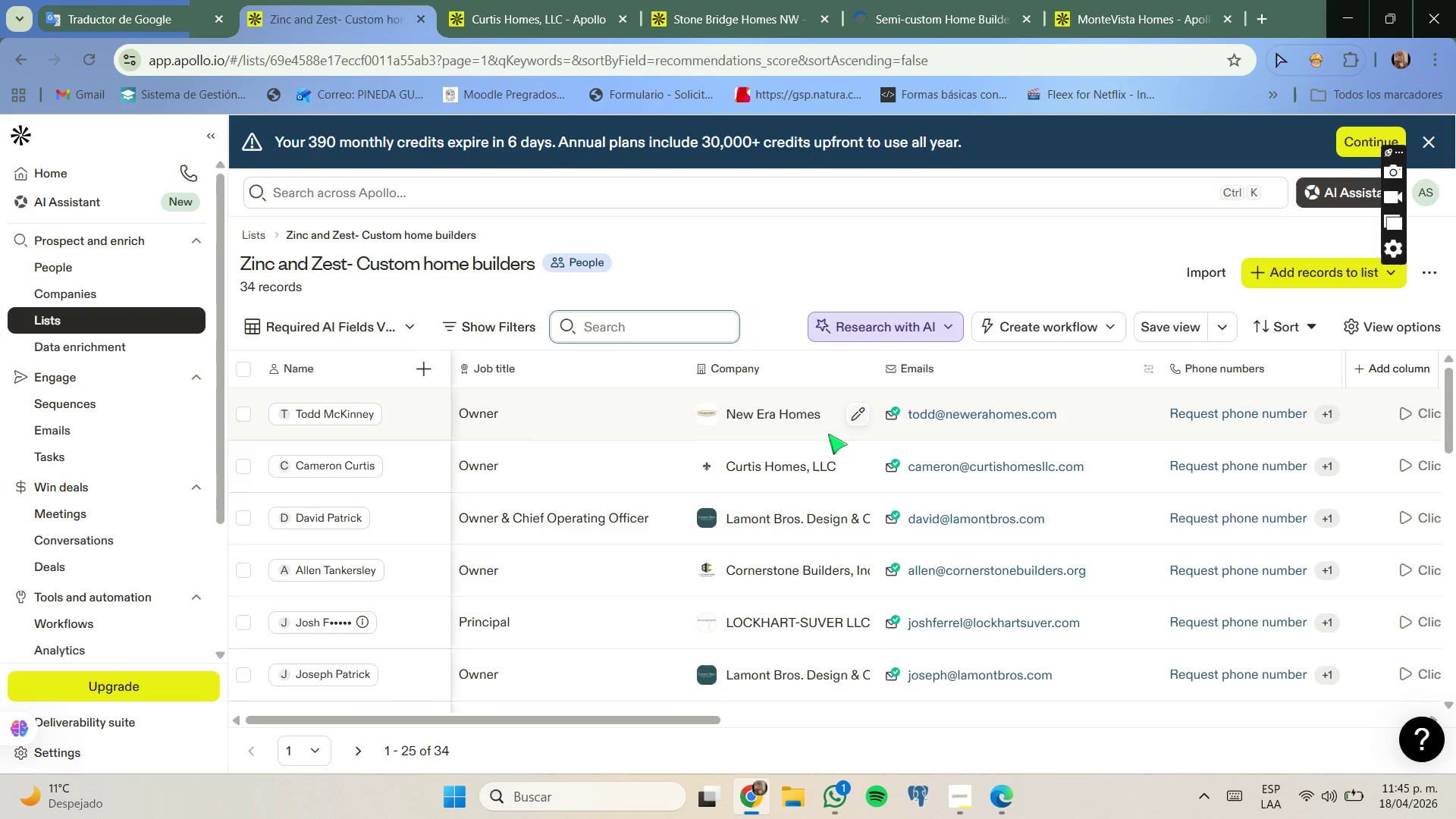 
scroll: coordinate [804, 444], scroll_direction: down, amount: 4.0
 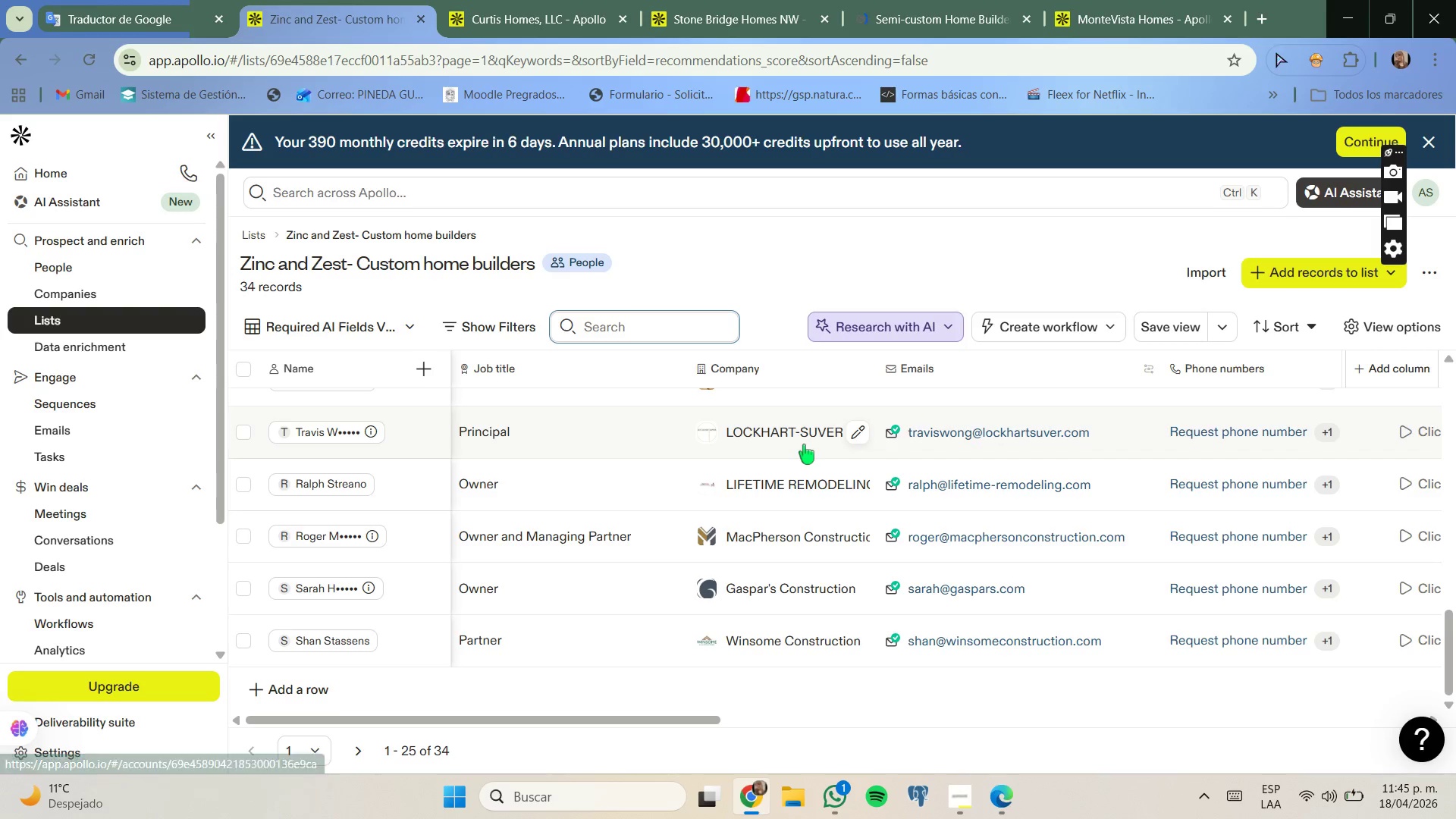 
scroll: coordinate [804, 444], scroll_direction: up, amount: 10.0
 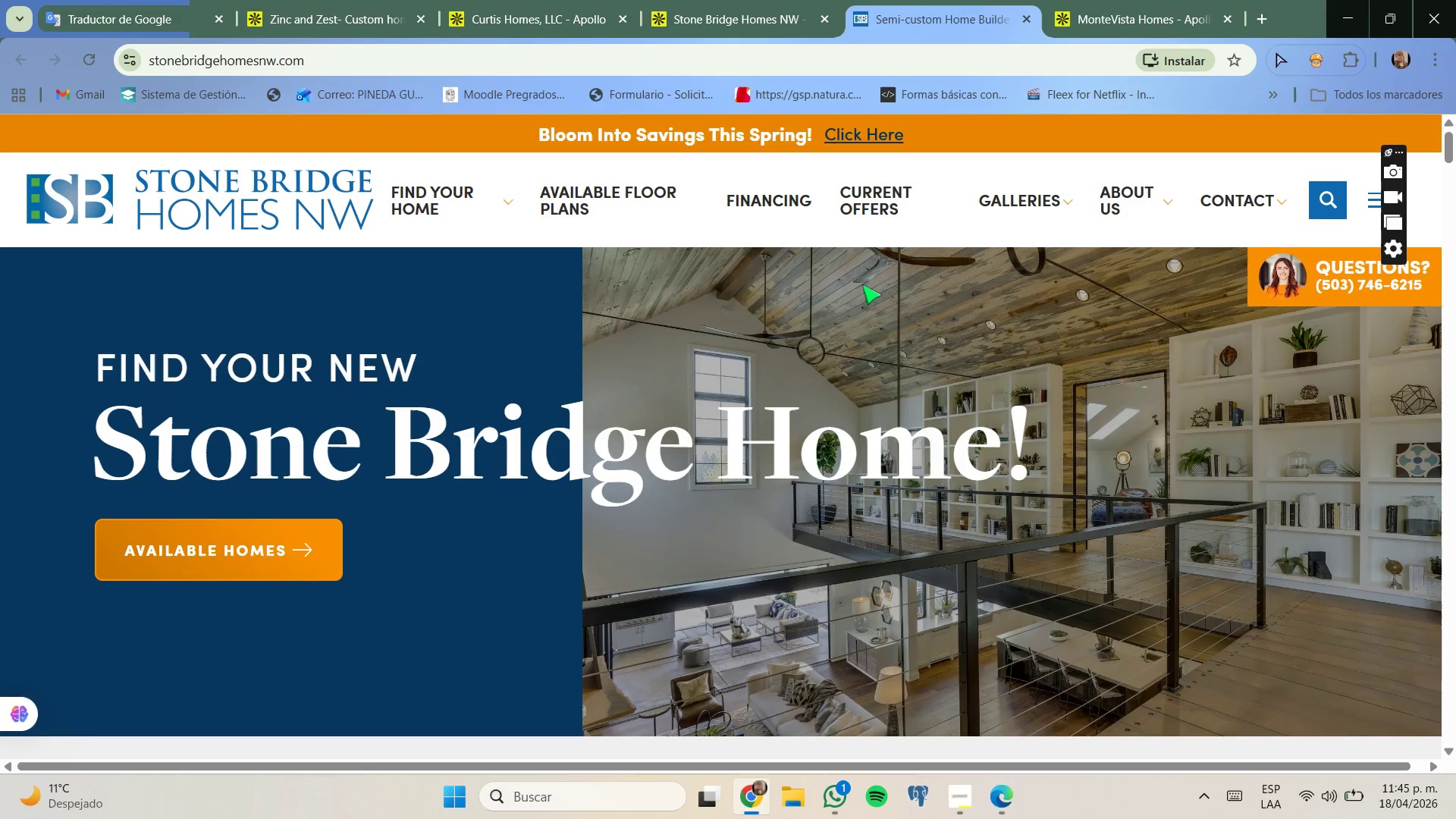 
scroll: coordinate [856, 283], scroll_direction: down, amount: 5.0
 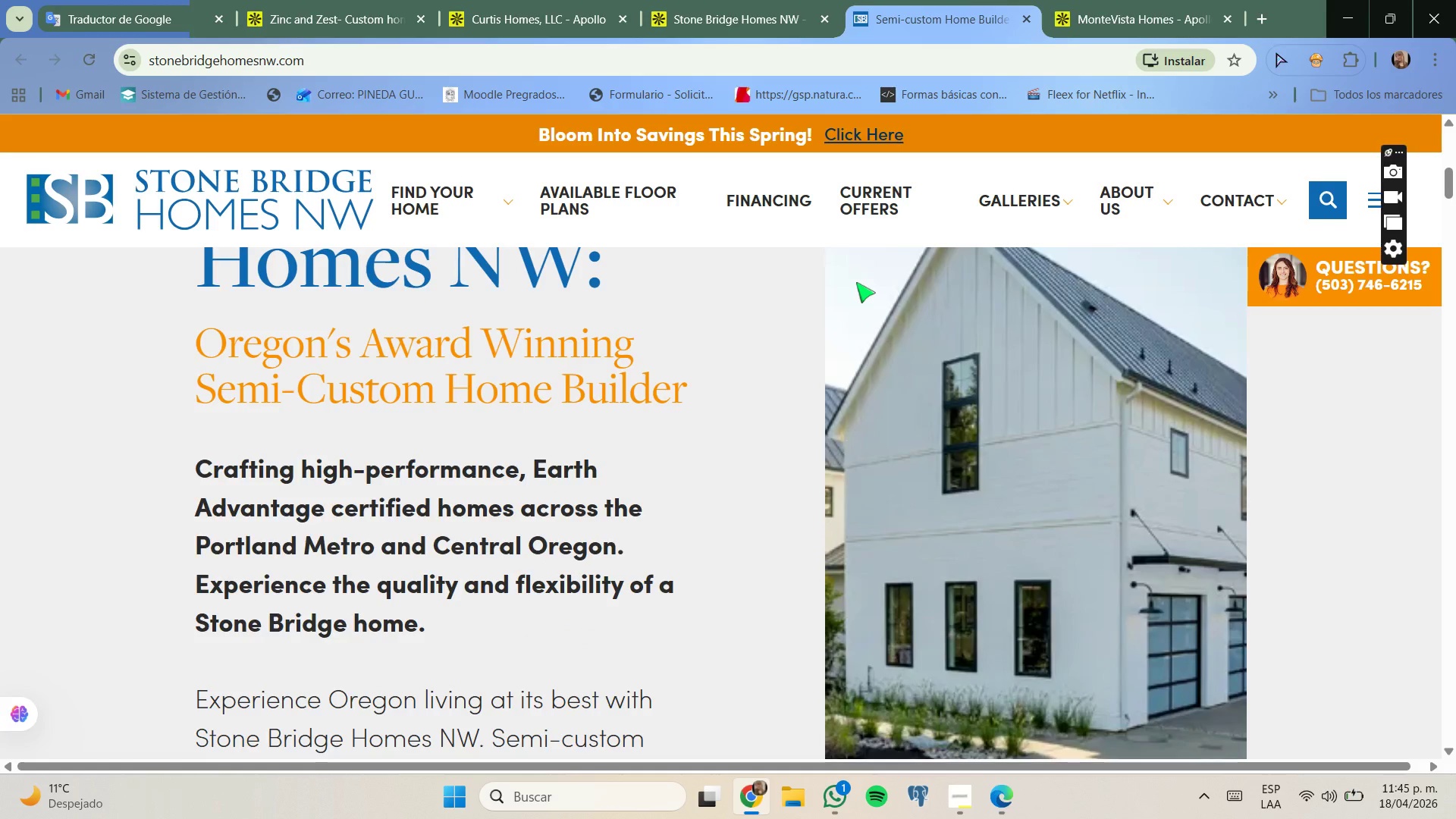 
scroll: coordinate [856, 282], scroll_direction: none, amount: 0.0
 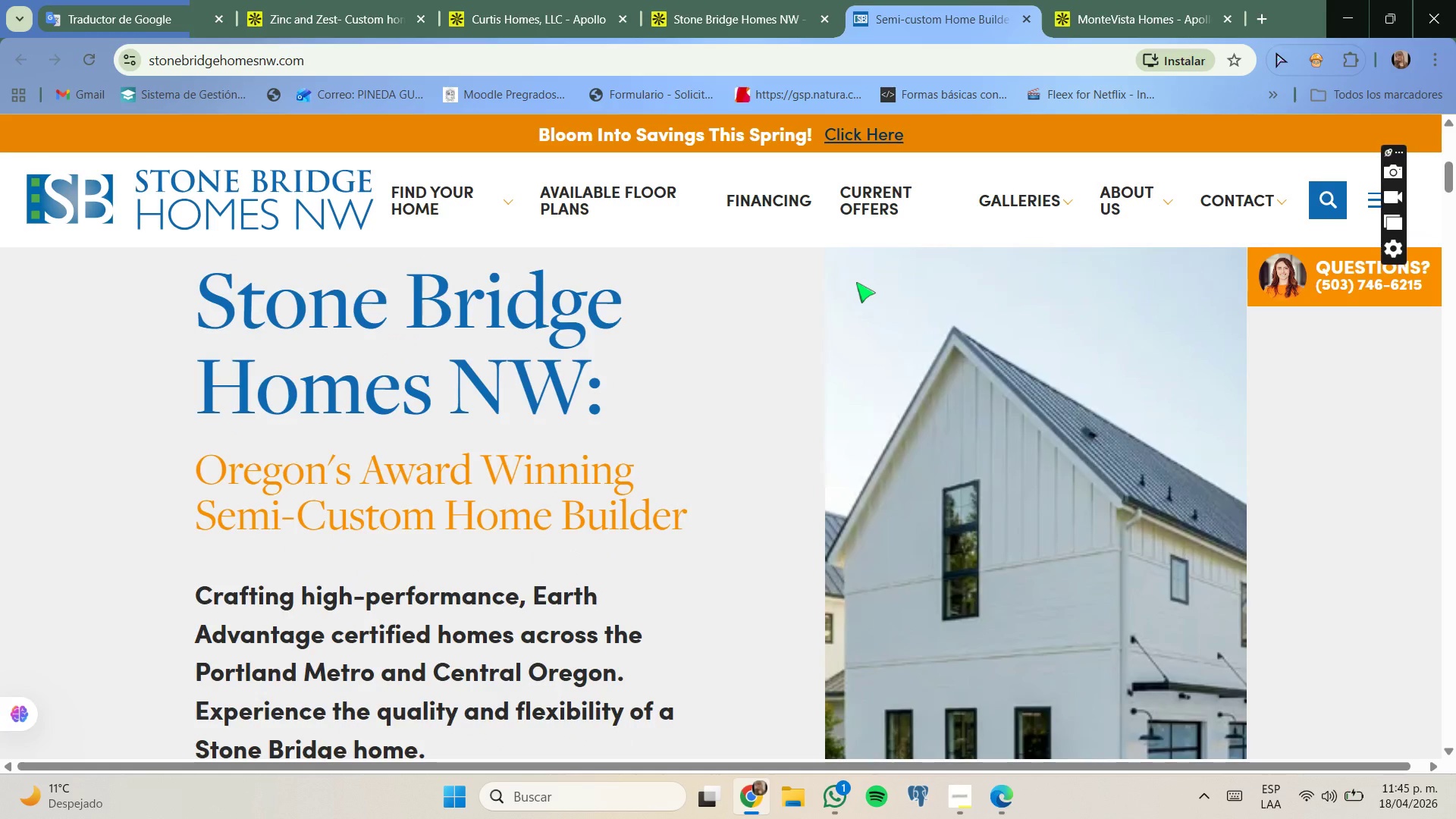 
scroll: coordinate [856, 282], scroll_direction: down, amount: 2.0
 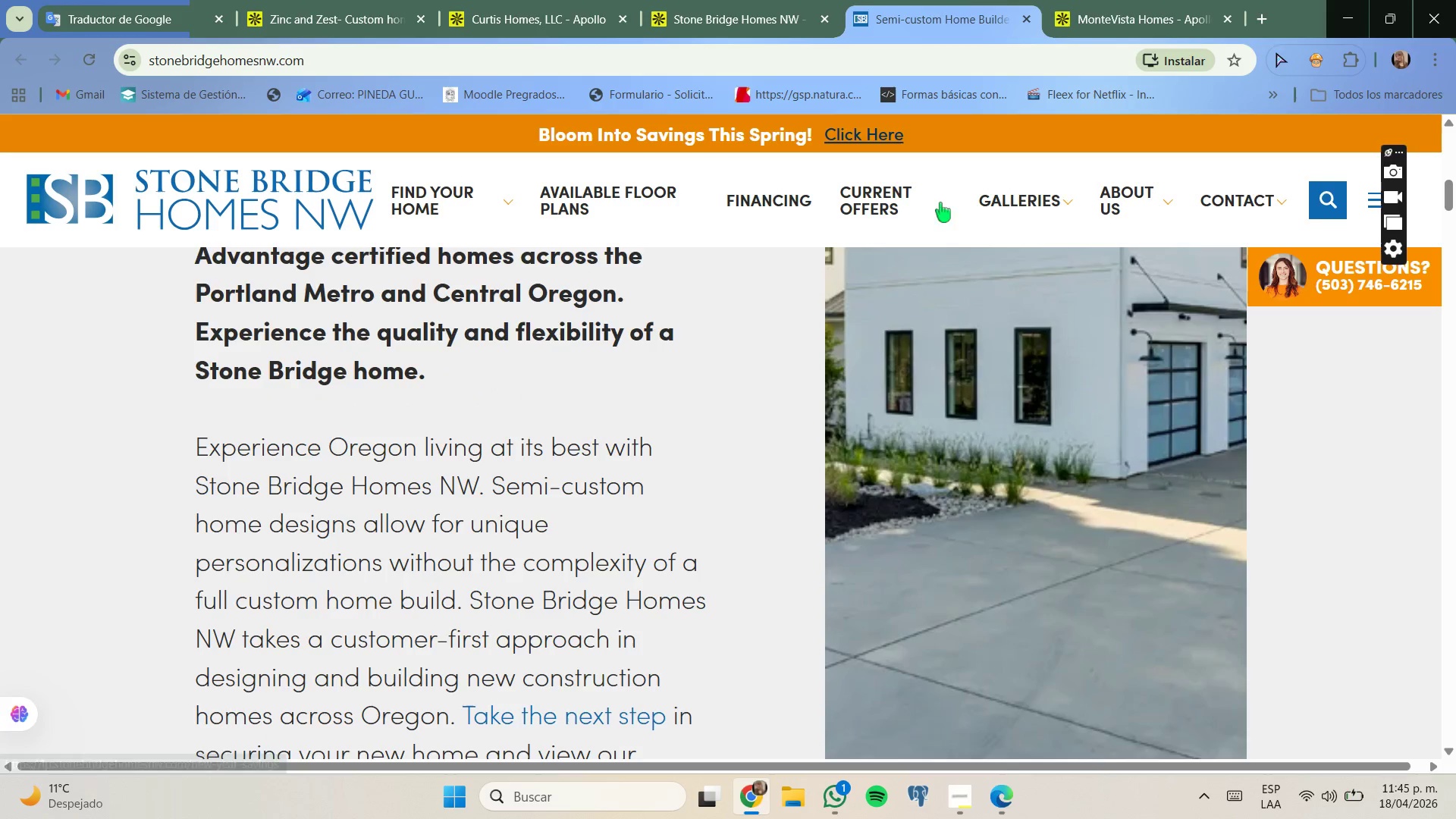 
left_click([1006, 202])
 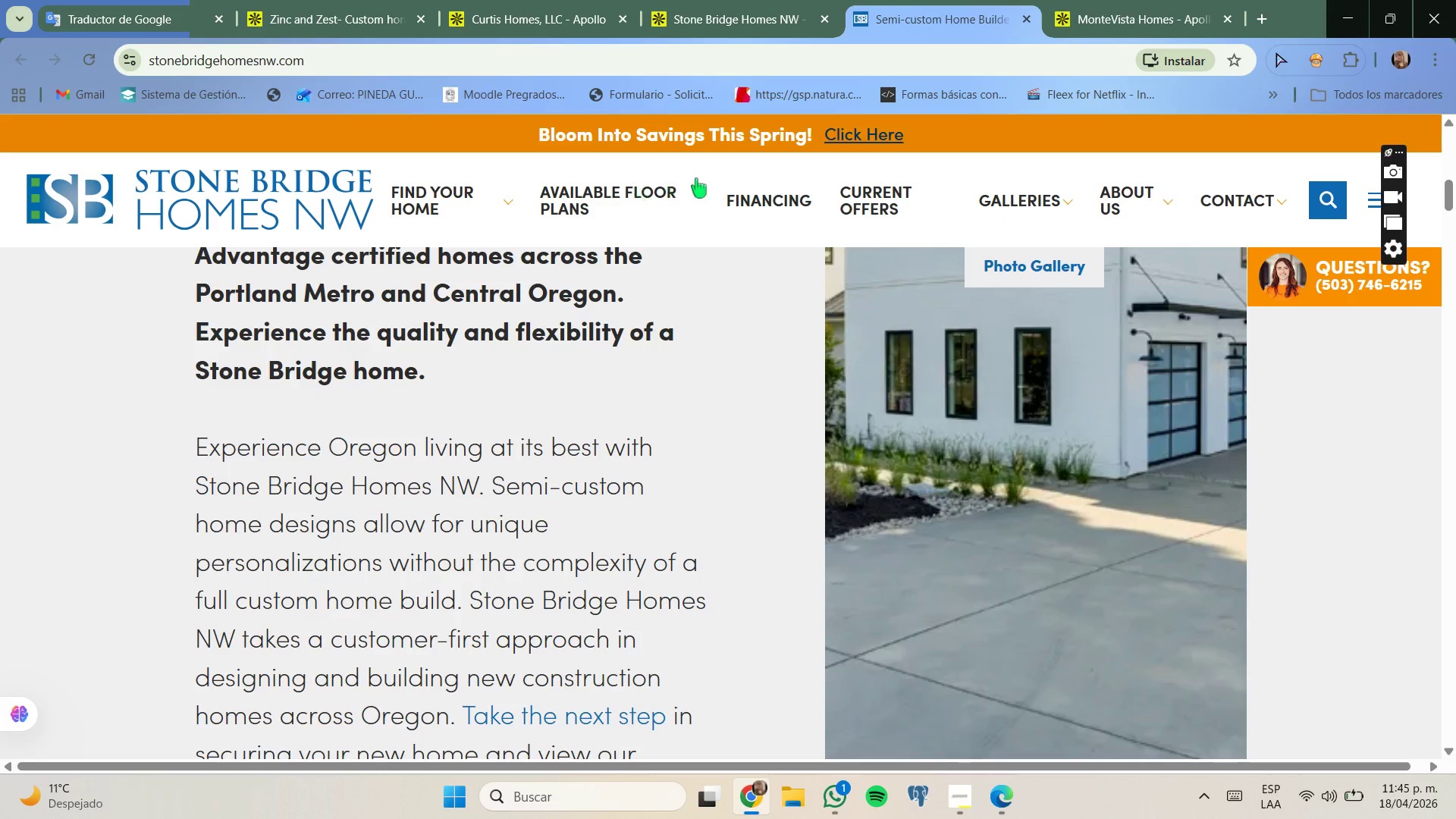 
left_click([502, 196])
 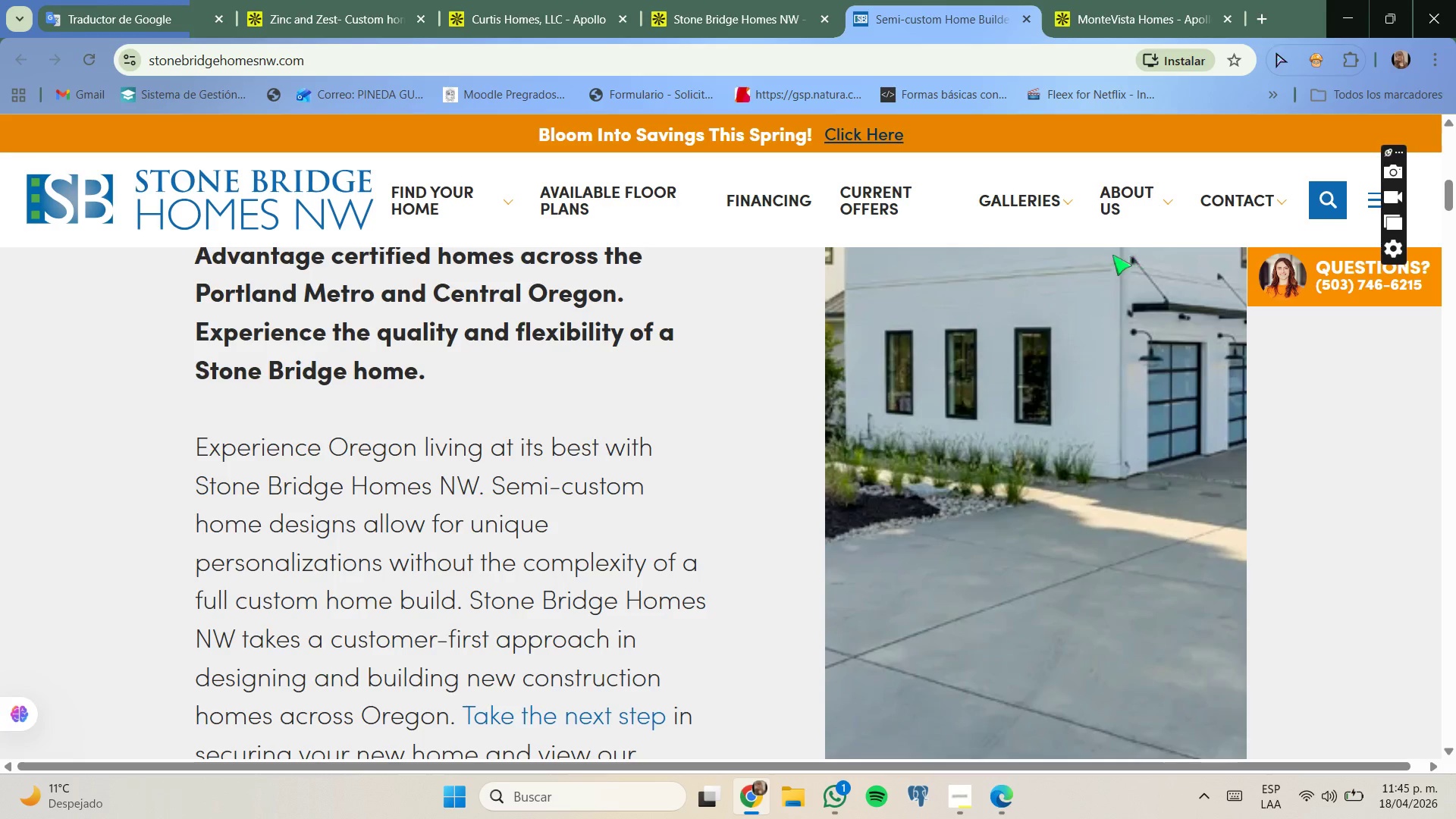 
scroll: coordinate [1072, 253], scroll_direction: down, amount: 3.0
 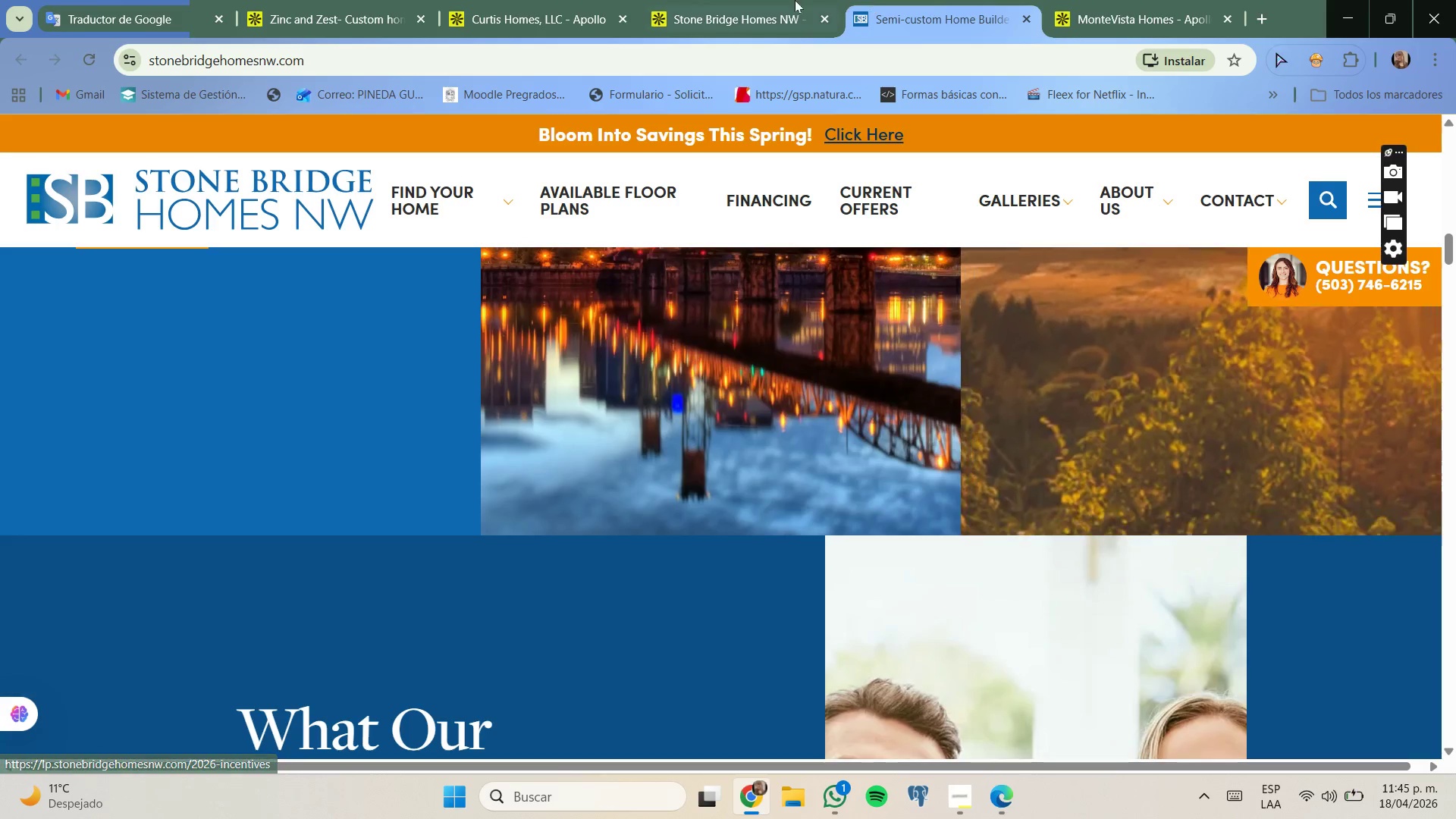 
left_click([784, 0])
 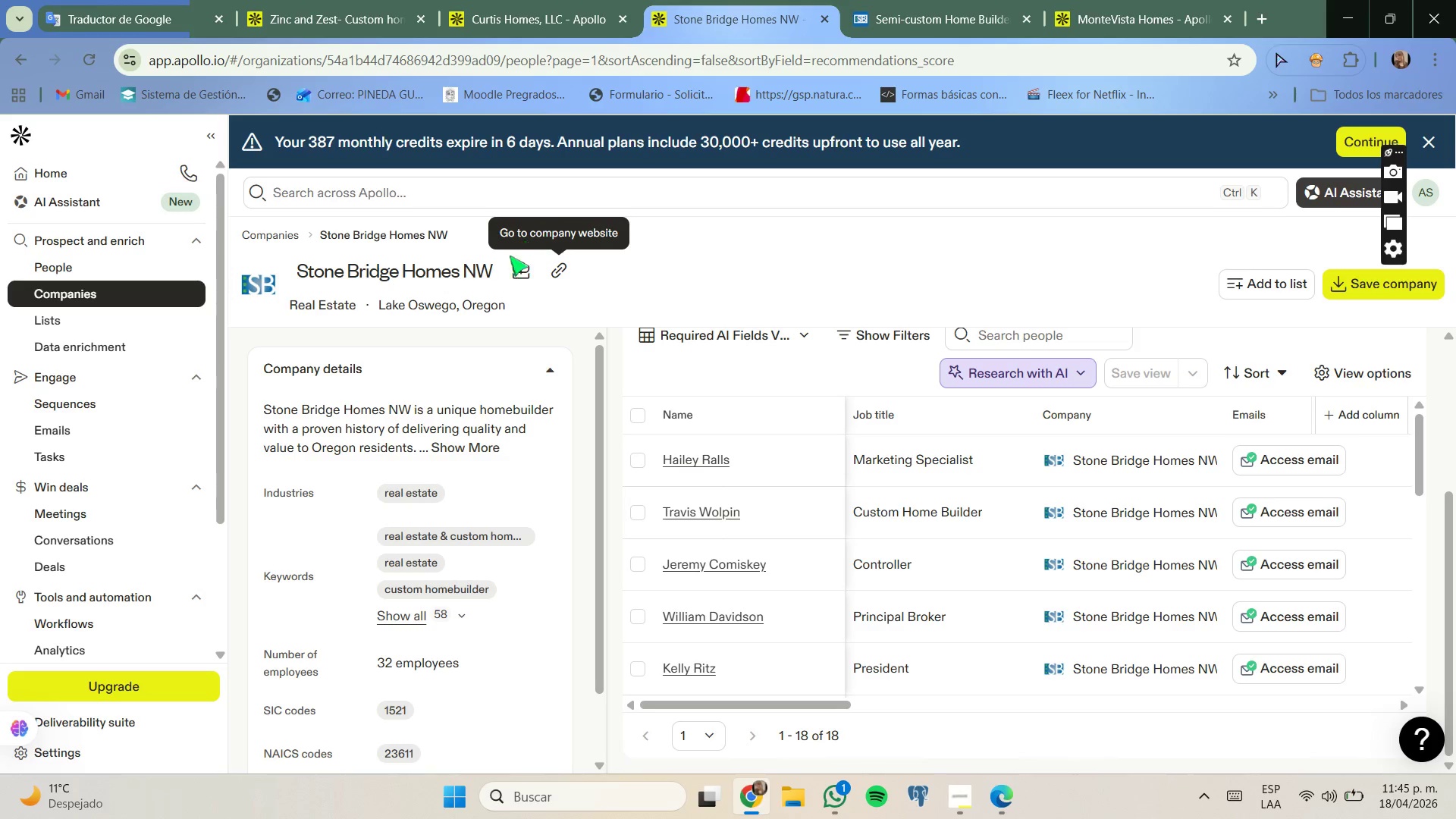 
left_click_drag(start_coordinate=[507, 296], to_coordinate=[488, 296])
 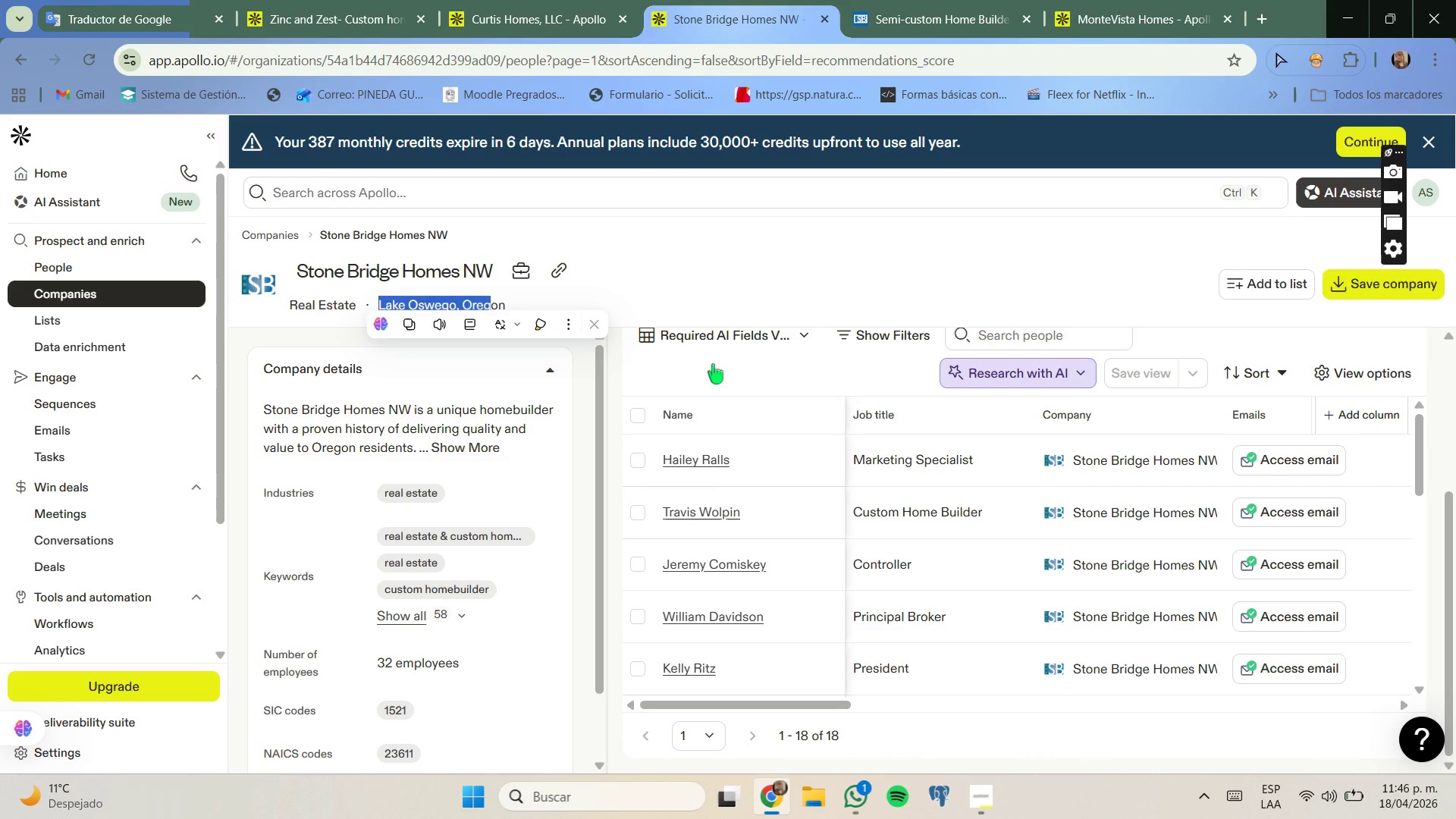 
scroll: coordinate [804, 462], scroll_direction: down, amount: 1.0
 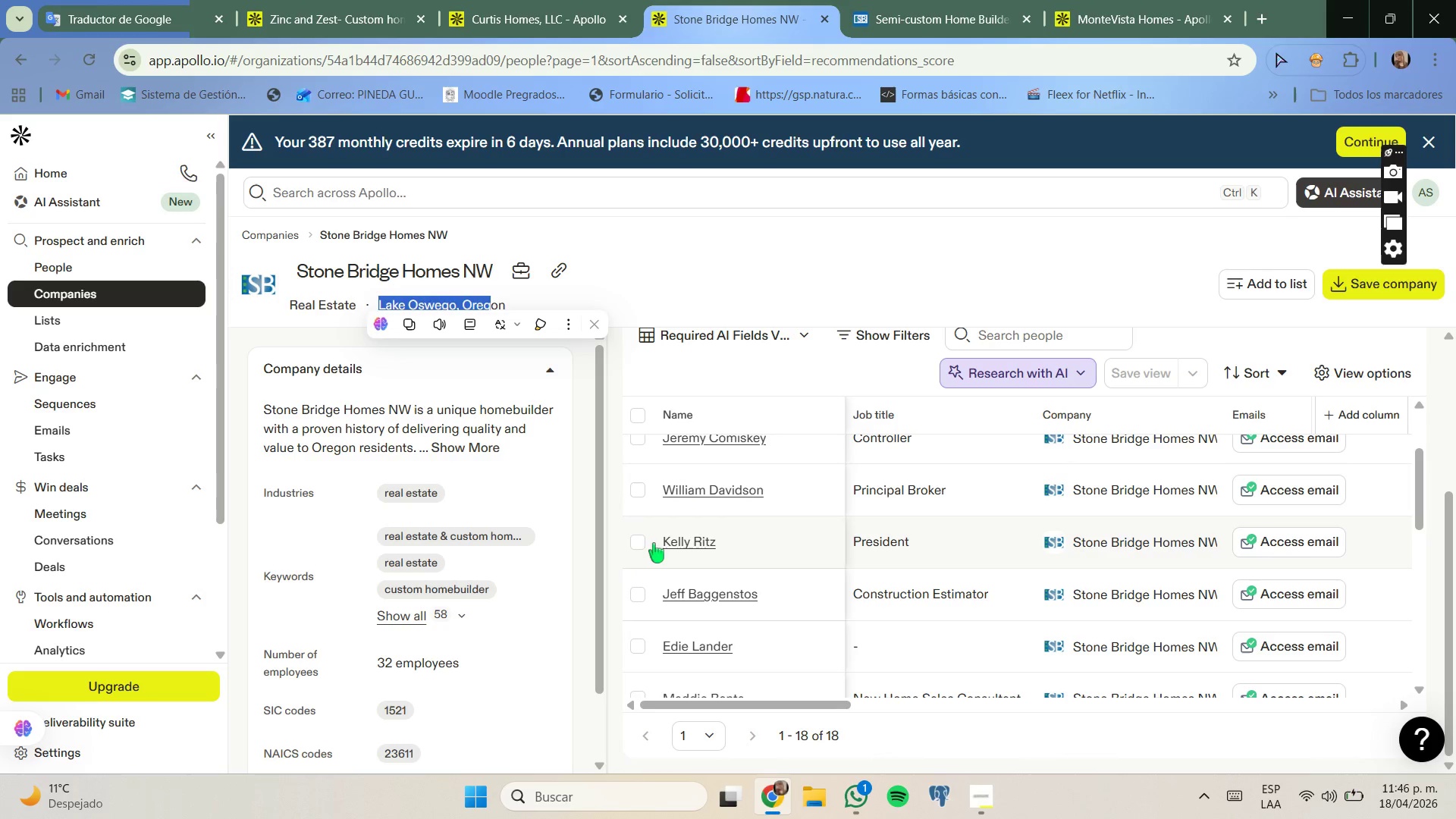 
left_click([639, 541])
 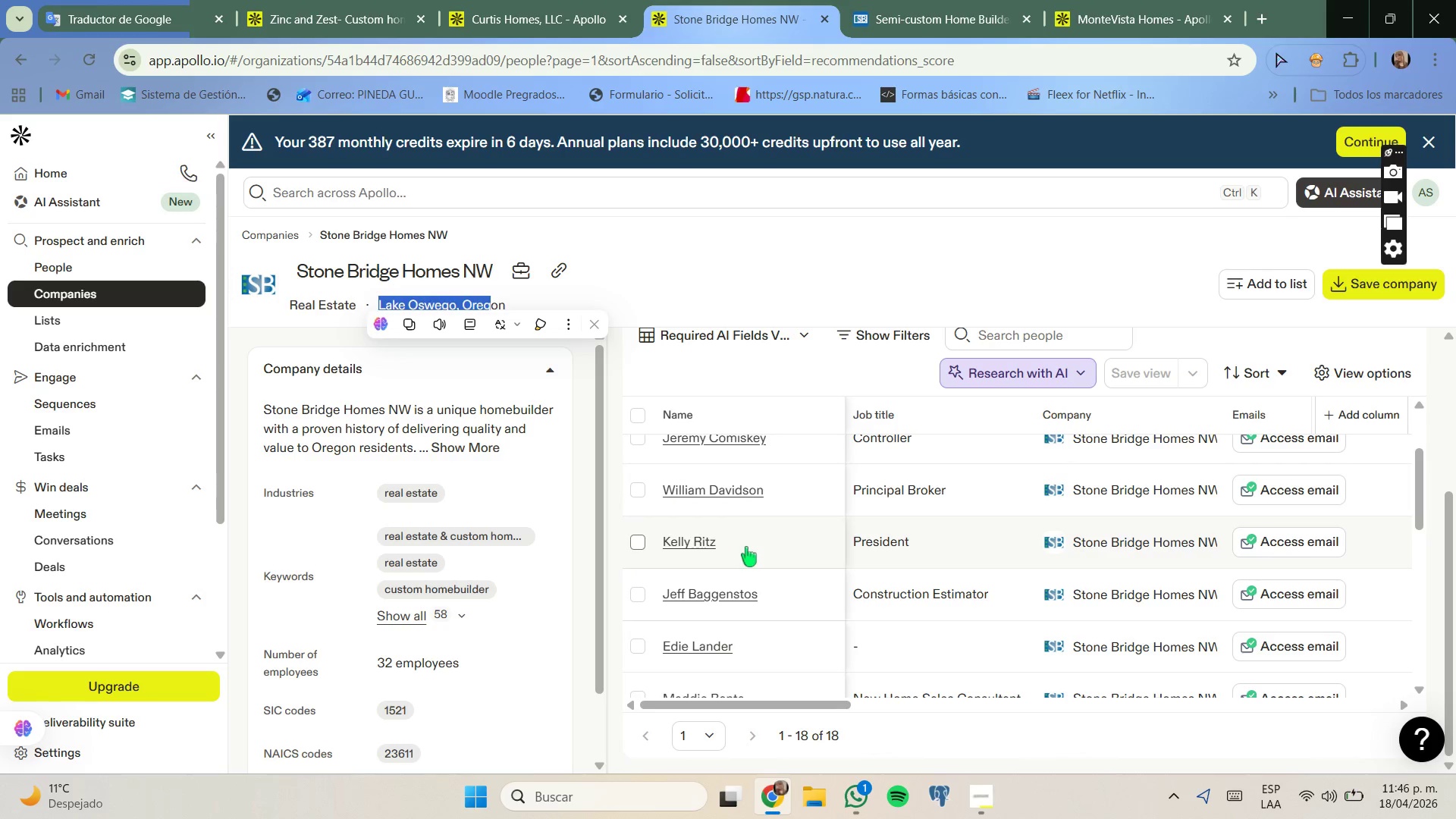 
scroll: coordinate [749, 545], scroll_direction: down, amount: 2.0
 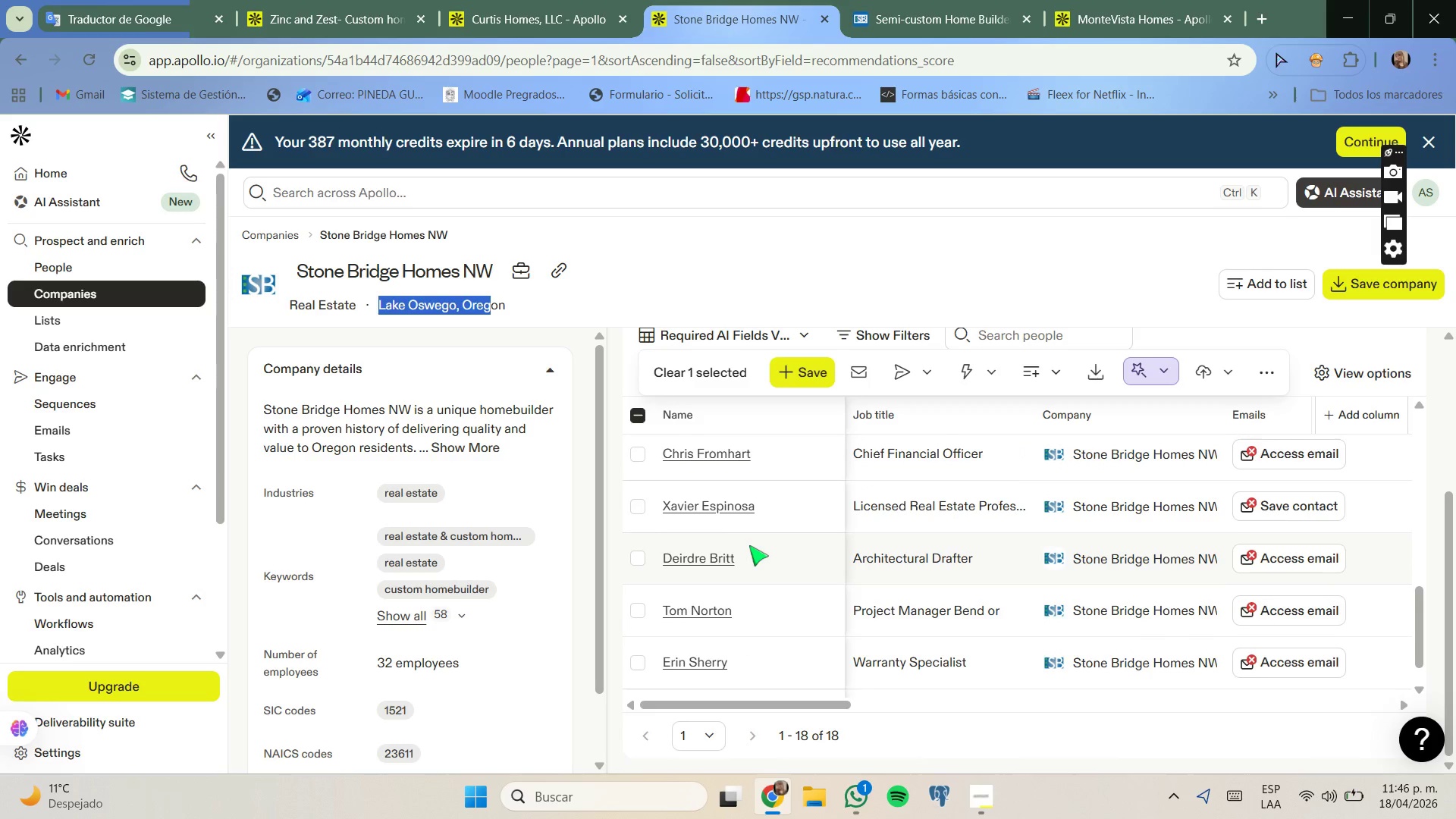 
scroll: coordinate [749, 544], scroll_direction: up, amount: 7.0
 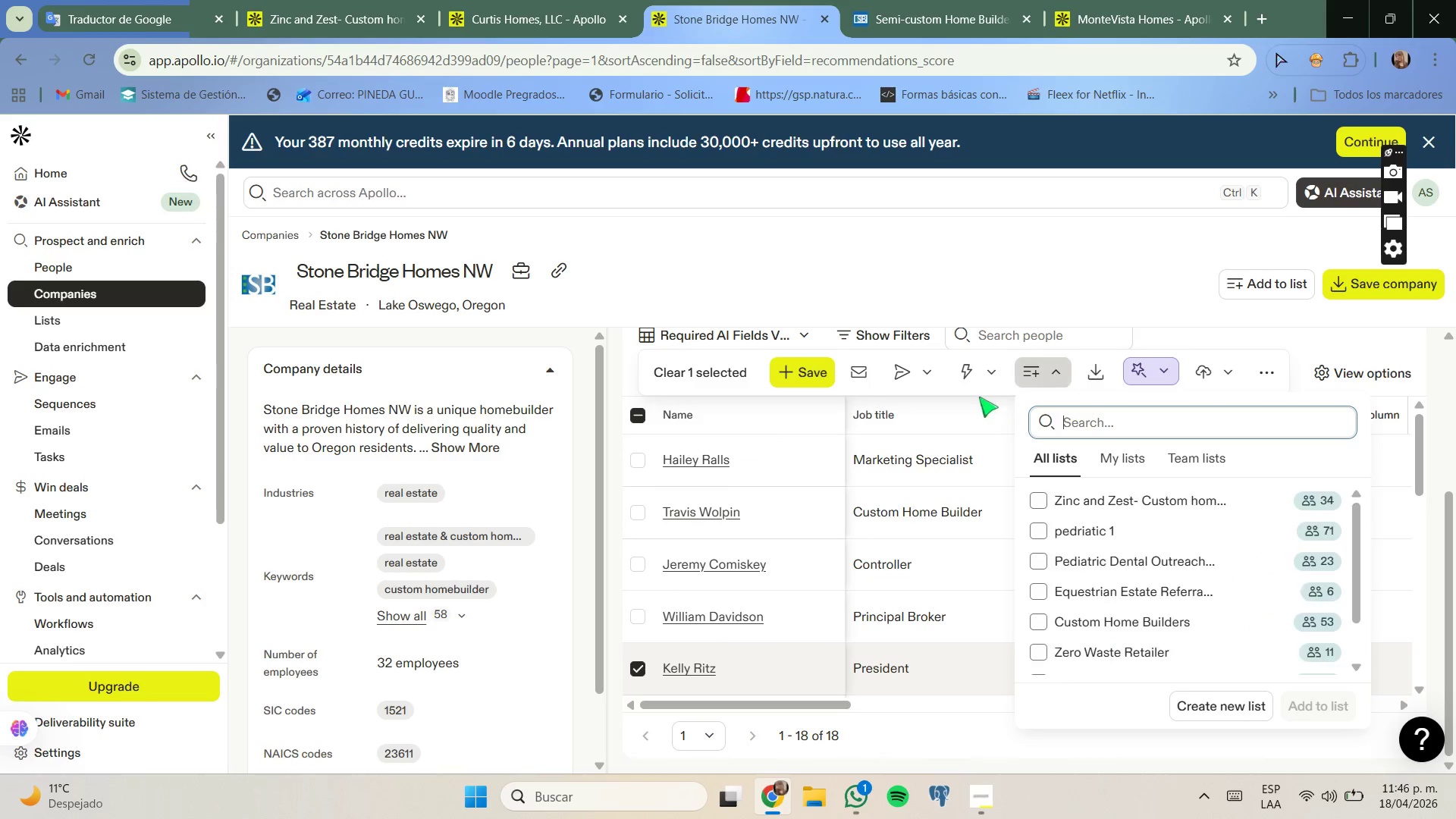 
left_click([1114, 496])
 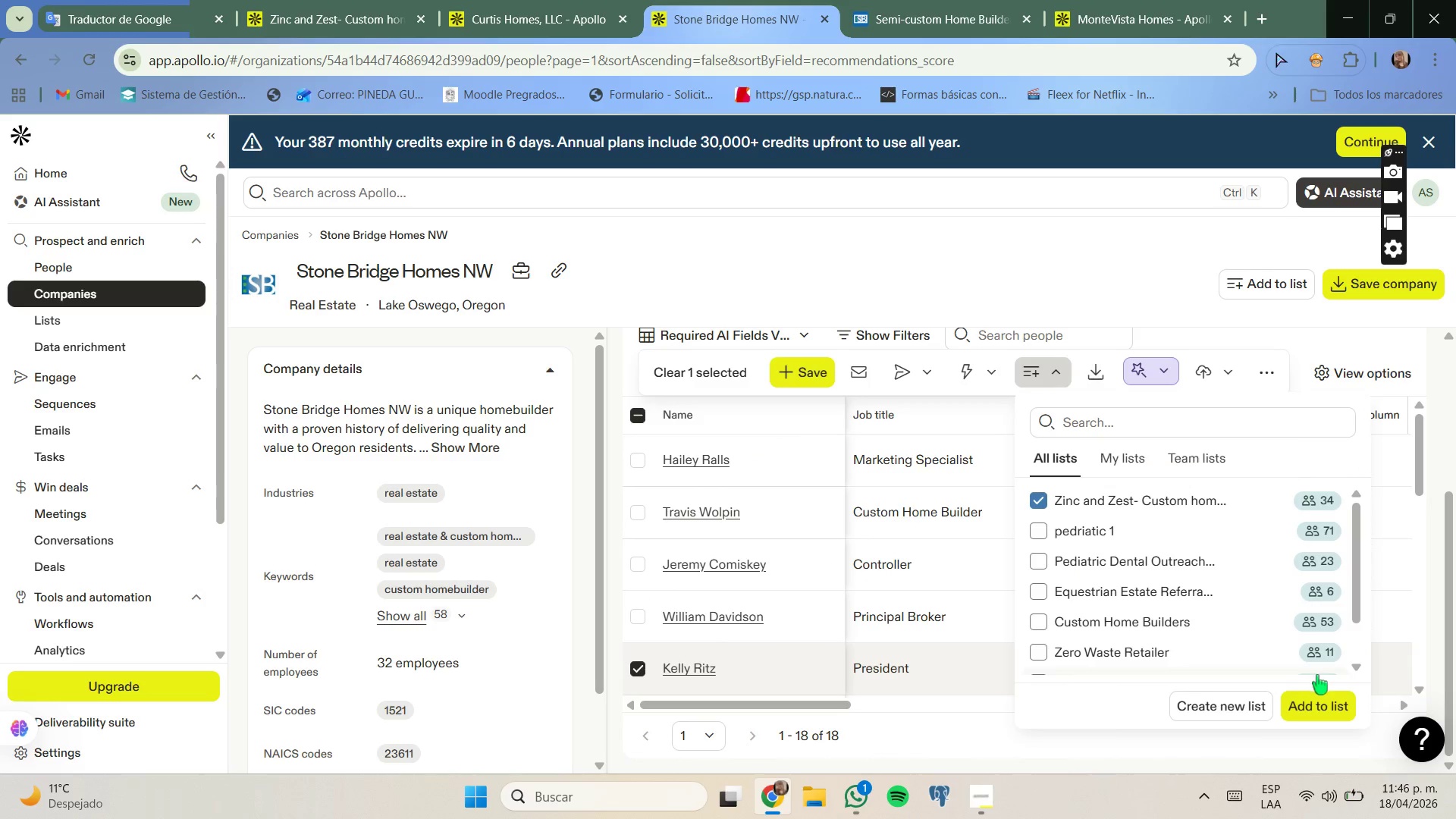 
left_click([1321, 695])
 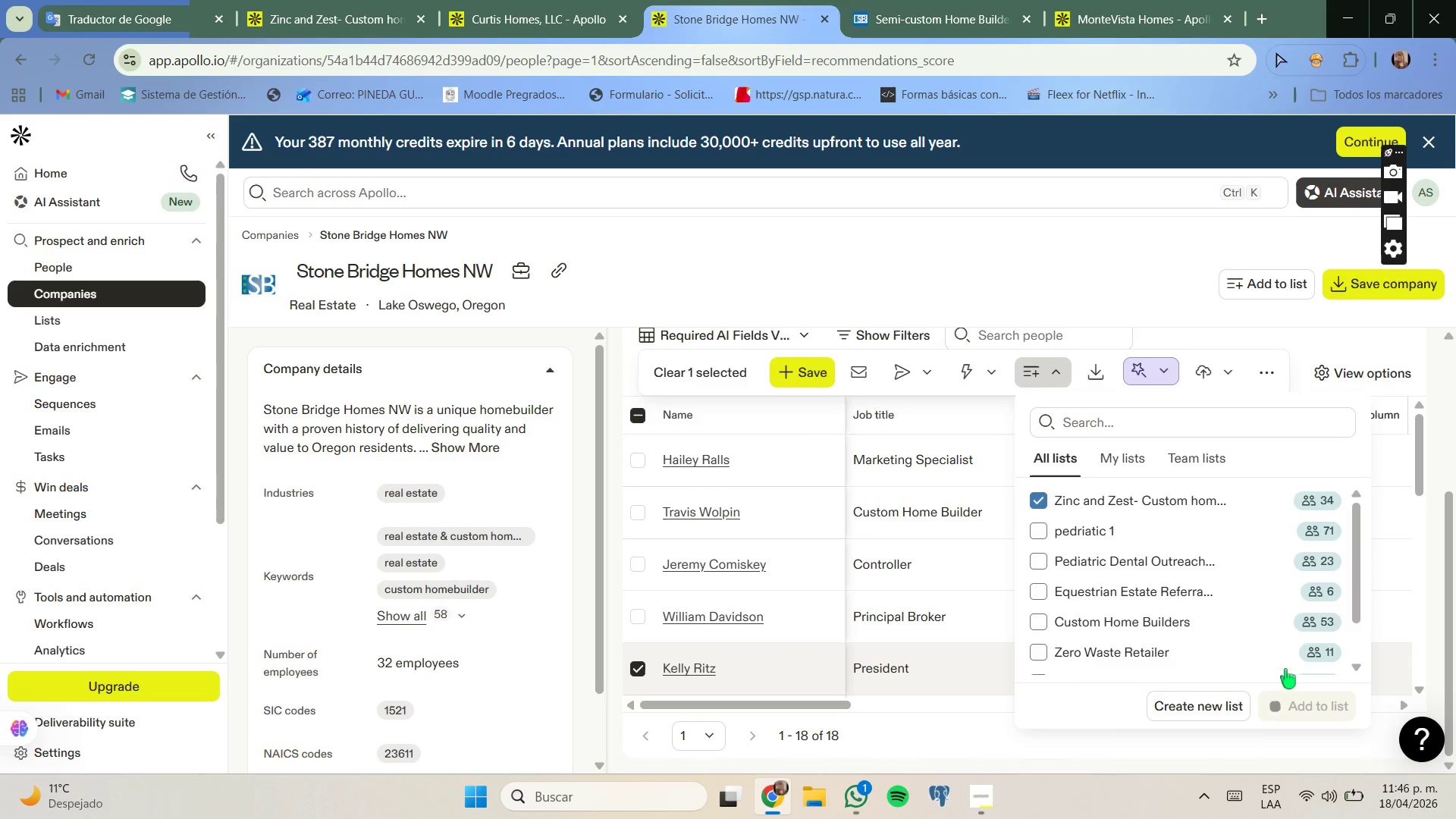 
mouse_move([1194, 607])
 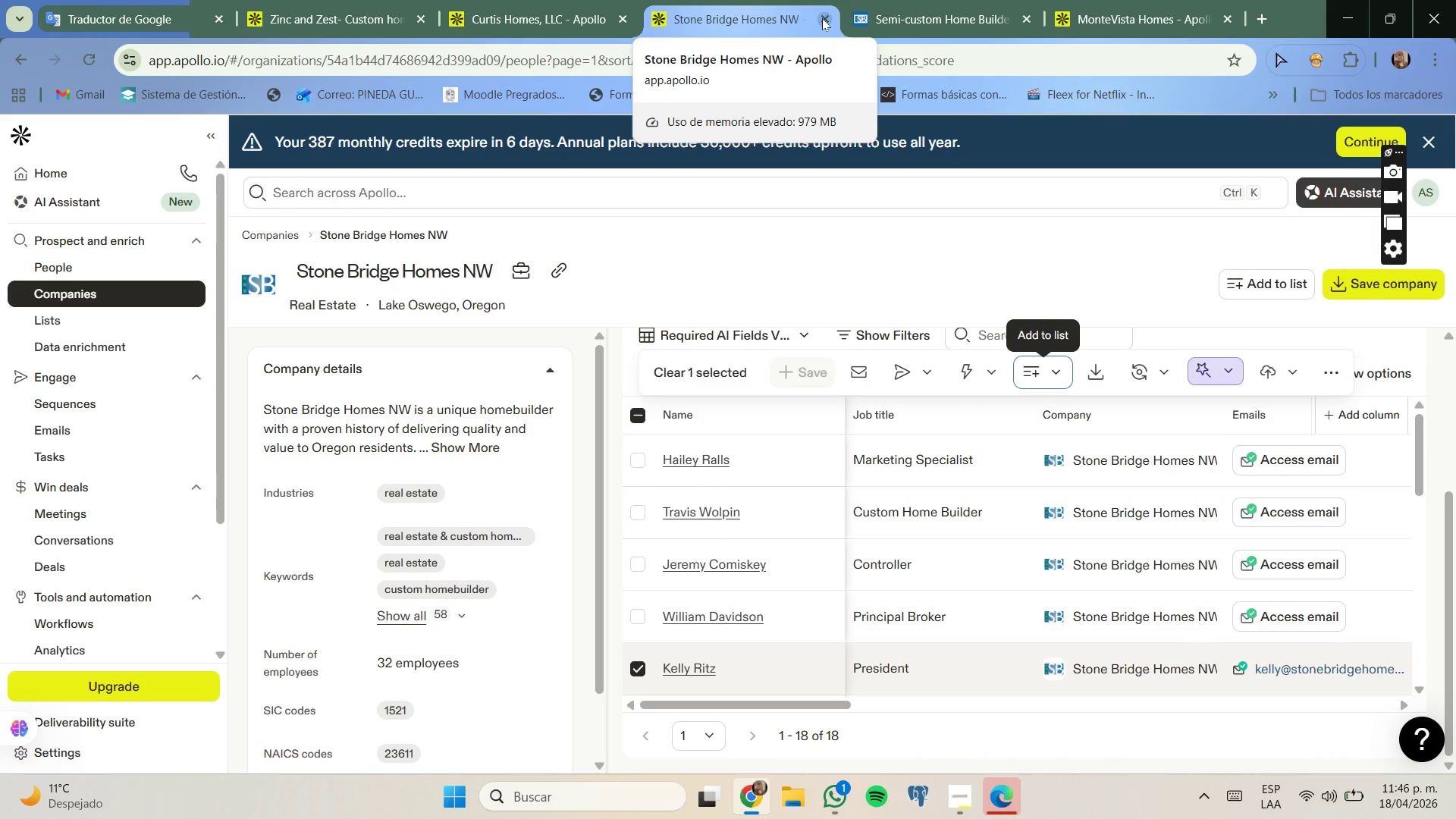 
left_click([822, 18])
 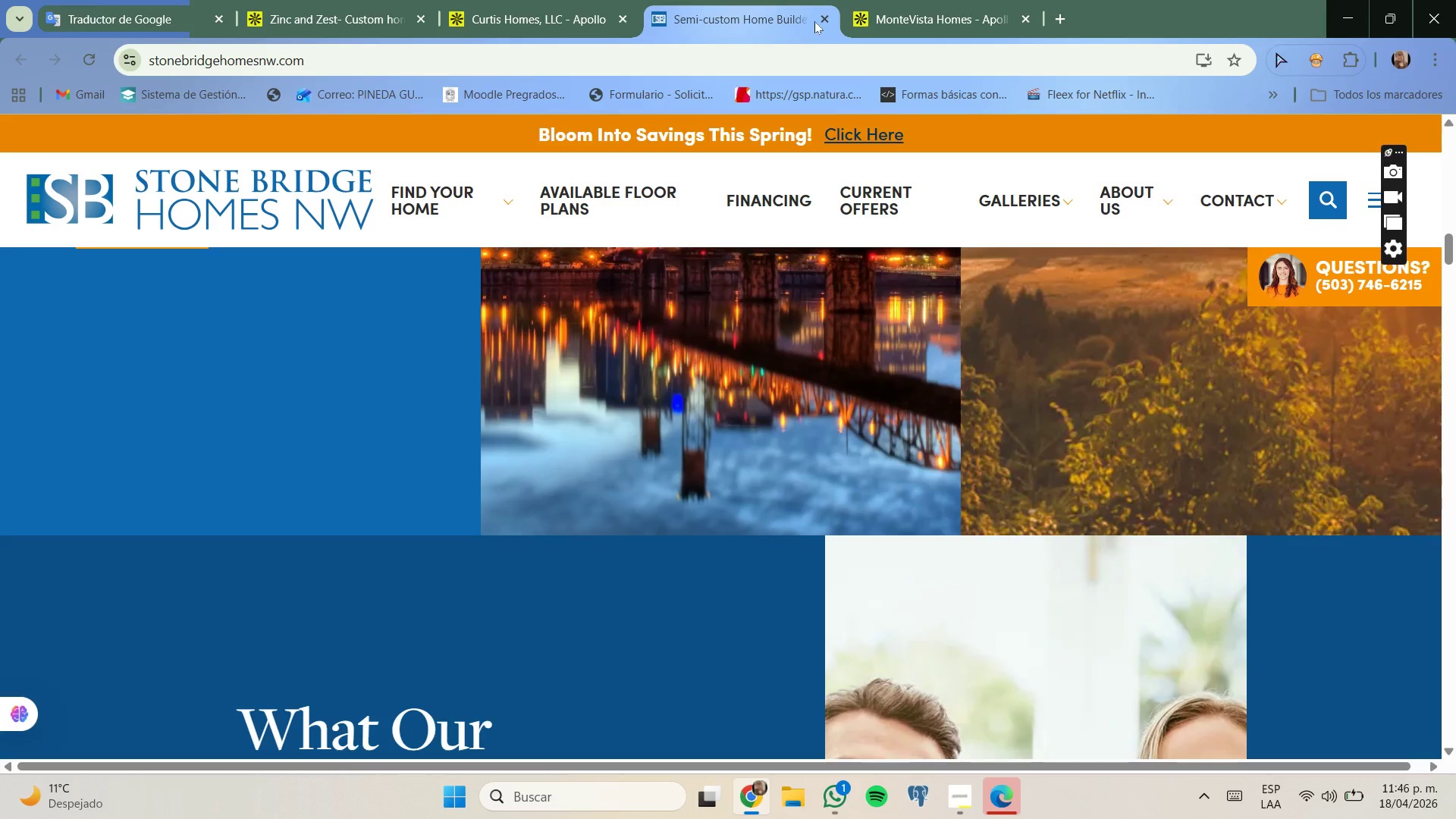 
left_click([821, 19])
 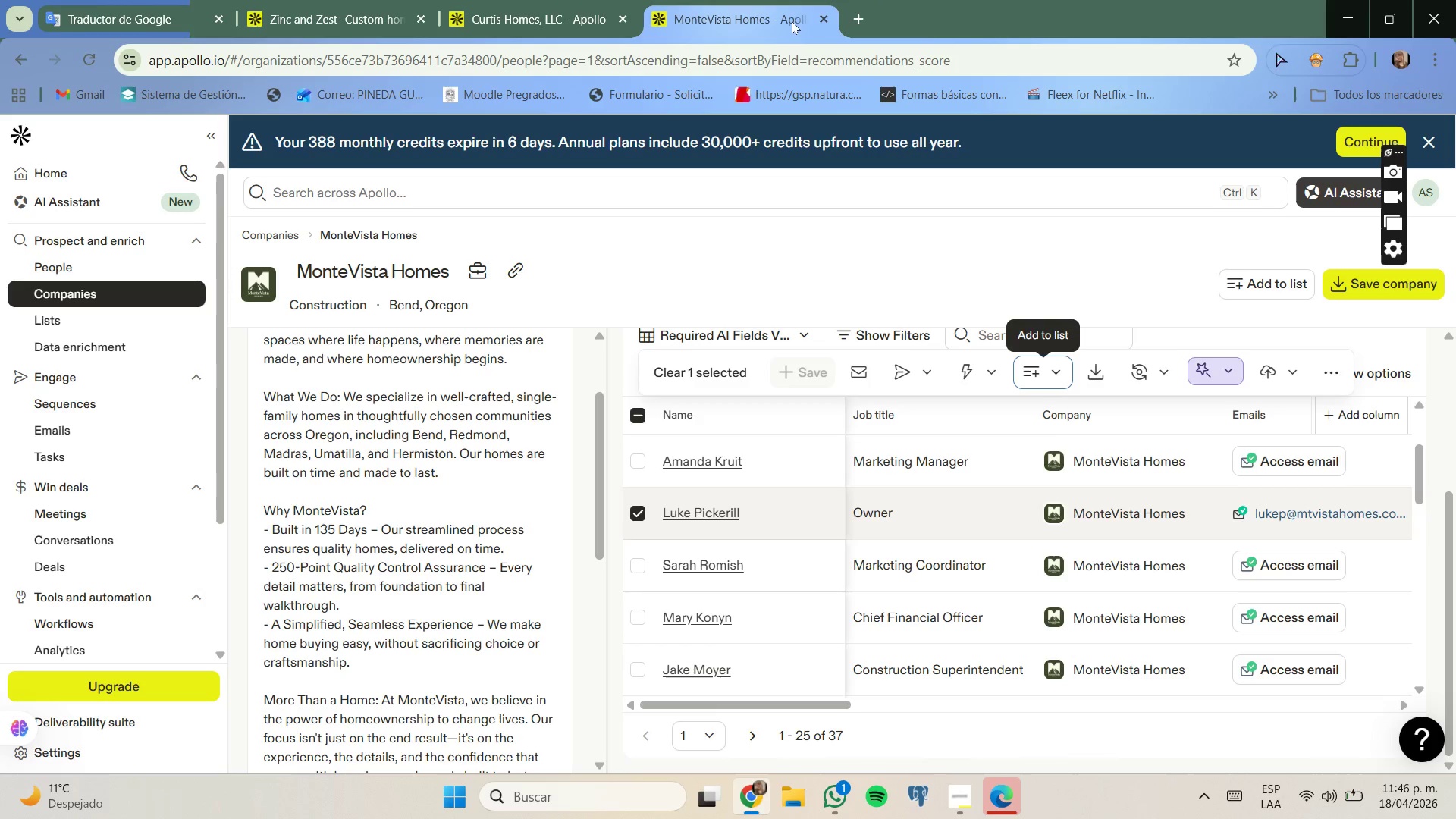 
left_click([827, 16])
 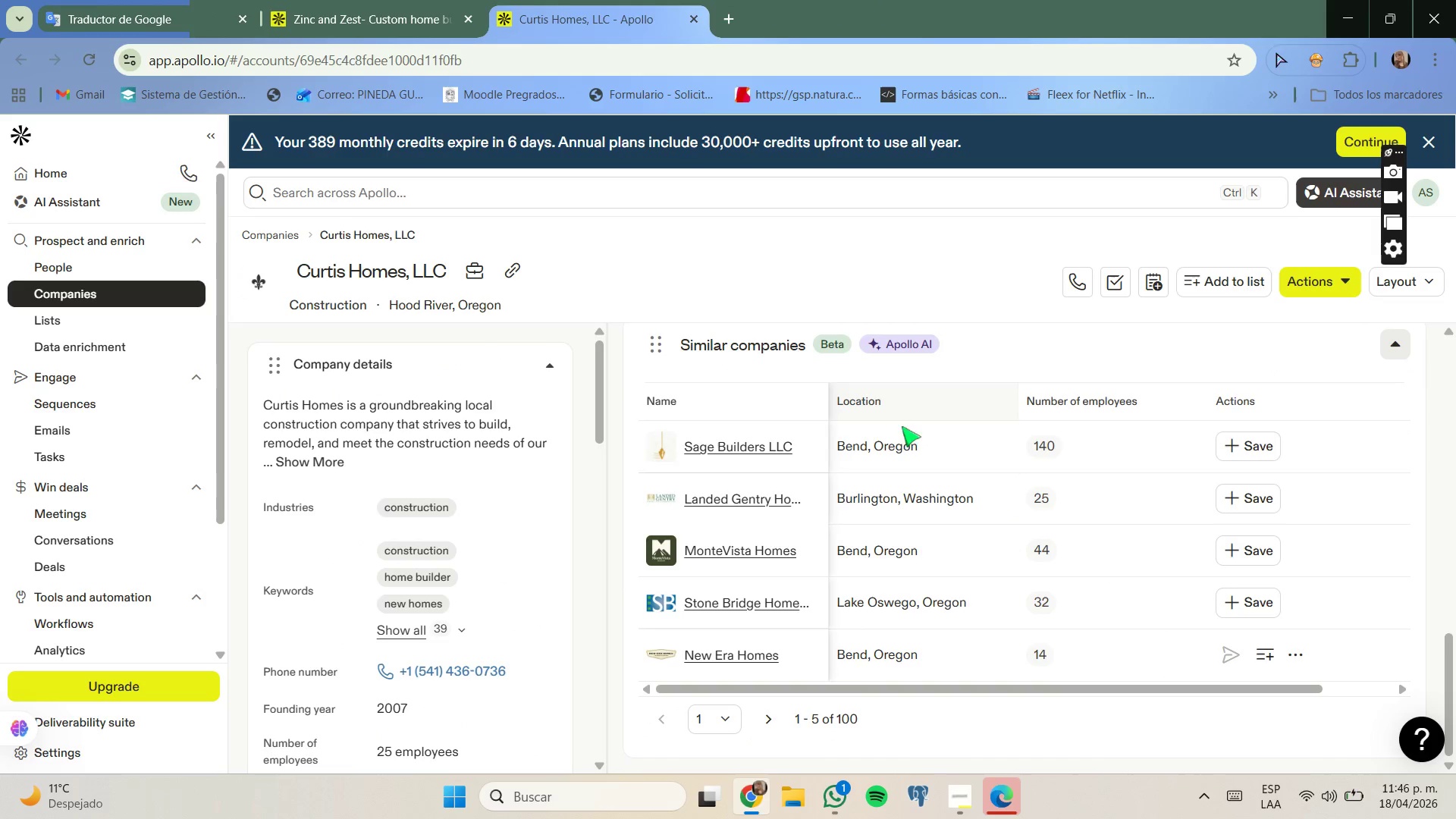 
left_click([441, 0])
 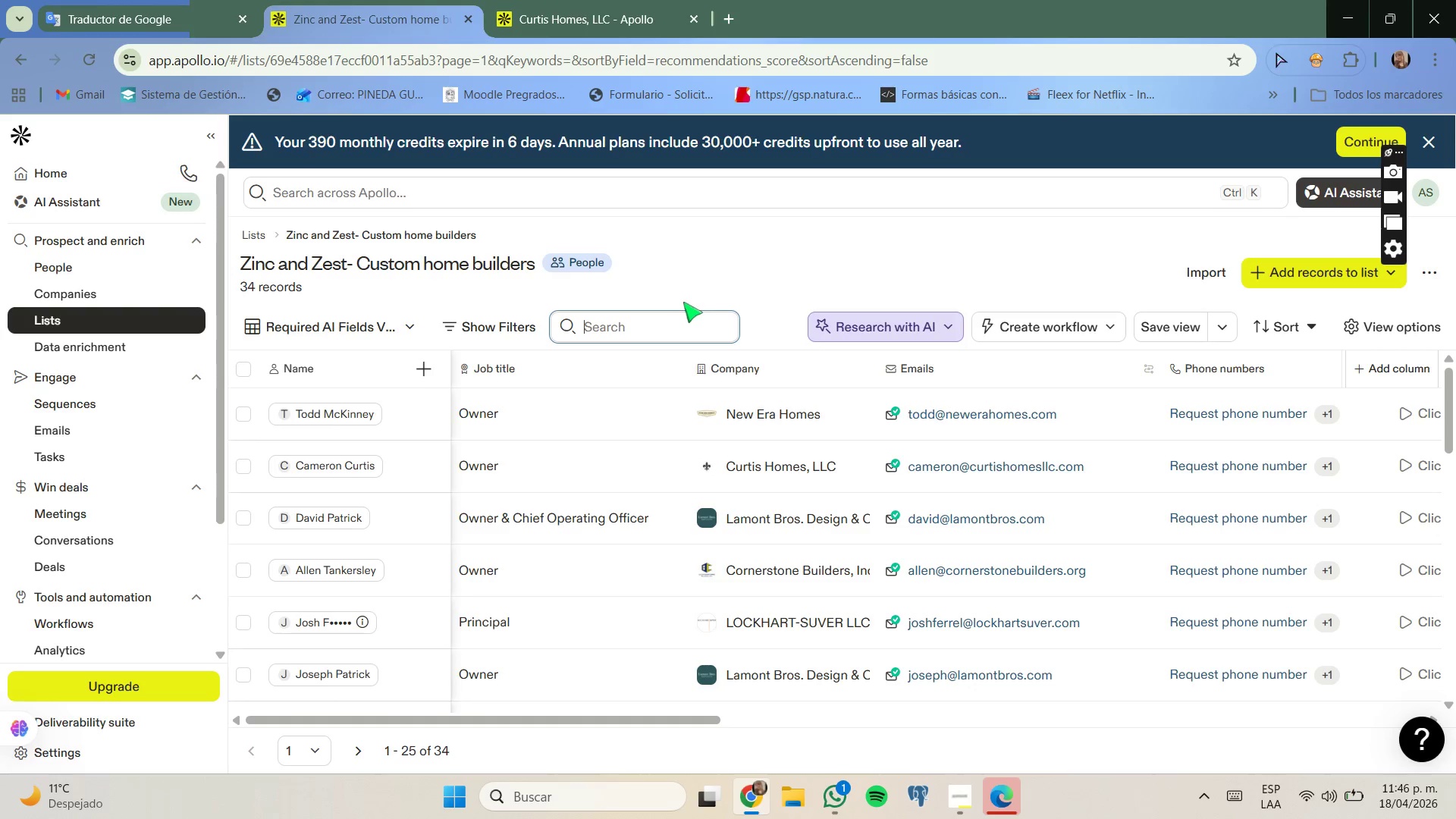 
left_click([683, 317])
 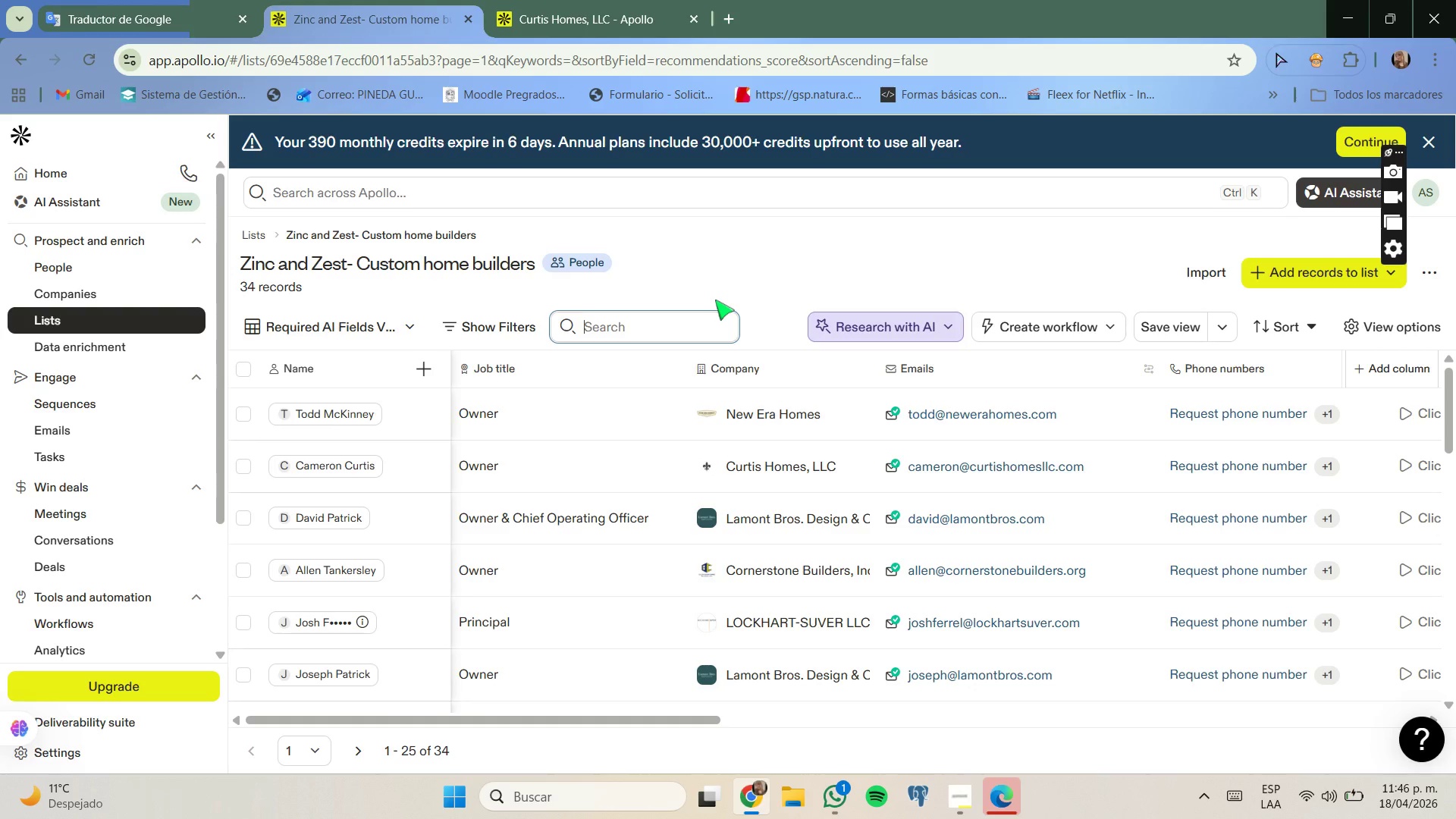 
type(new er)
 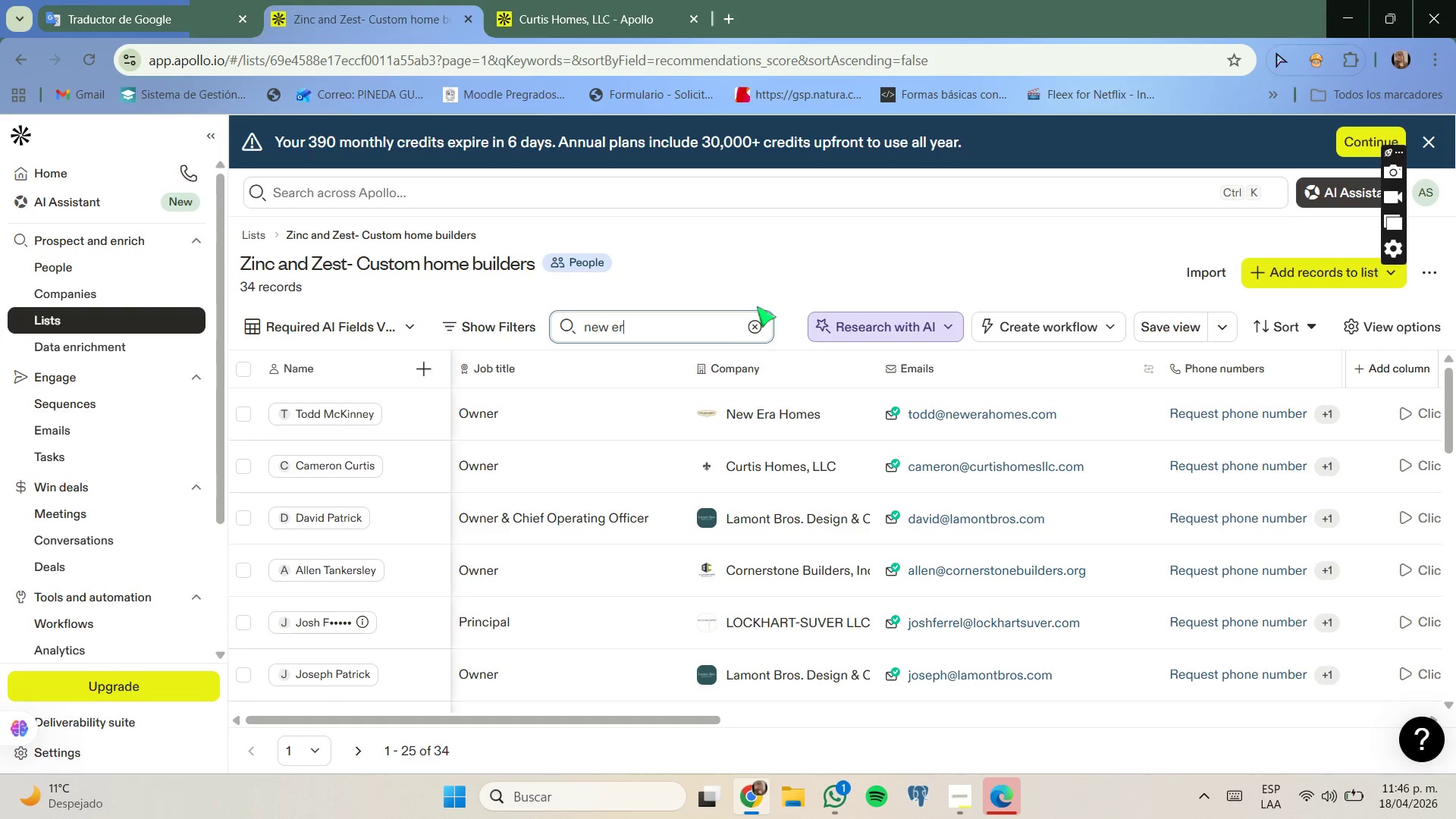 
key(Backspace)
 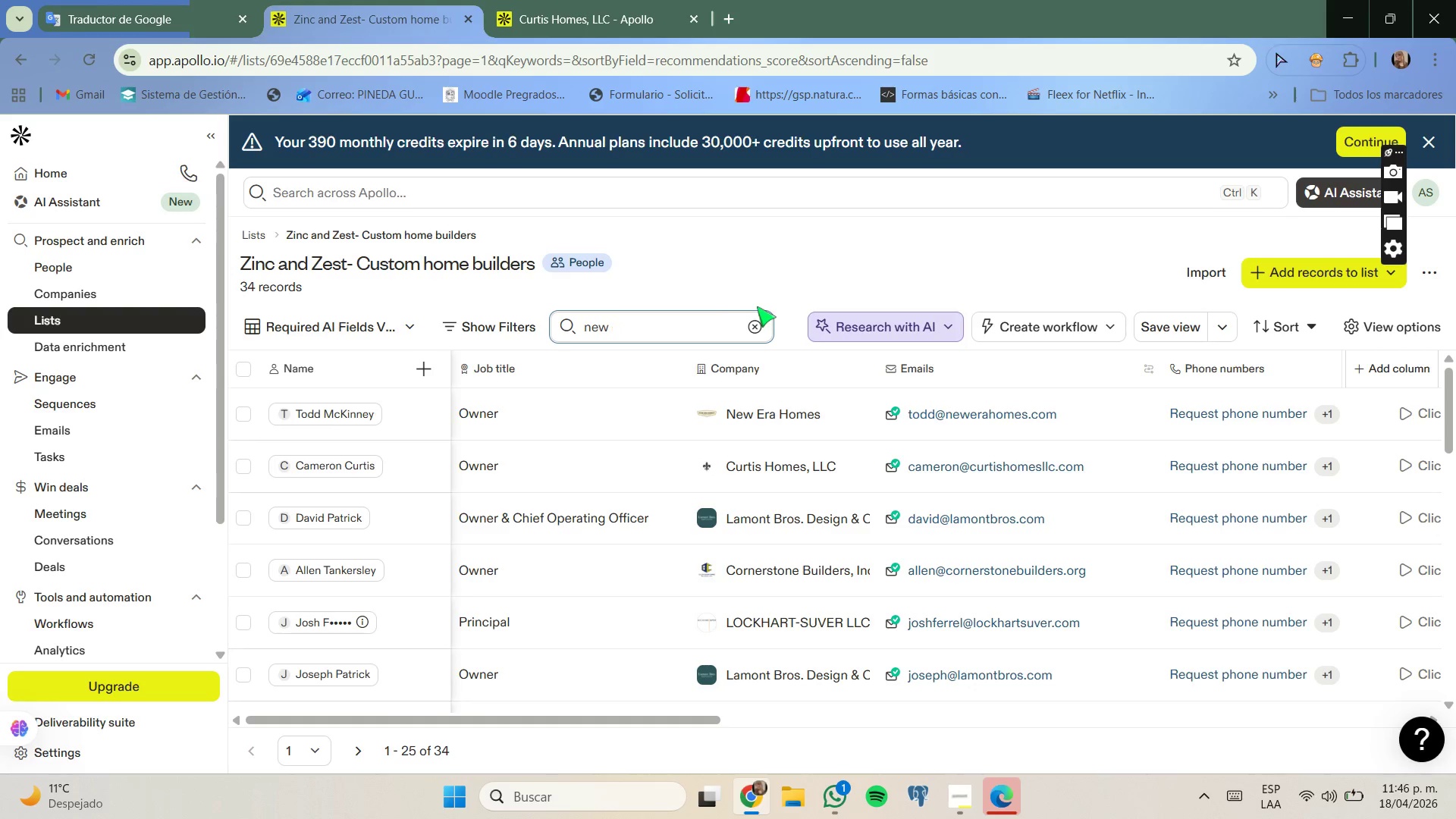 
key(Backspace)
 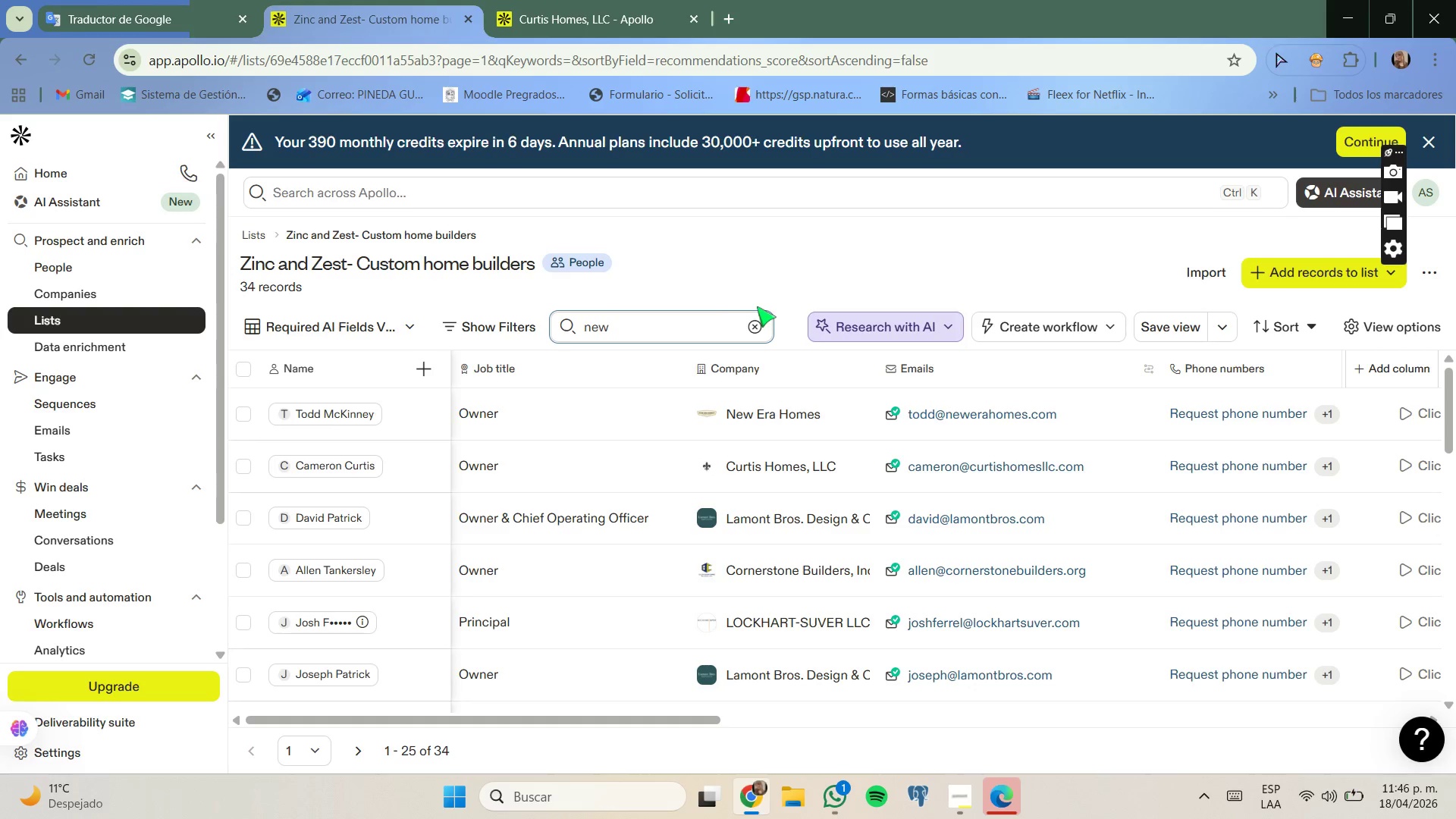 
key(Backspace)
 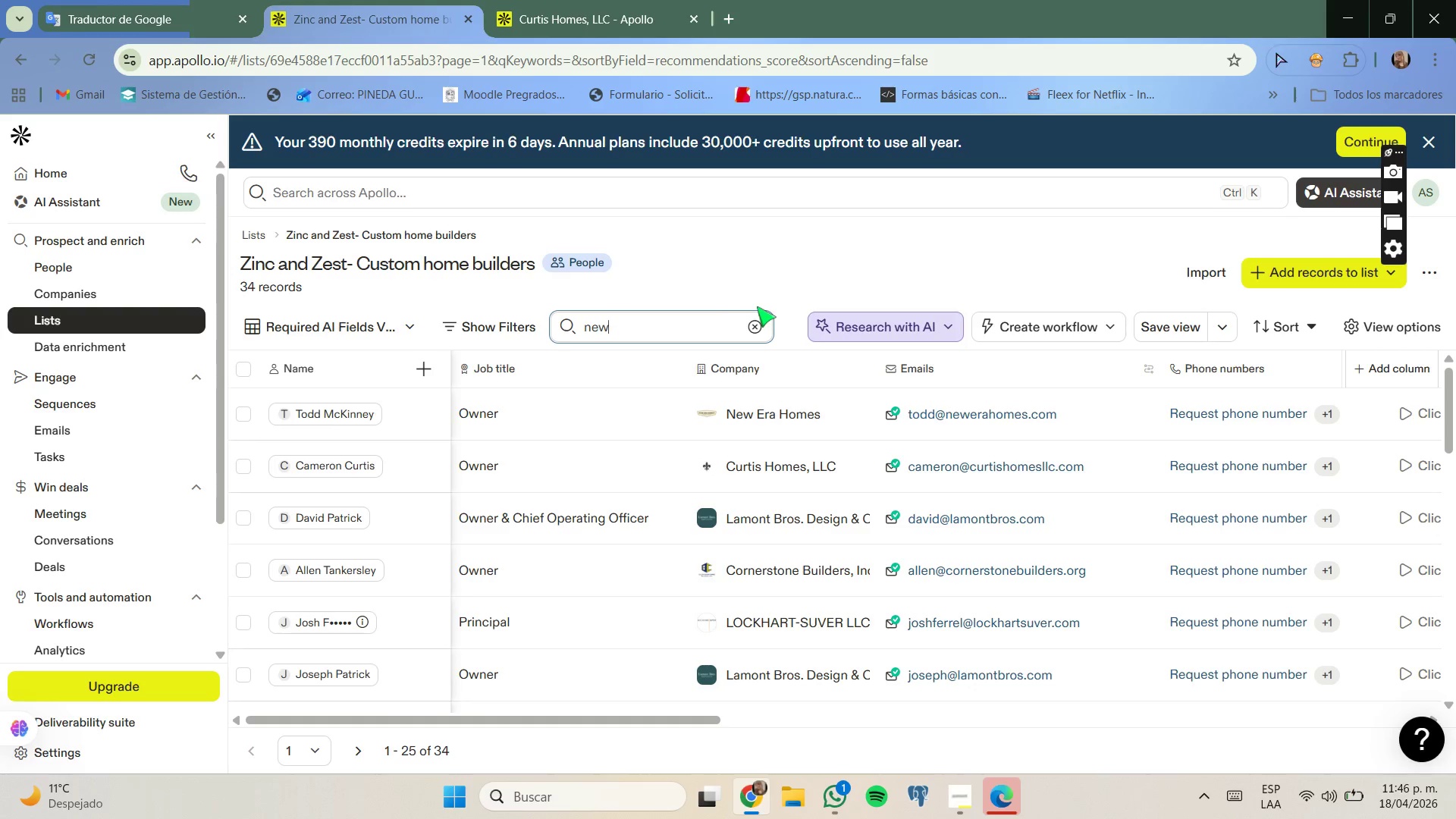 
key(Backspace)
 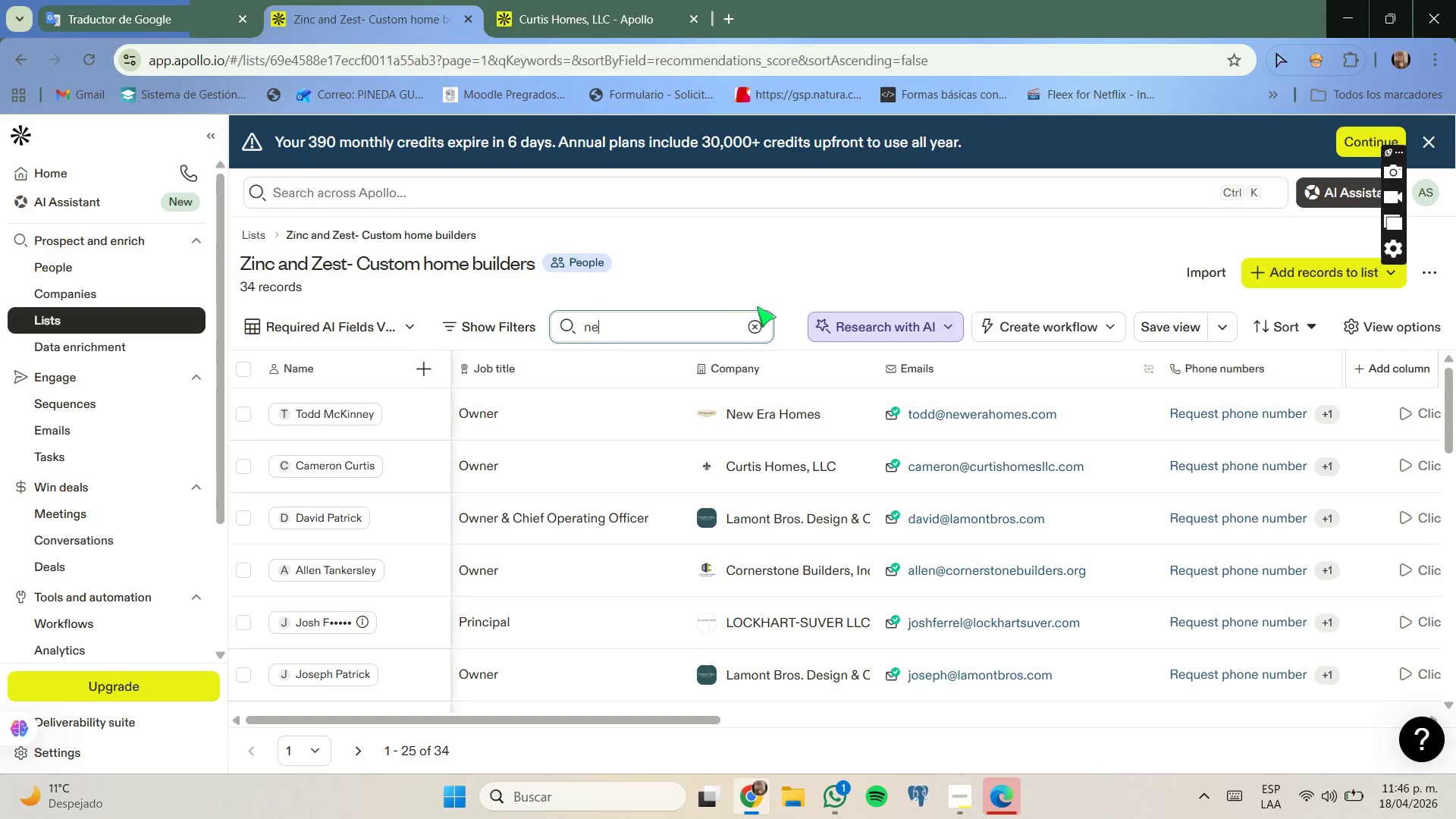 
key(Backspace)
 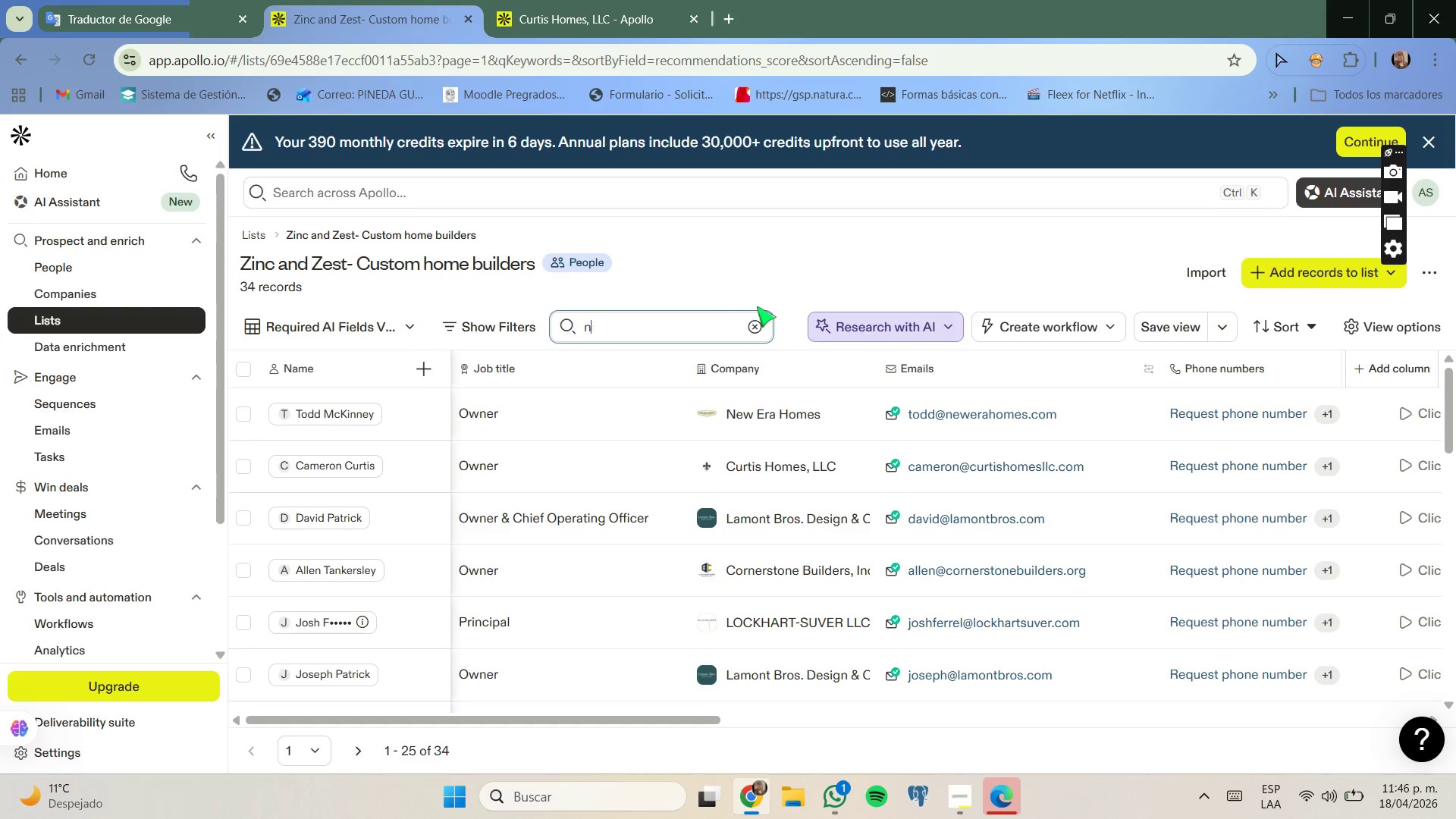 
key(Backspace)
 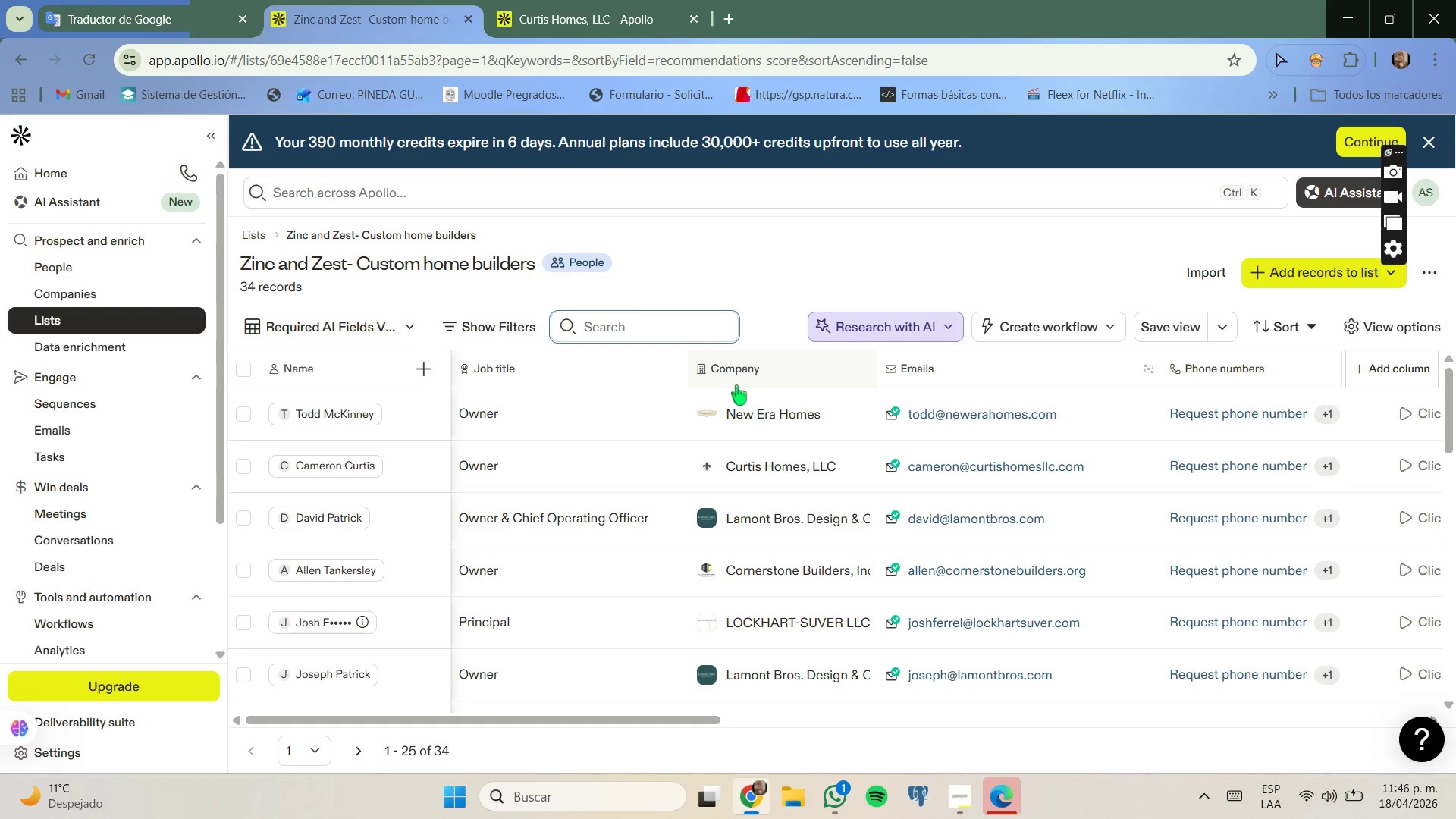 
scroll: coordinate [762, 465], scroll_direction: up, amount: 1.0
 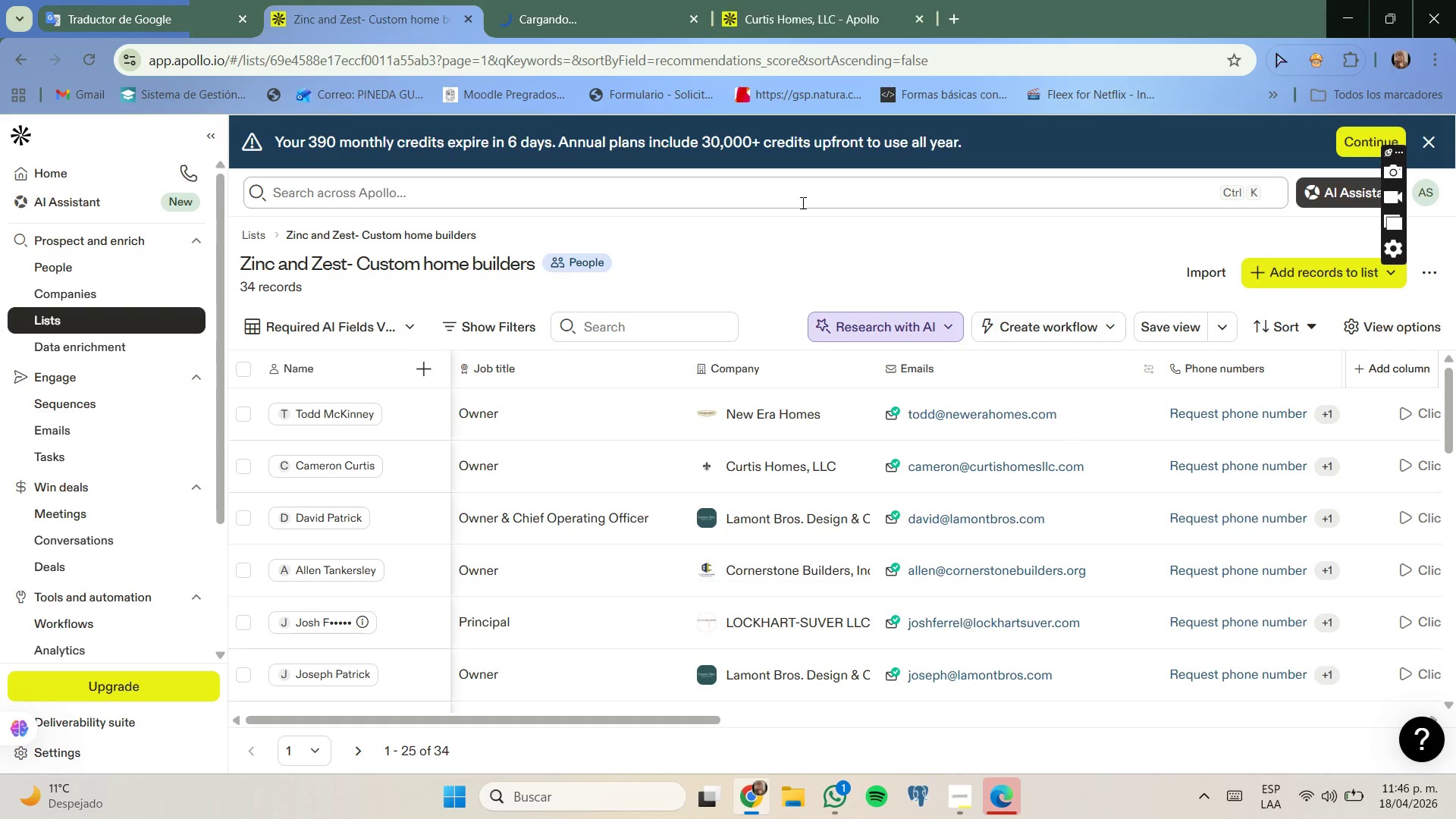 
double_click([770, 0])
 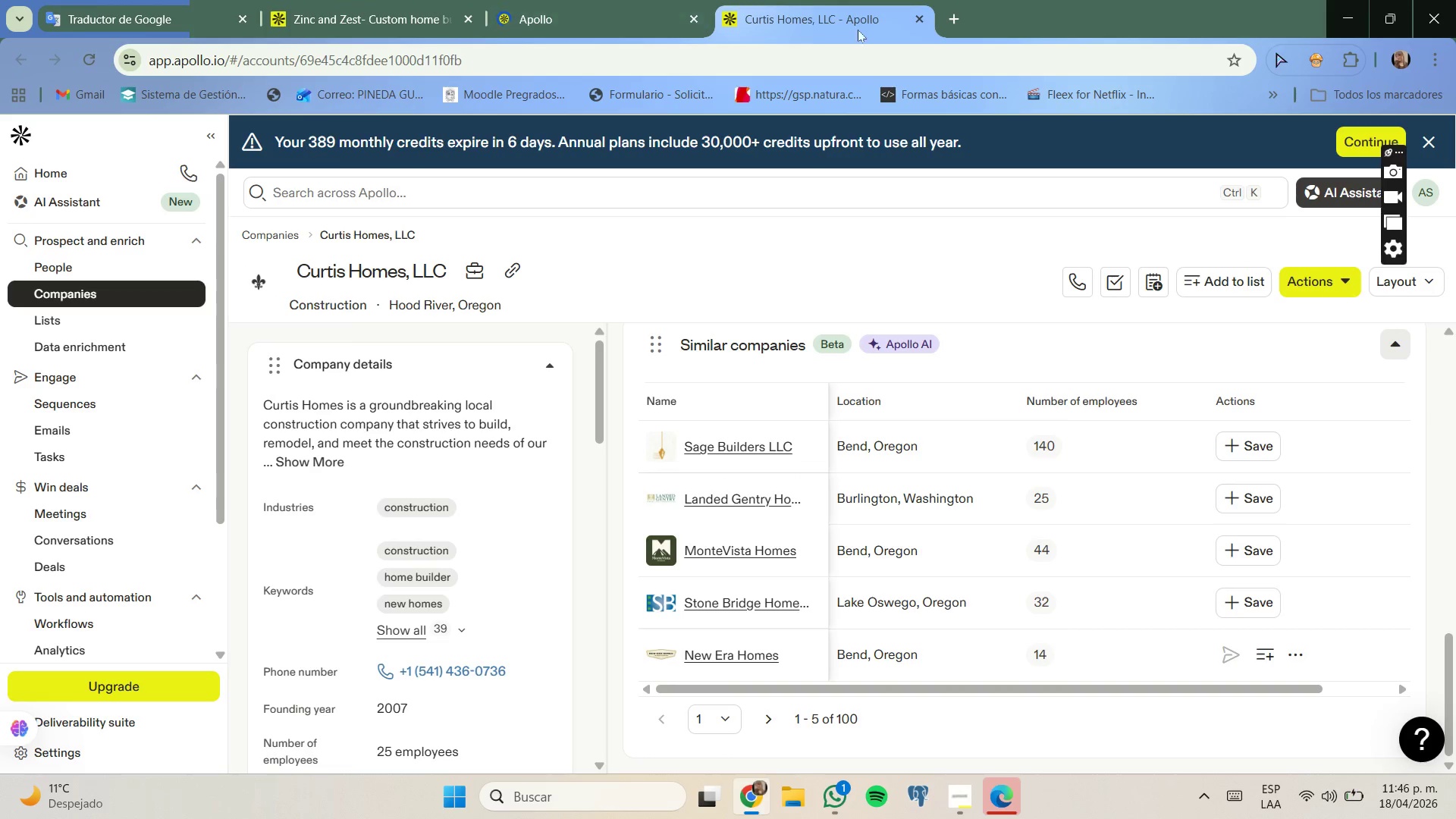 
left_click([914, 18])
 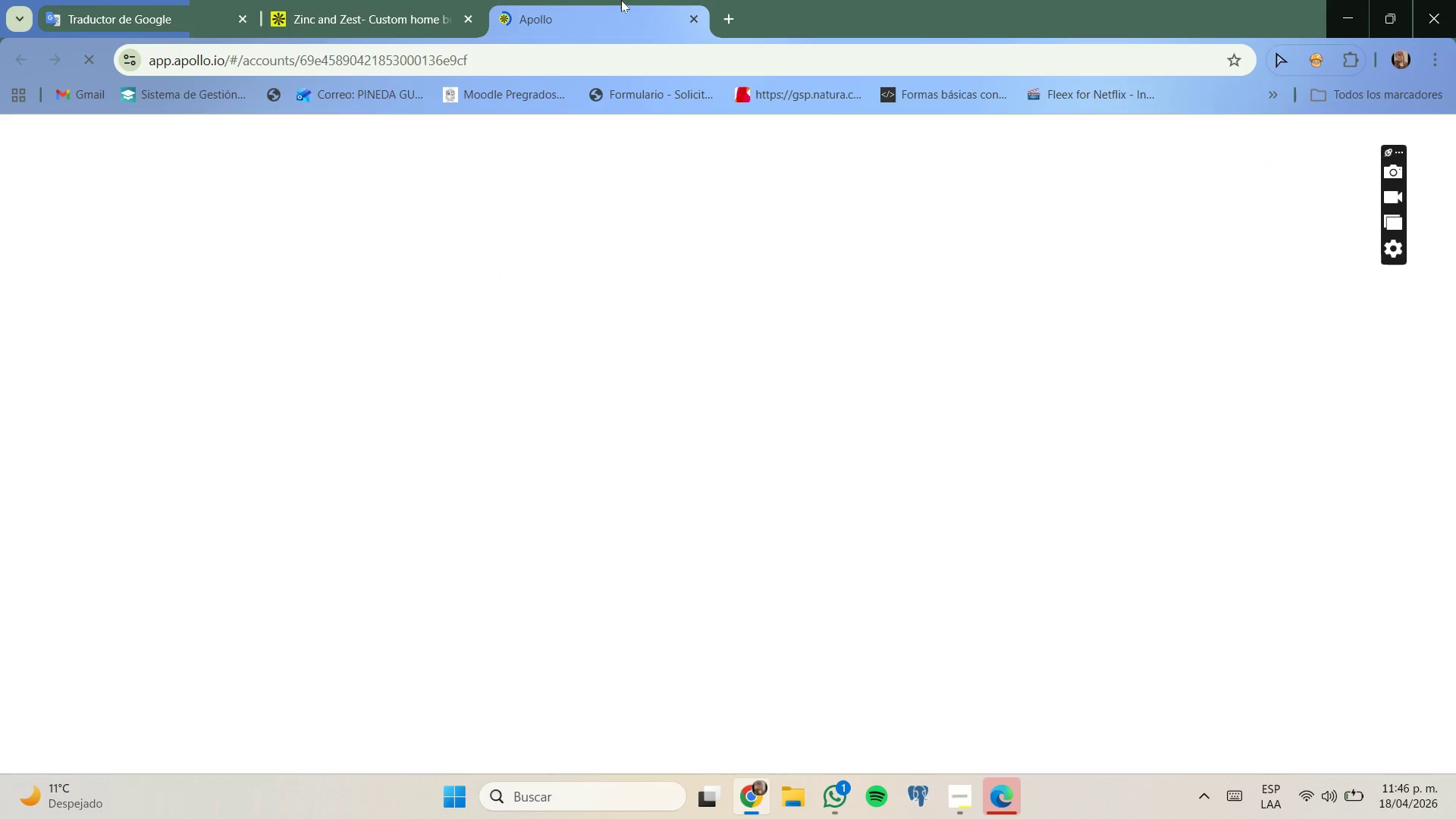 
left_click([610, 0])
 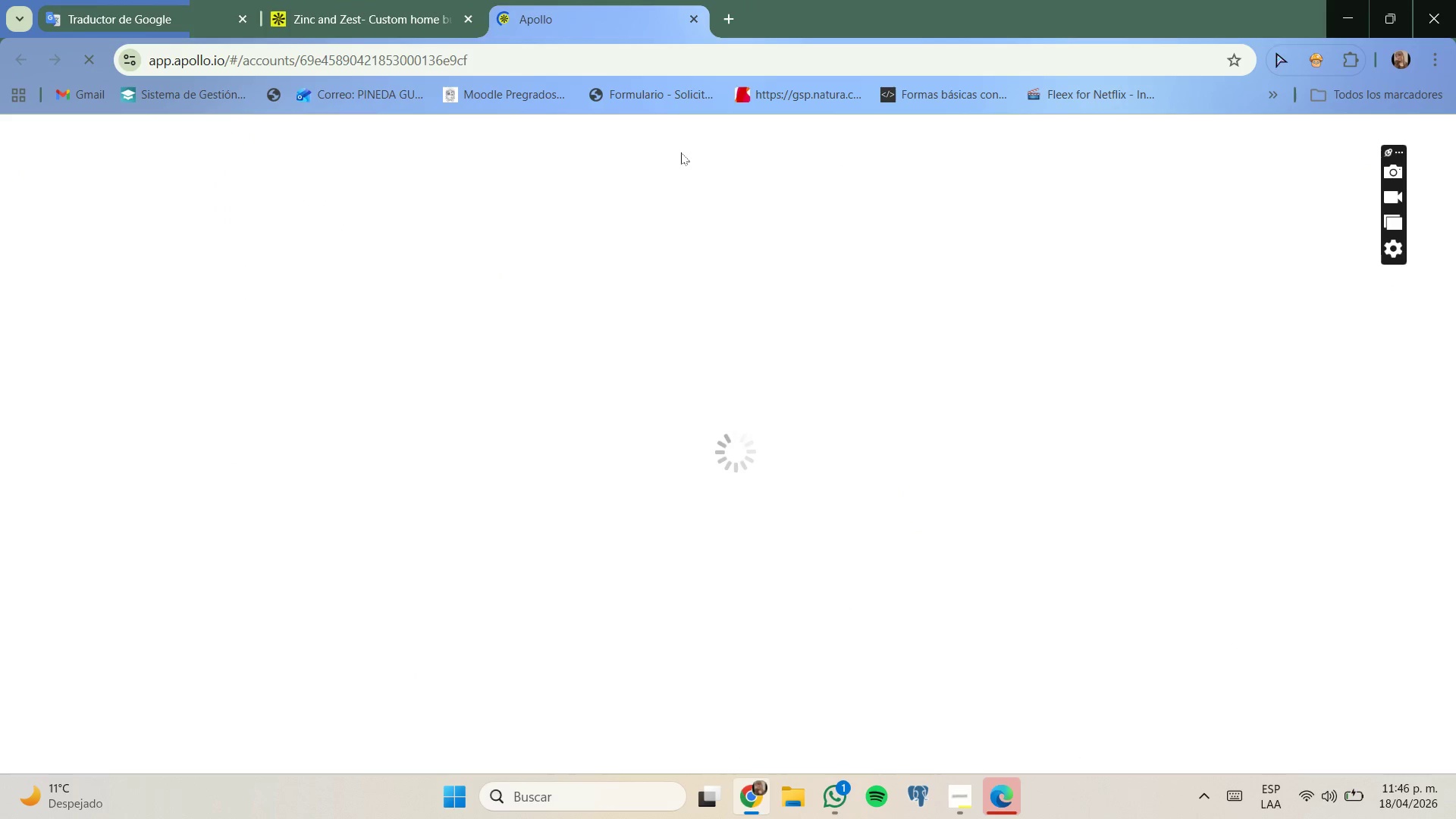 
mouse_move([730, 262])
 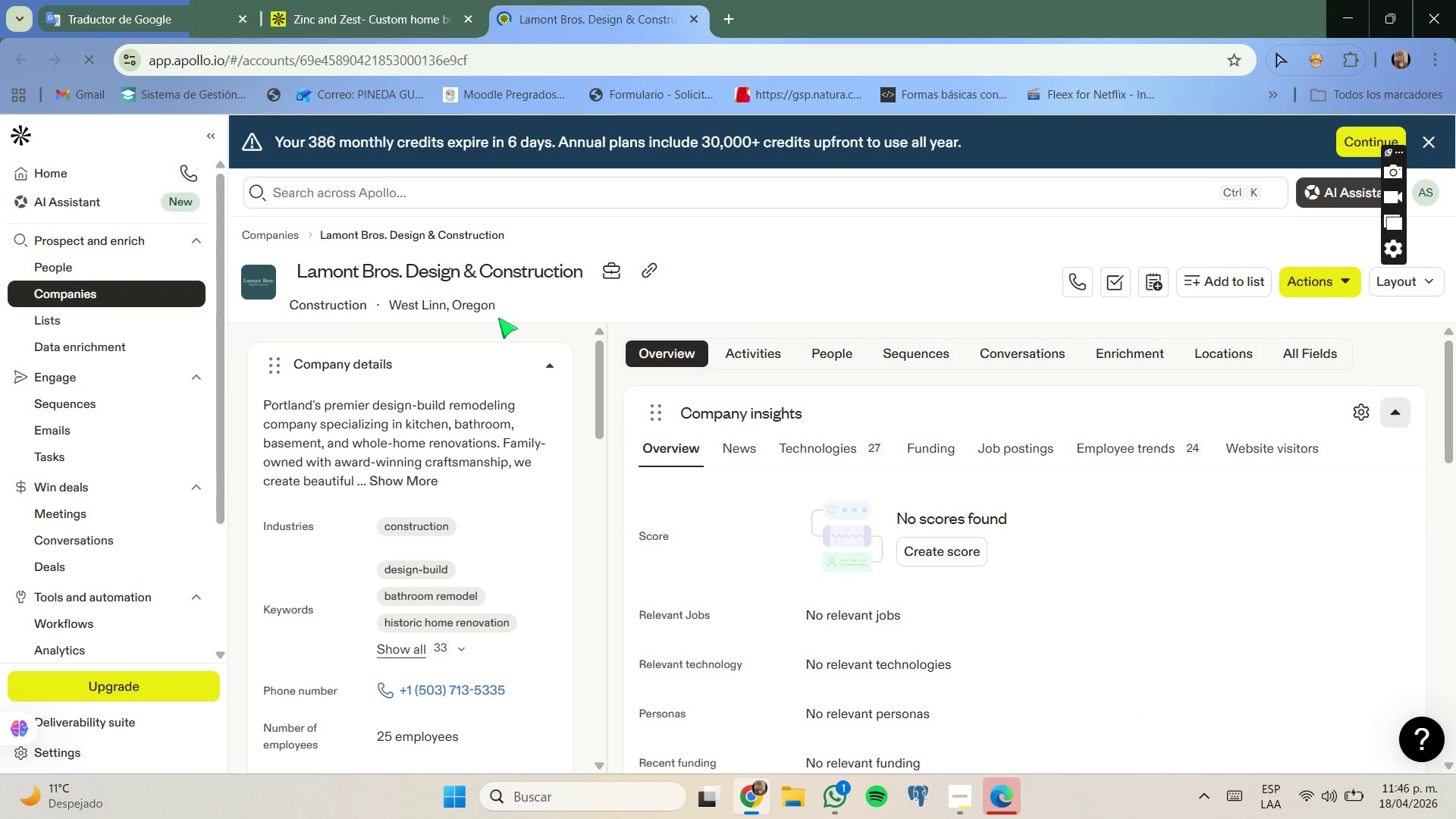 
left_click_drag(start_coordinate=[506, 311], to_coordinate=[444, 310])
 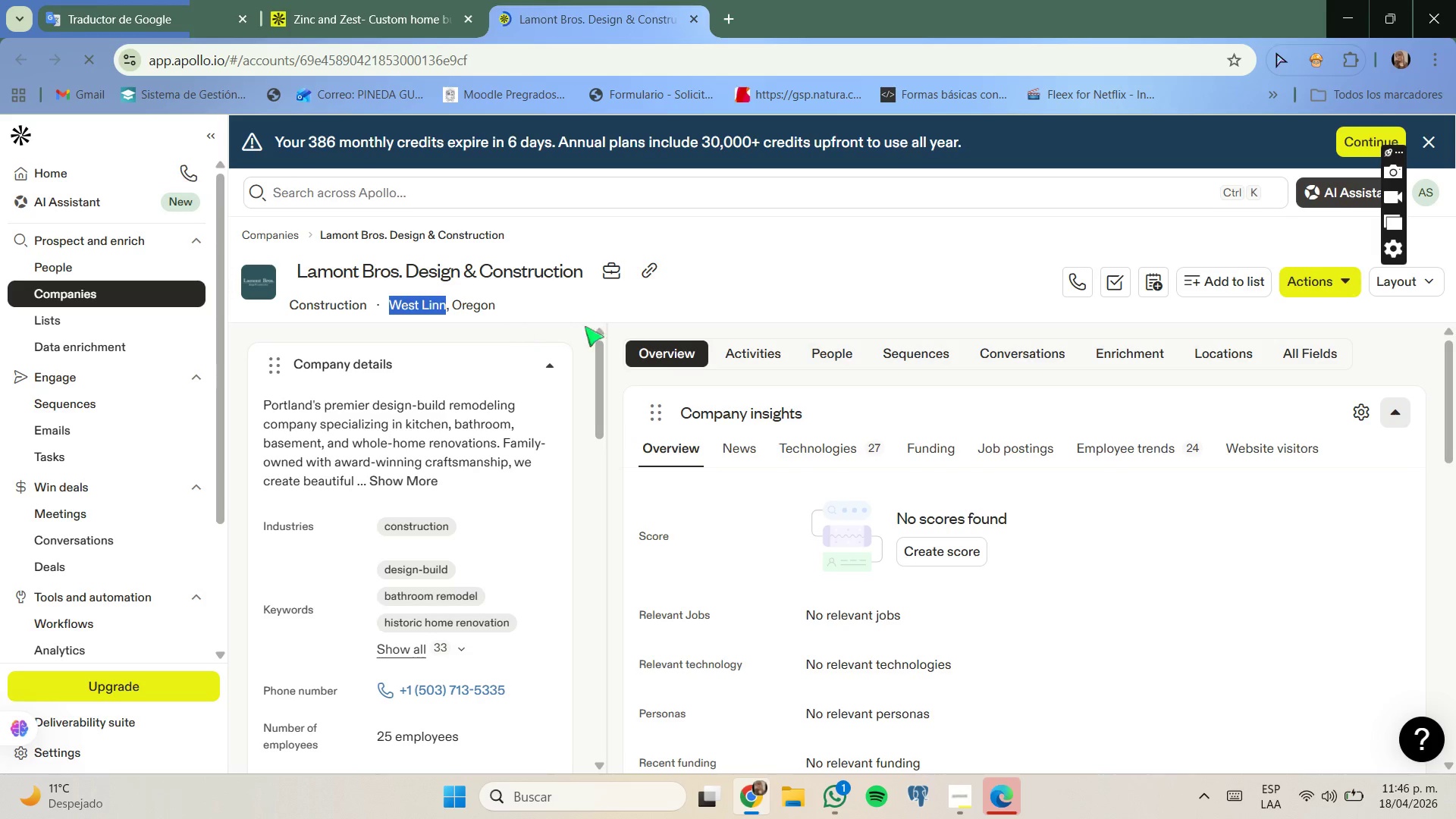 
scroll: coordinate [710, 412], scroll_direction: down, amount: 12.0
 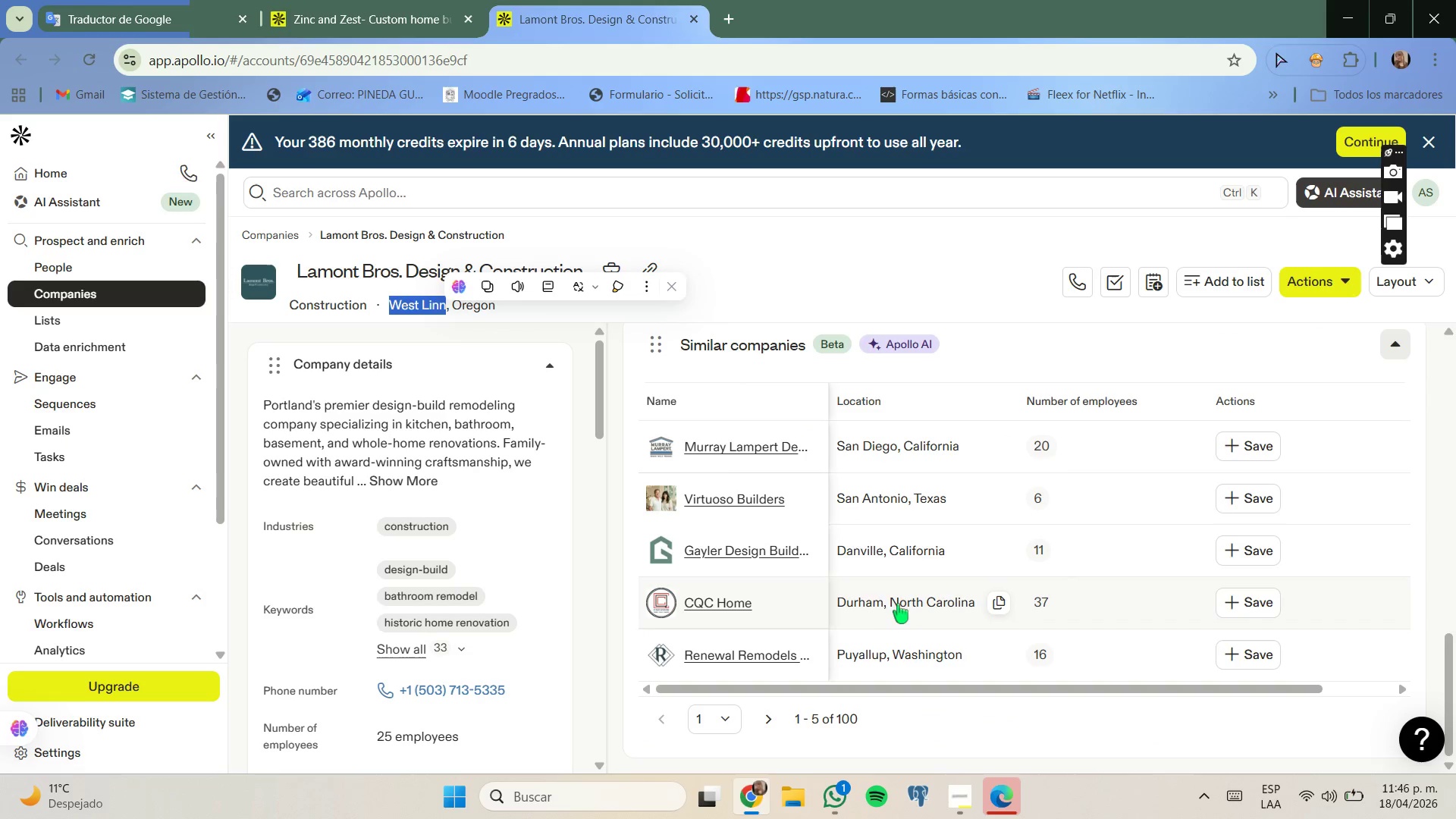 
right_click([788, 657])
 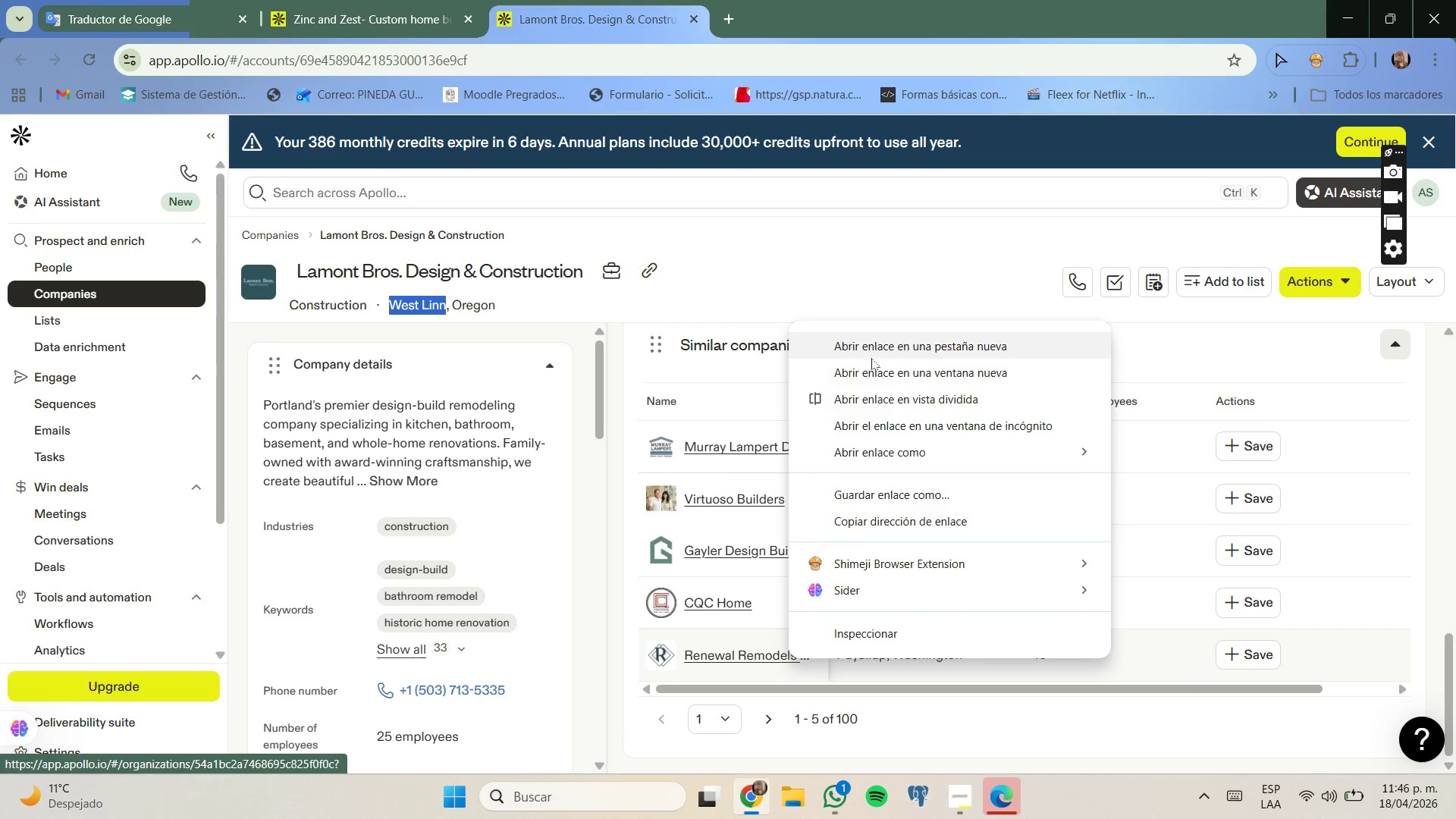 
left_click([874, 353])
 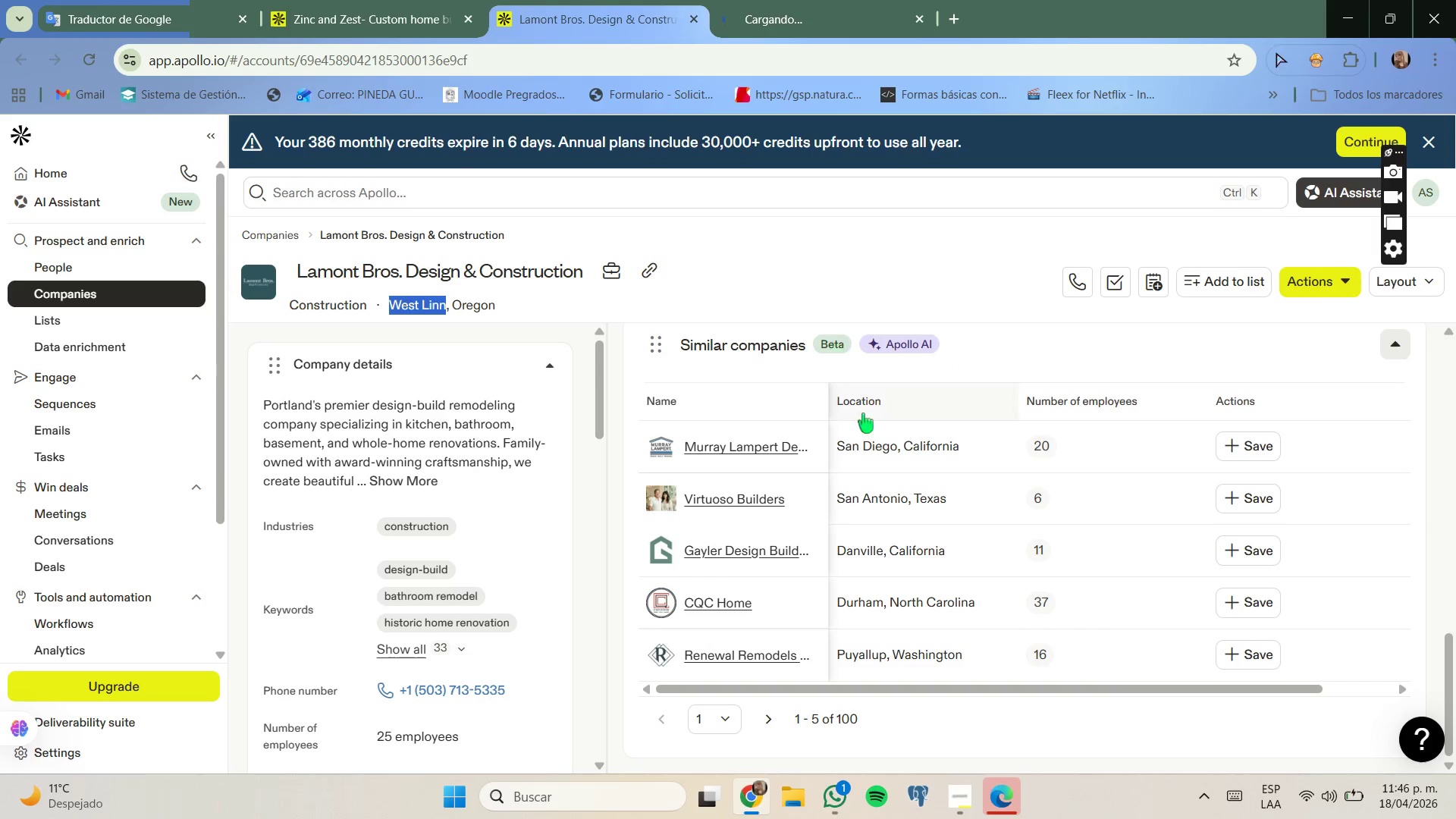 
left_click_drag(start_coordinate=[807, 33], to_coordinate=[816, 24])
 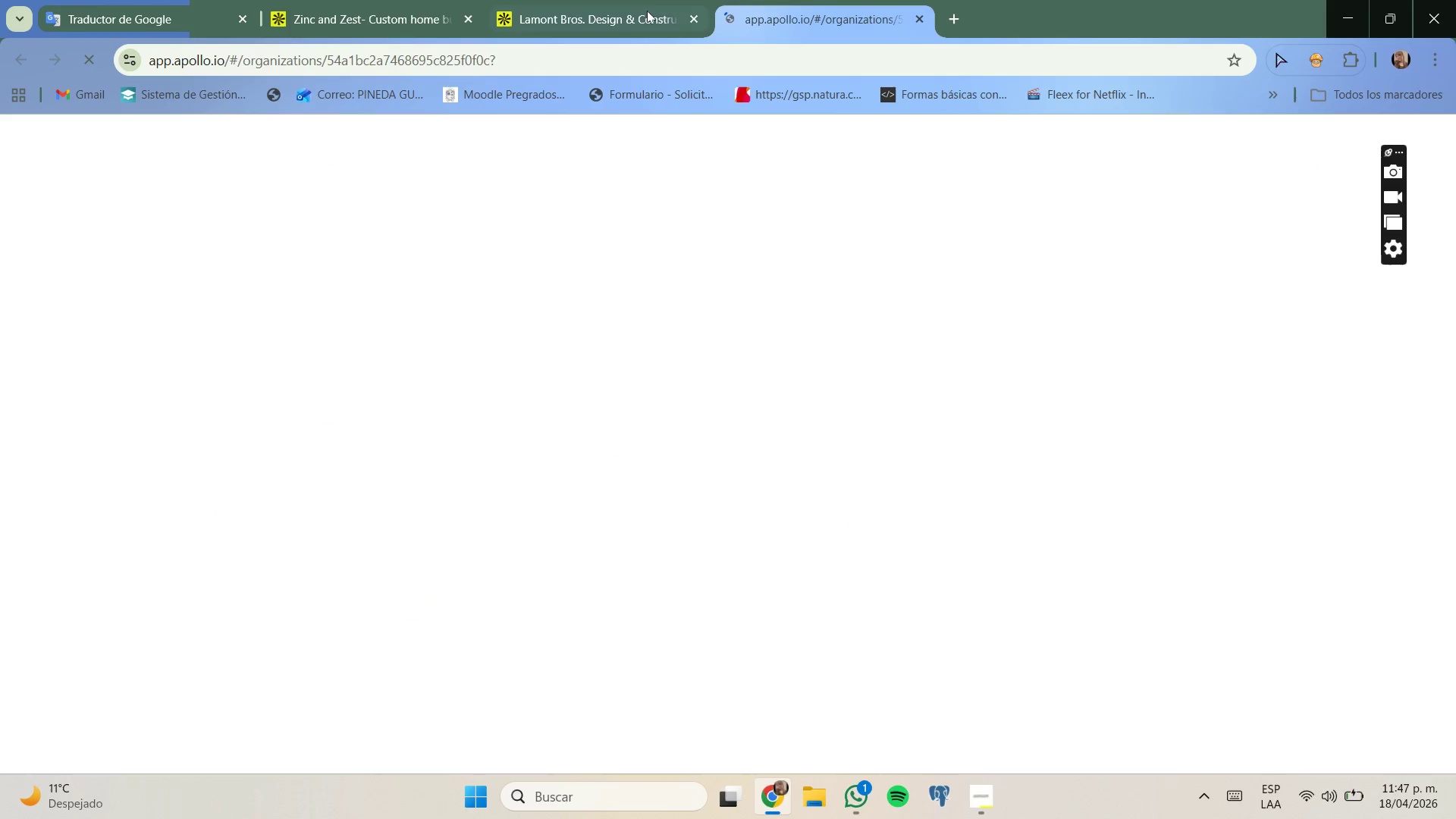 
mouse_move([619, 52])
 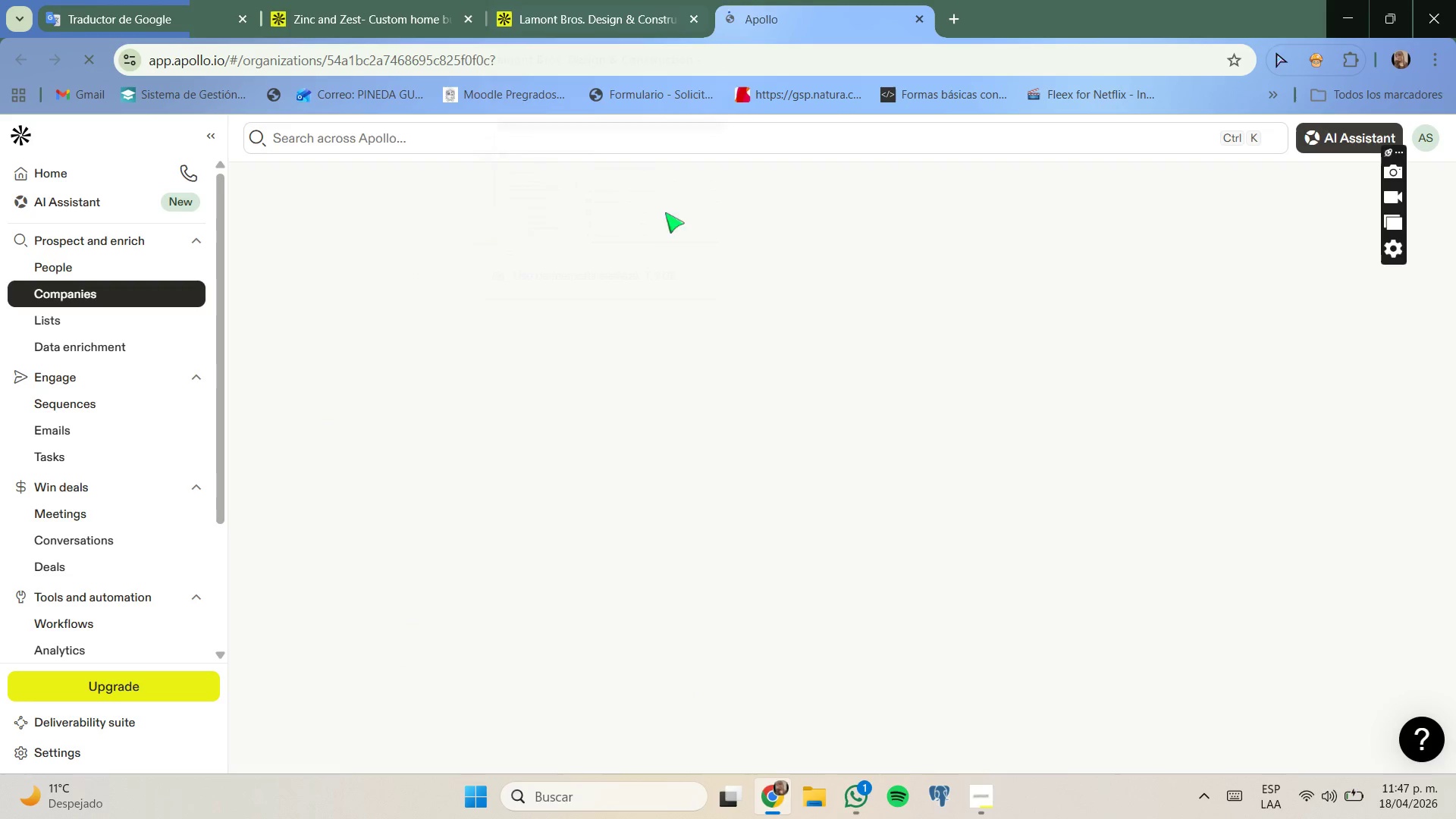 
mouse_move([779, 270])
 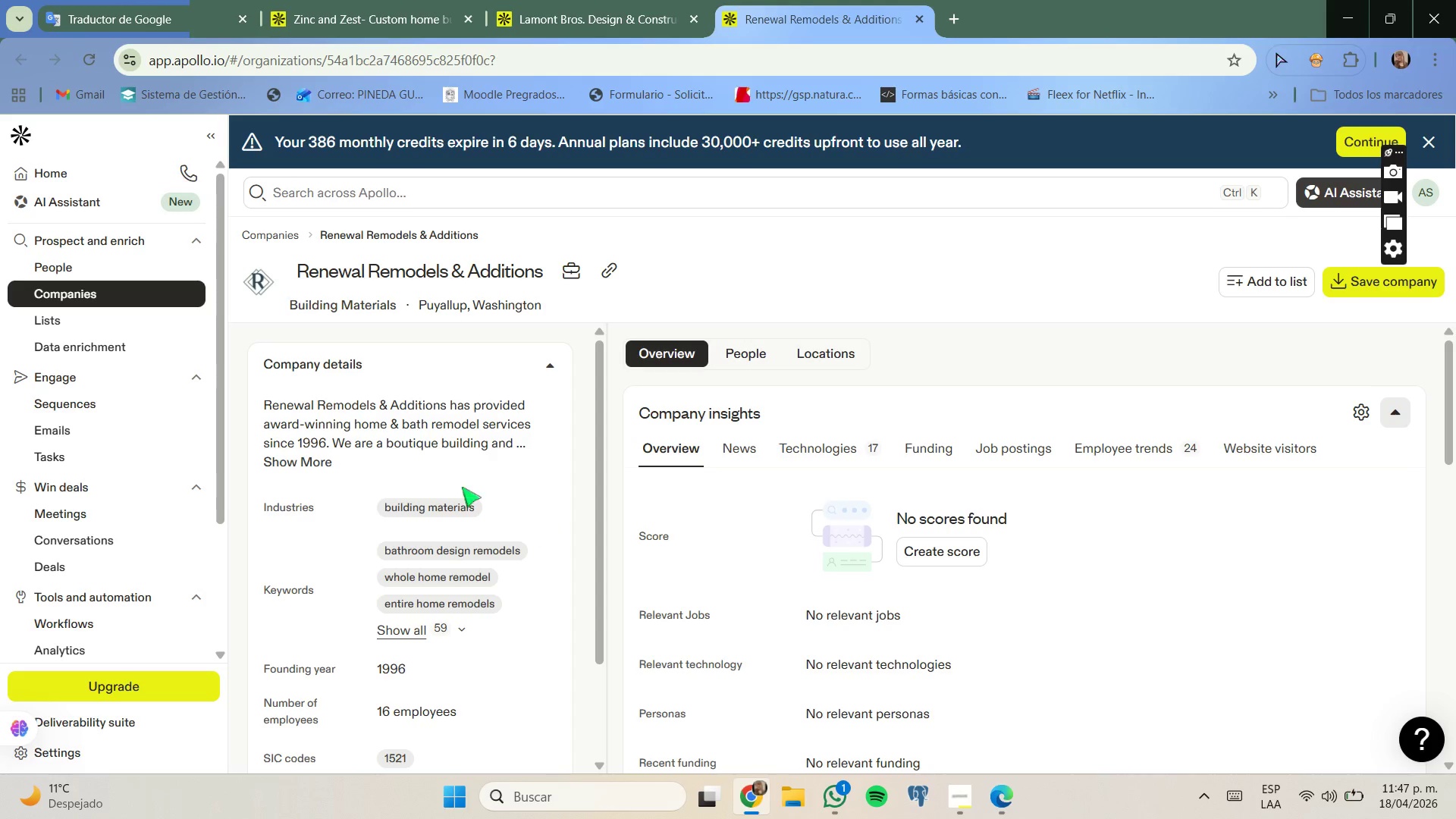 
left_click([297, 469])
 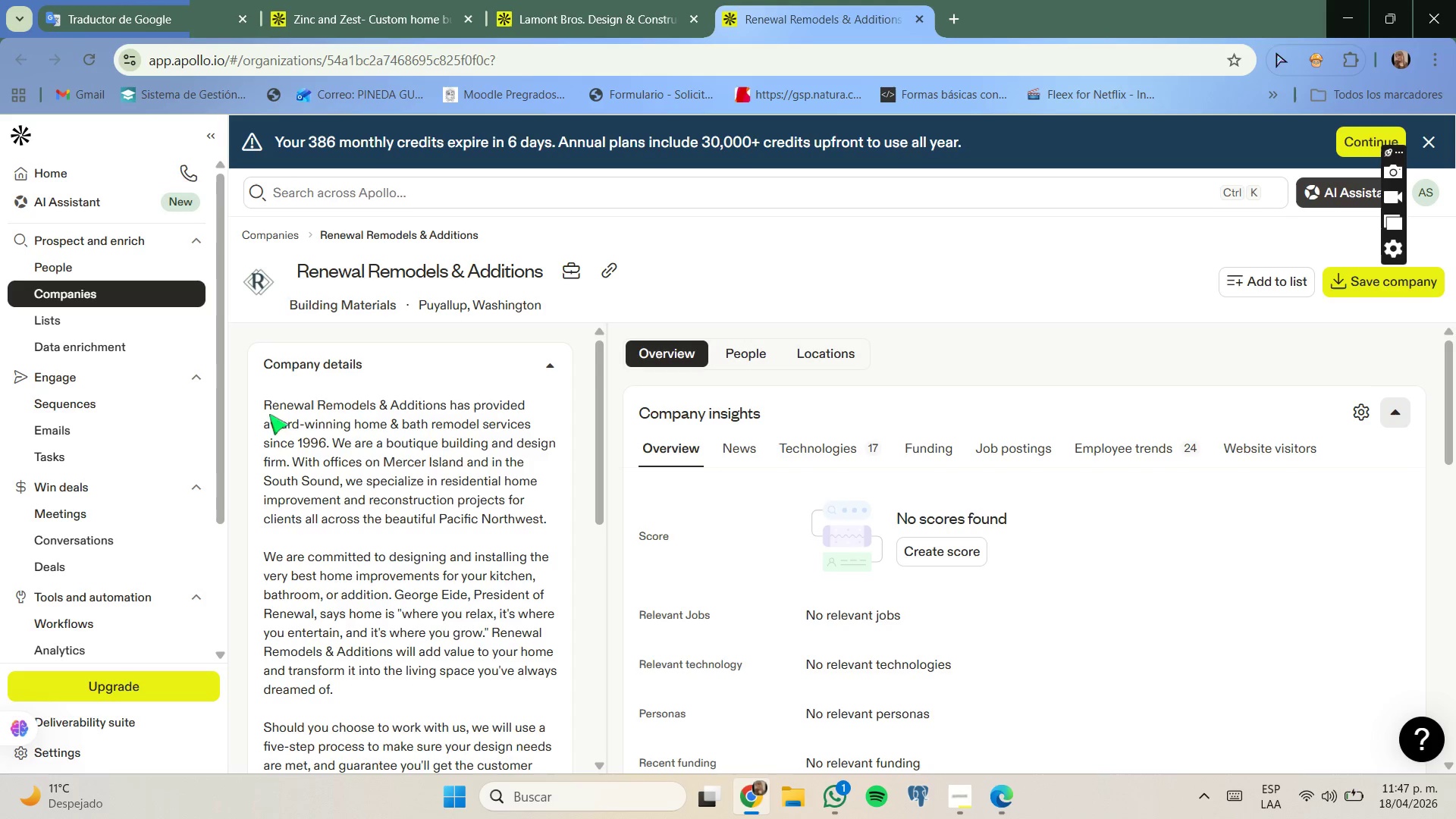 
left_click_drag(start_coordinate=[267, 403], to_coordinate=[569, 529])
 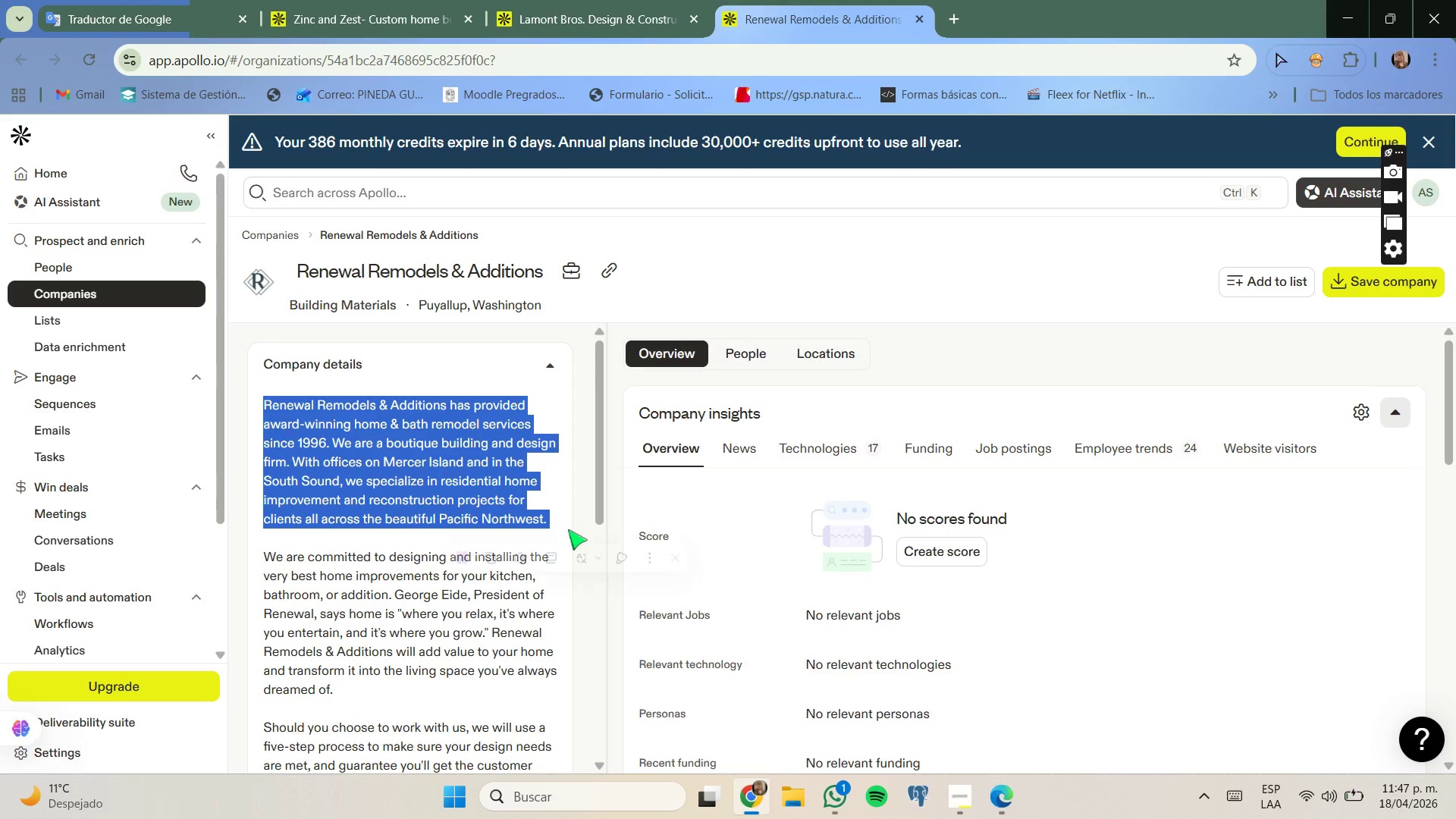 
key(Control+ControlLeft)
 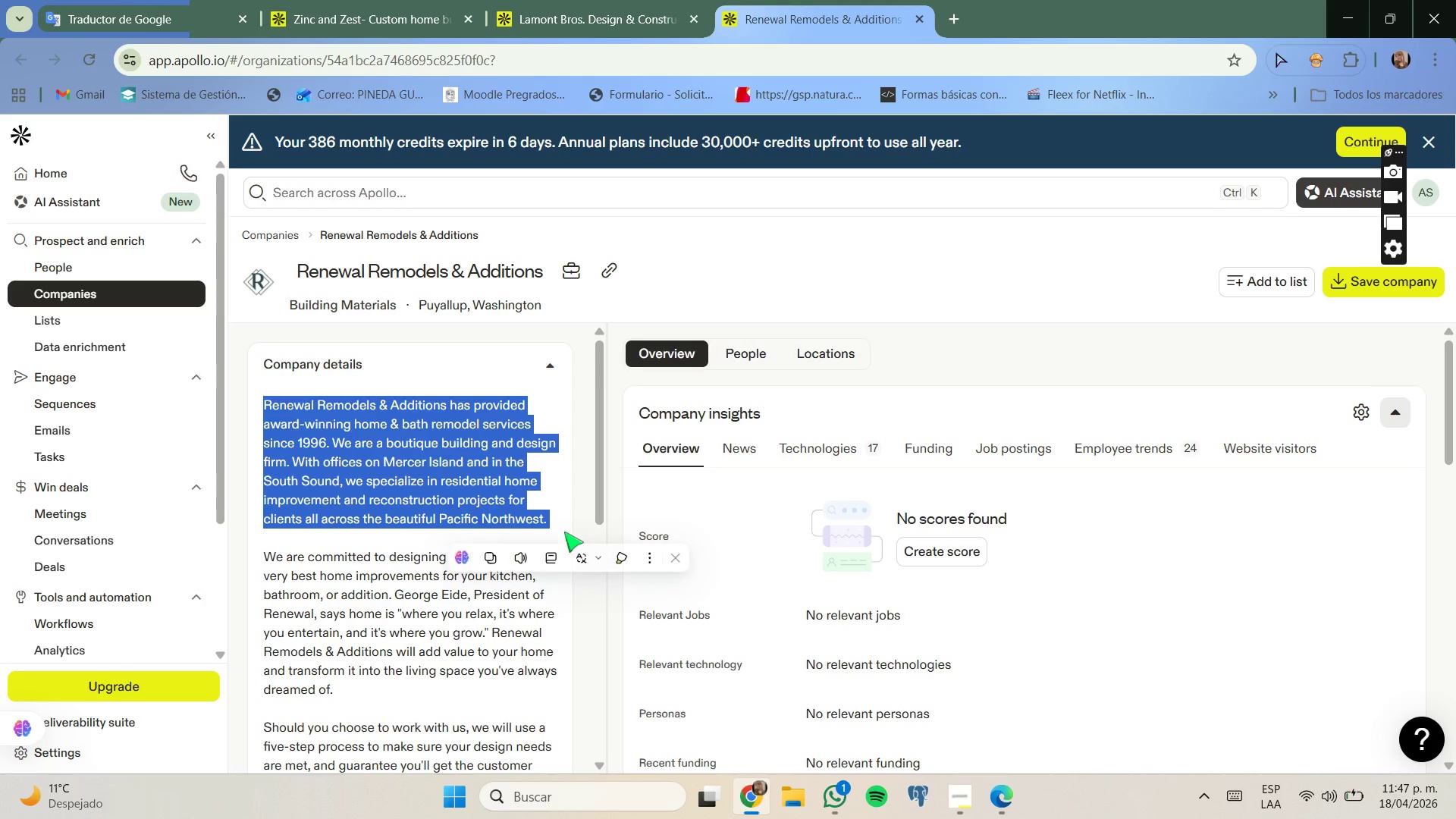 
key(Control+C)
 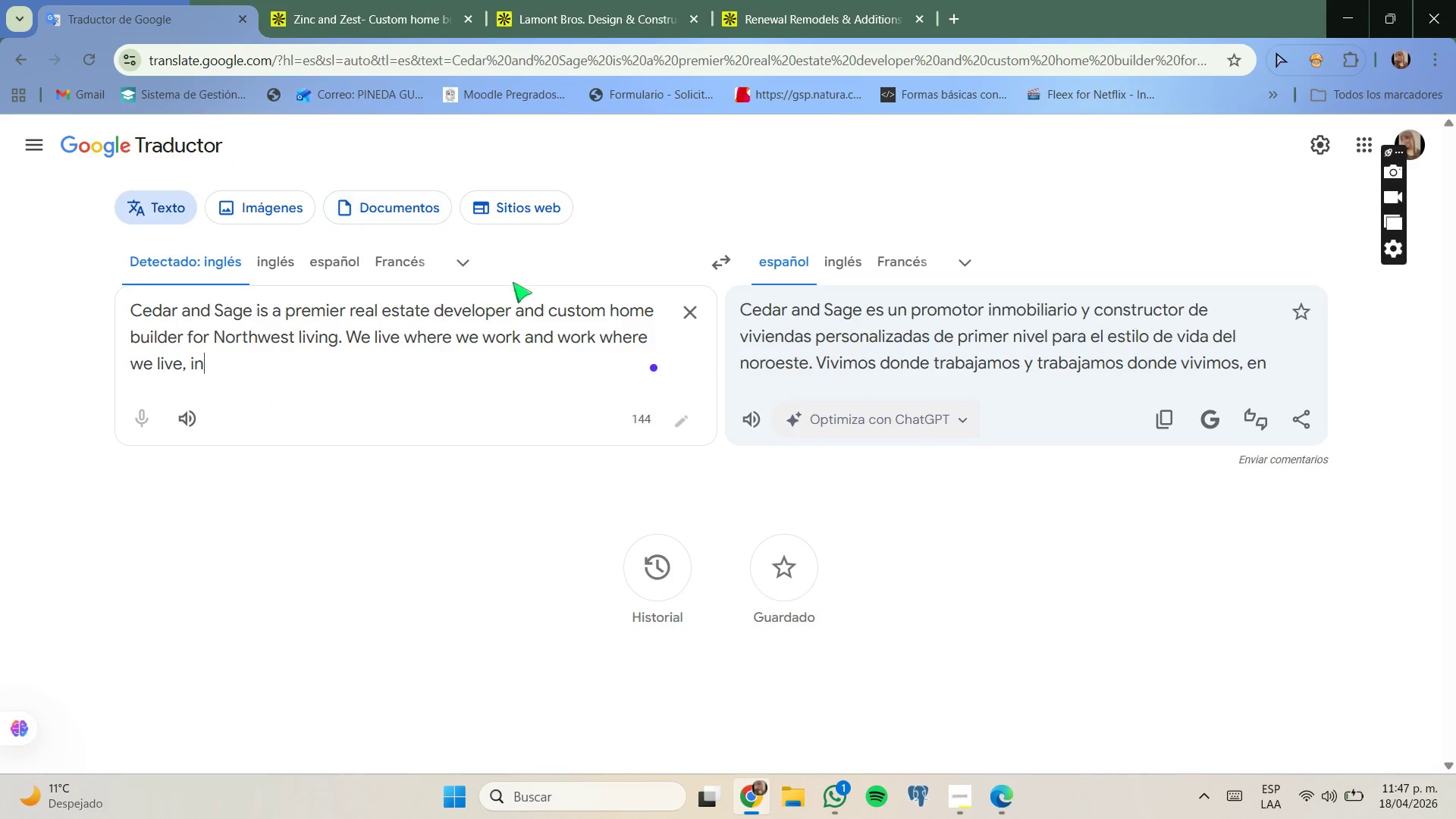 
left_click([693, 320])
 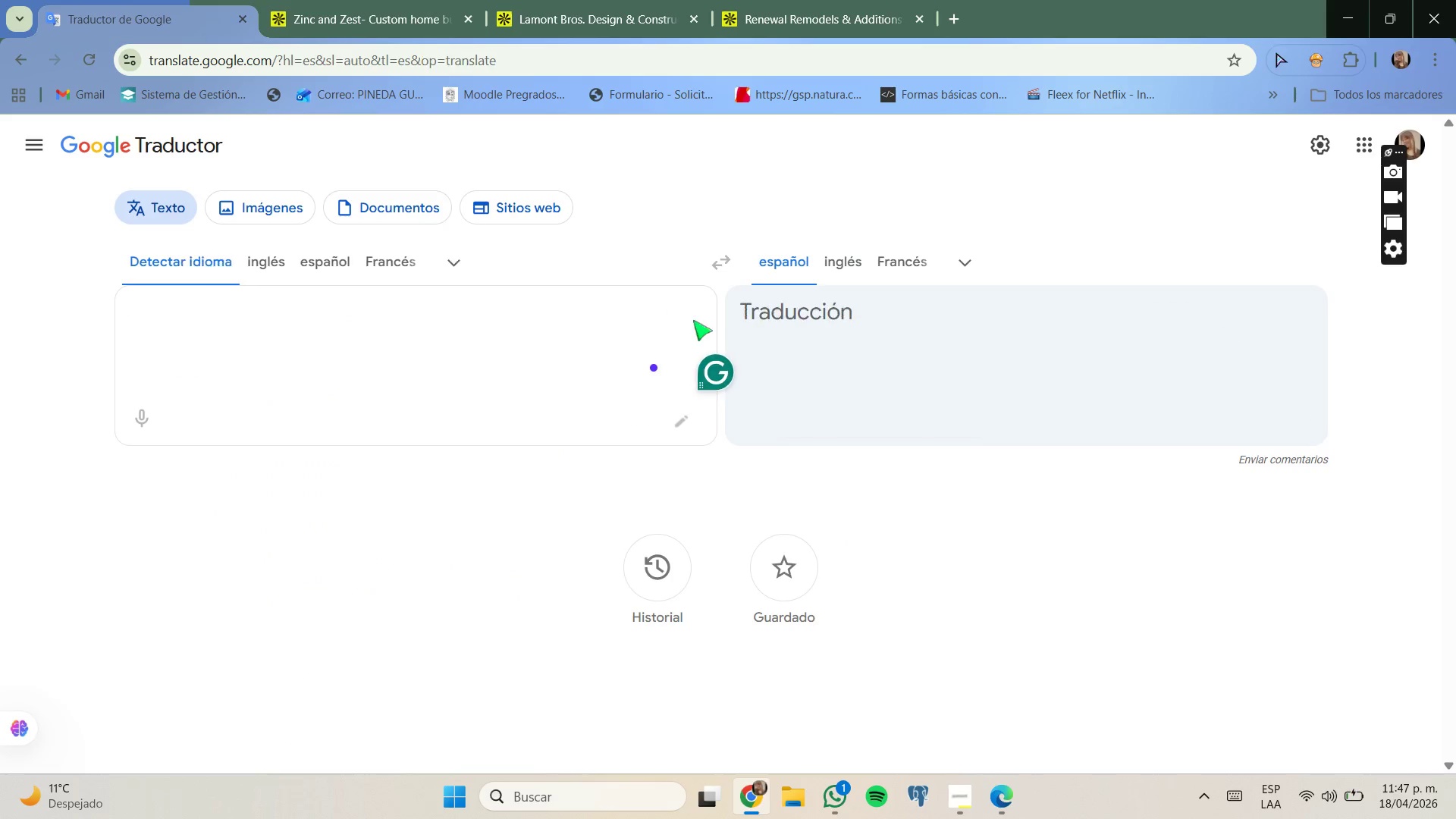 
key(Control+ControlLeft)
 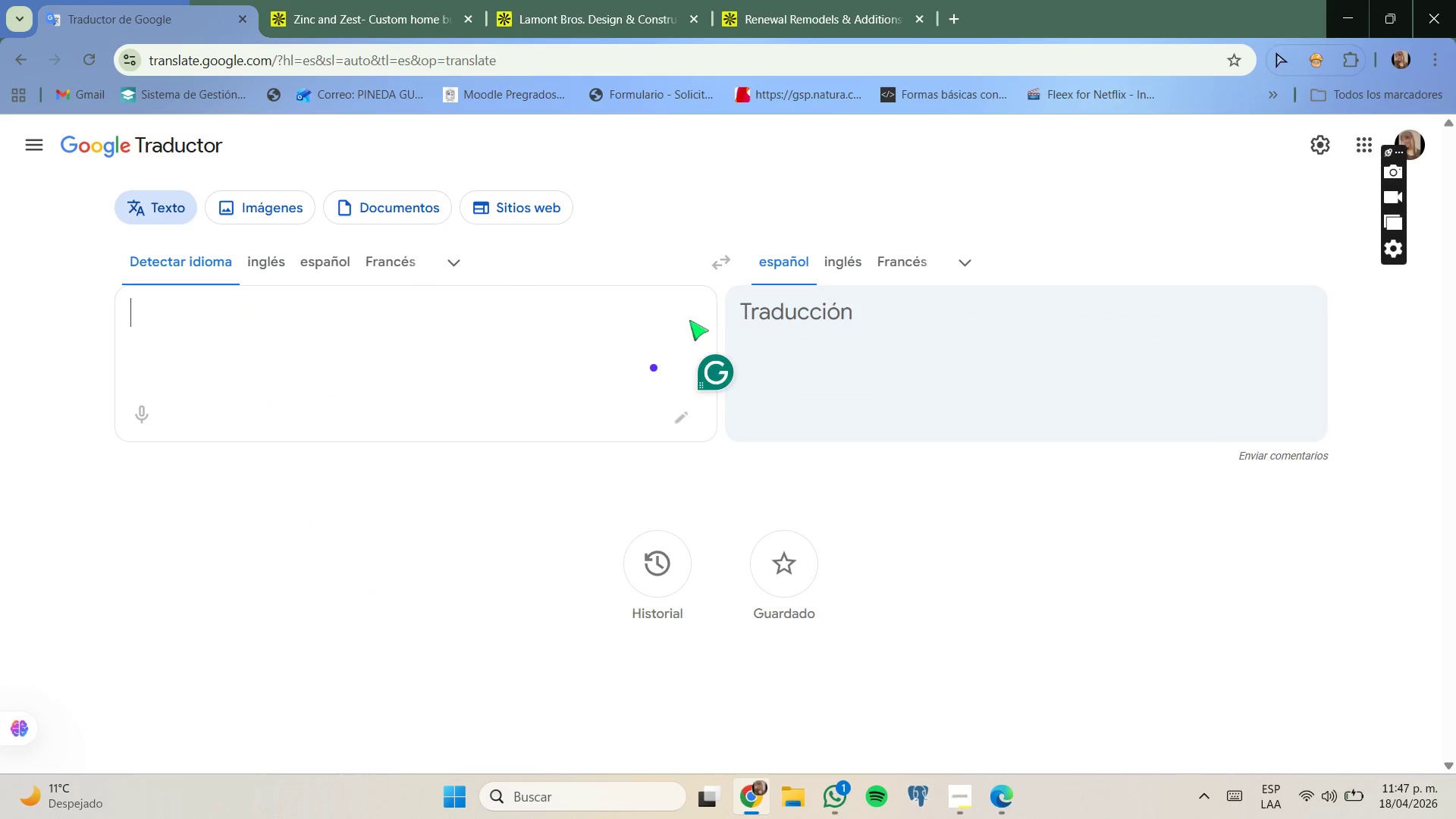 
key(Control+V)
 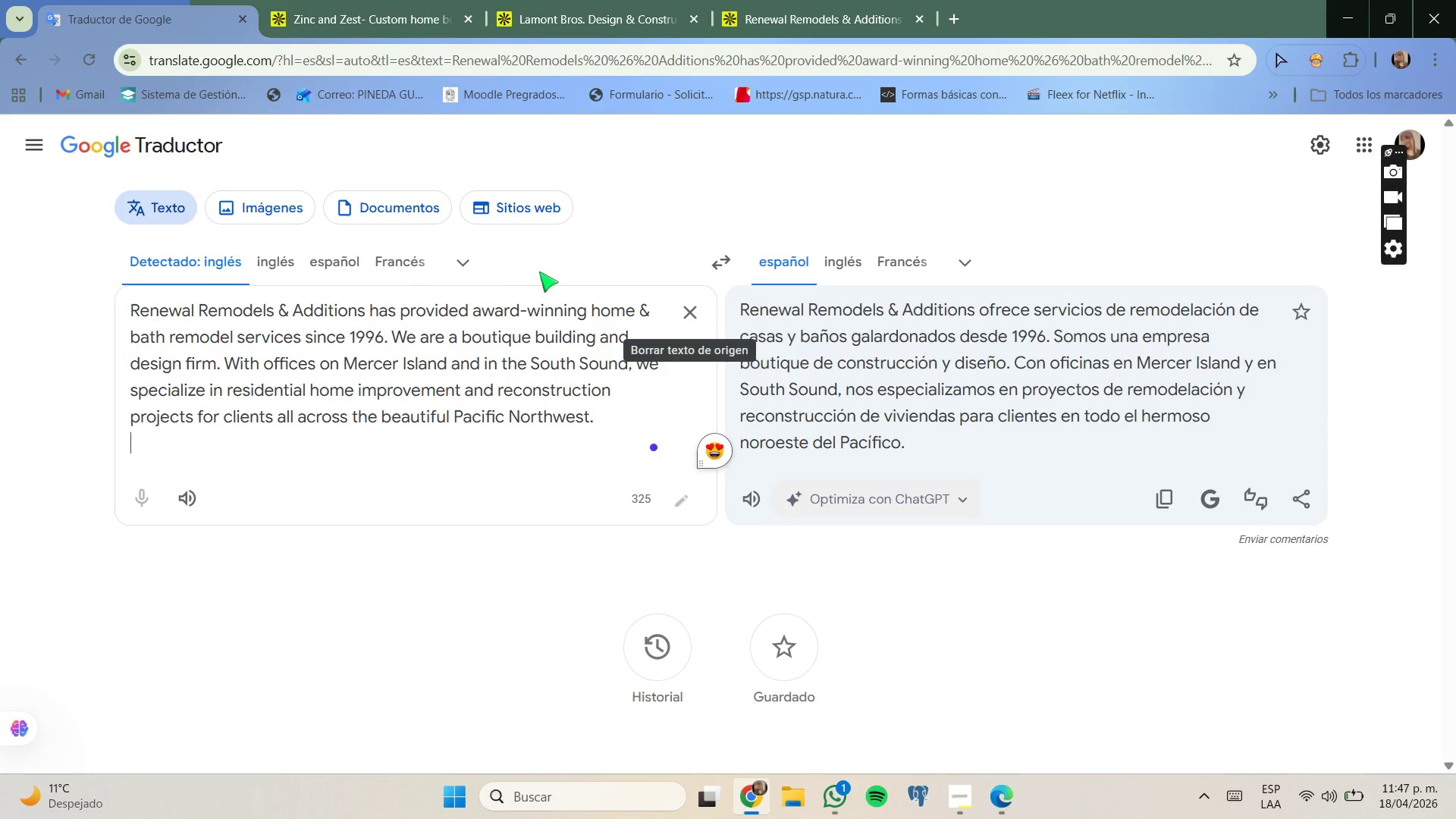 
wait(9.56)
 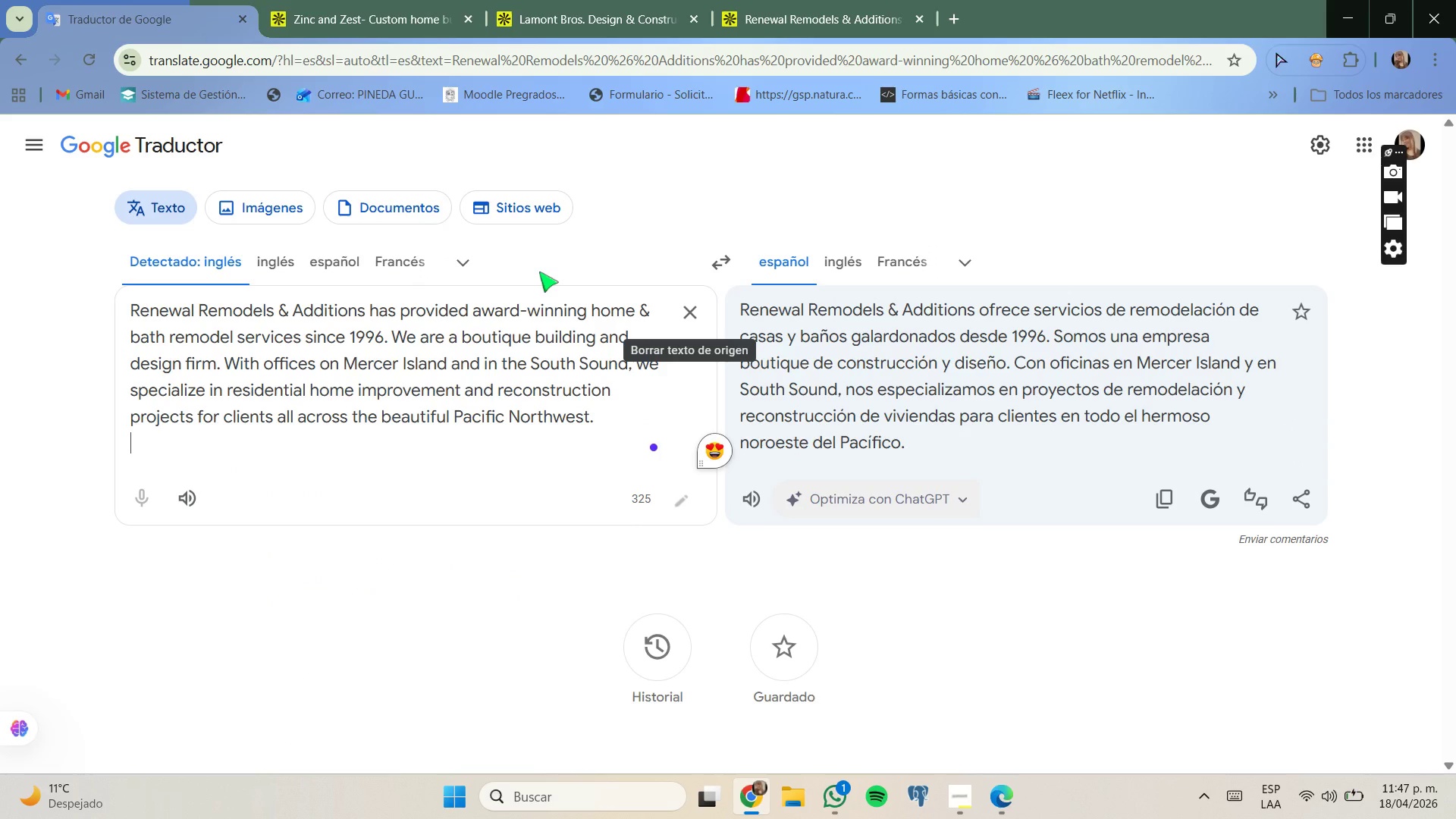 
left_click([766, 0])
 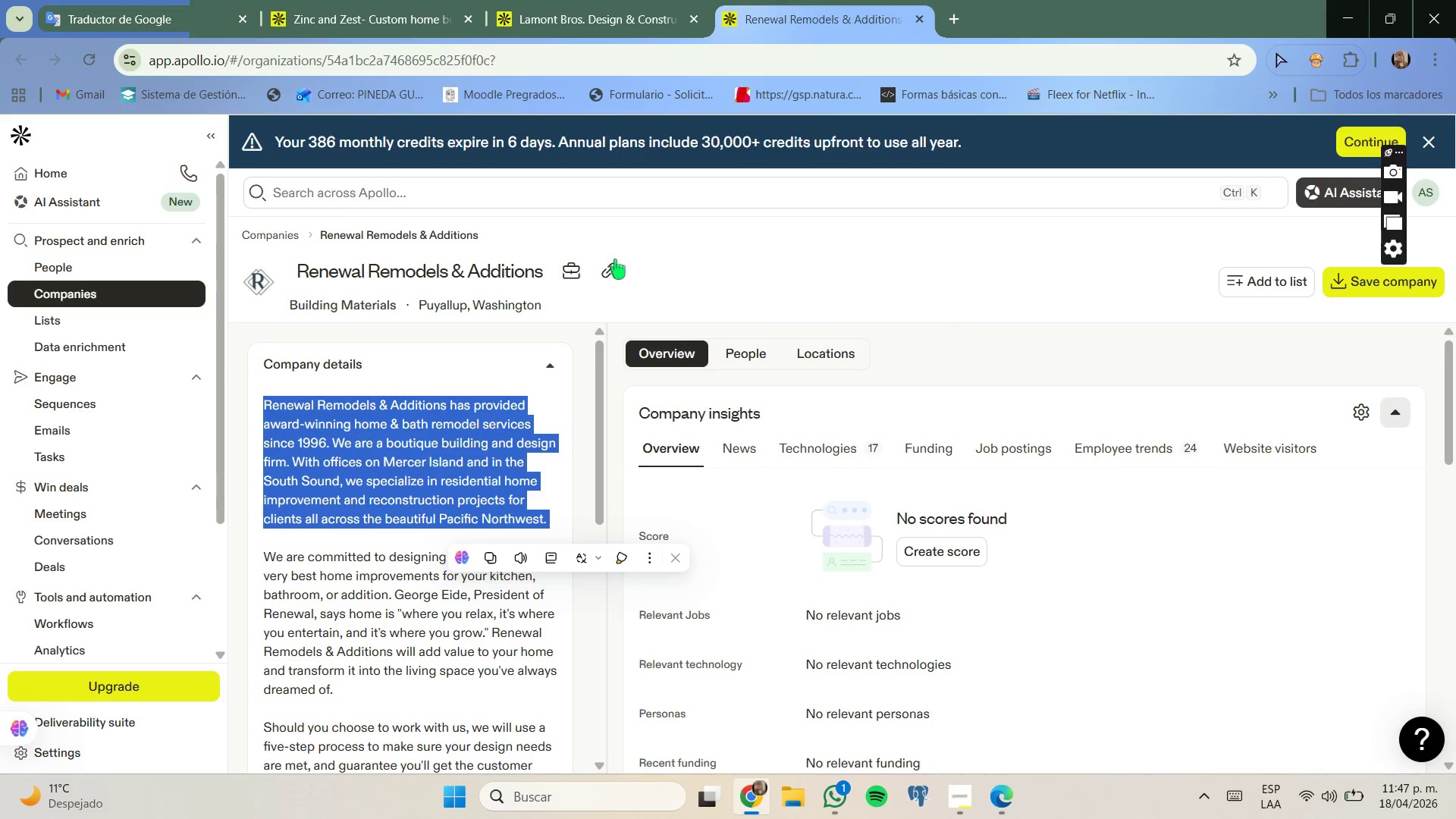 
left_click([615, 261])
 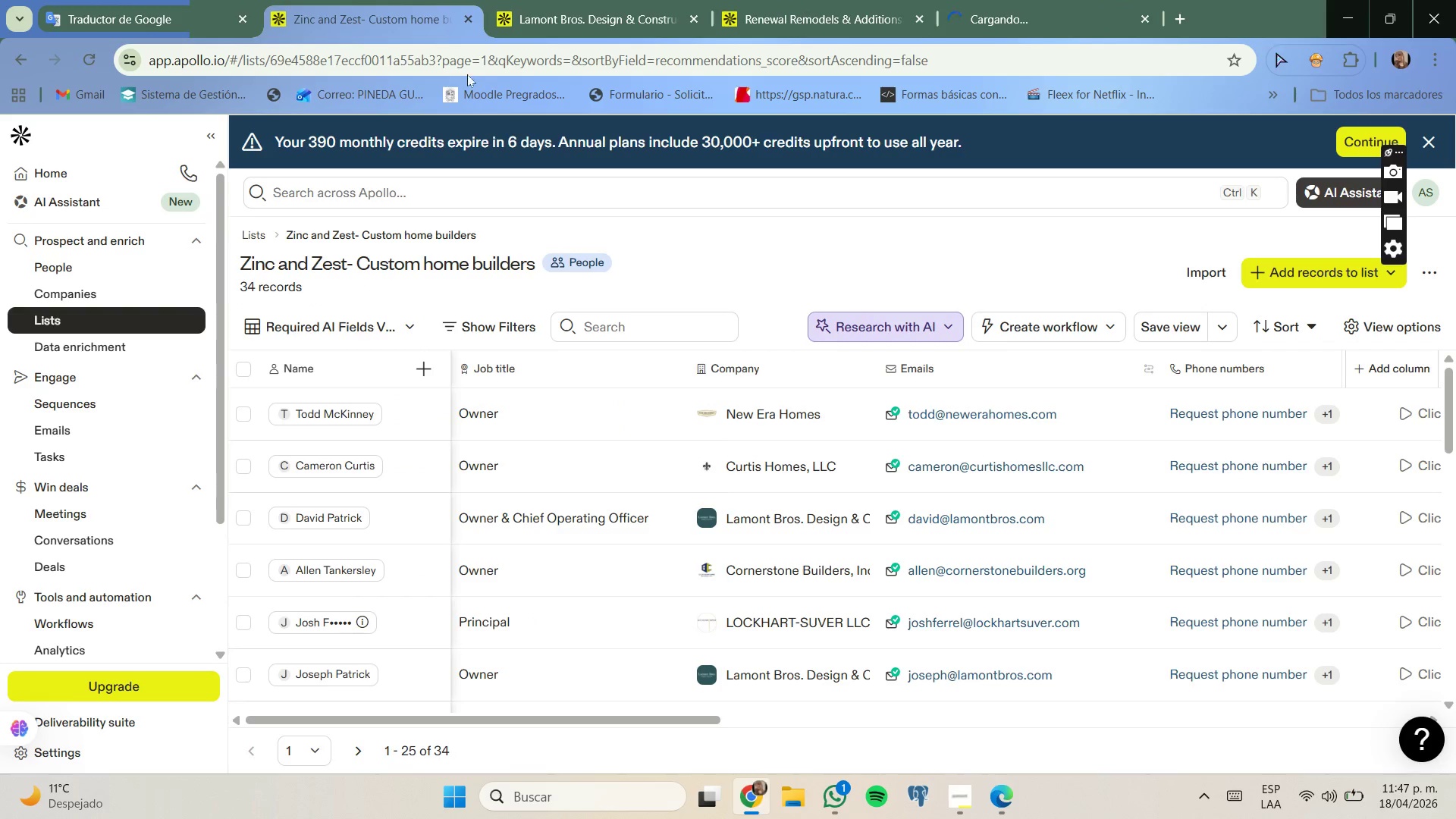 
left_click([639, 319])
 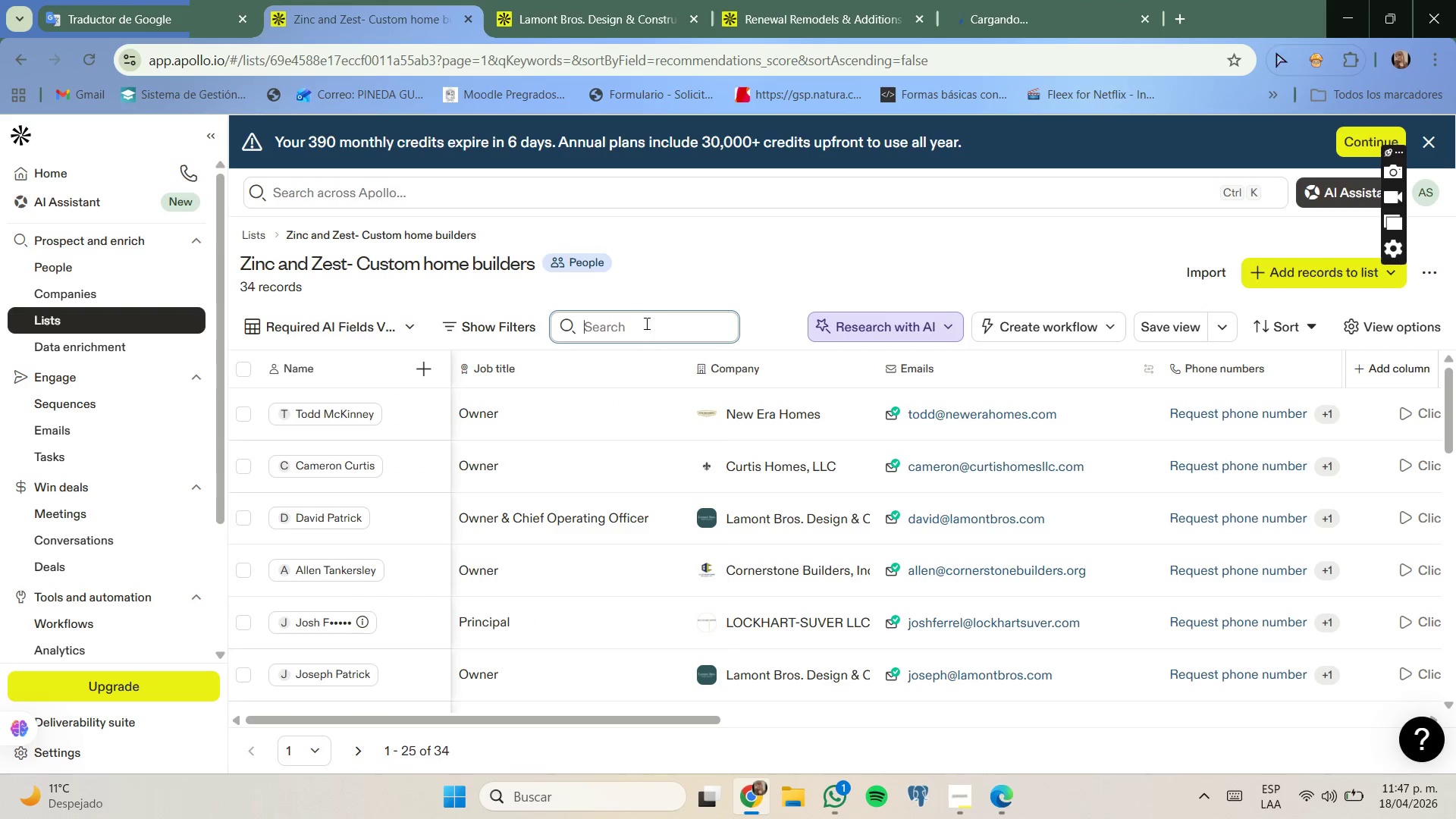 
left_click([646, 324])
 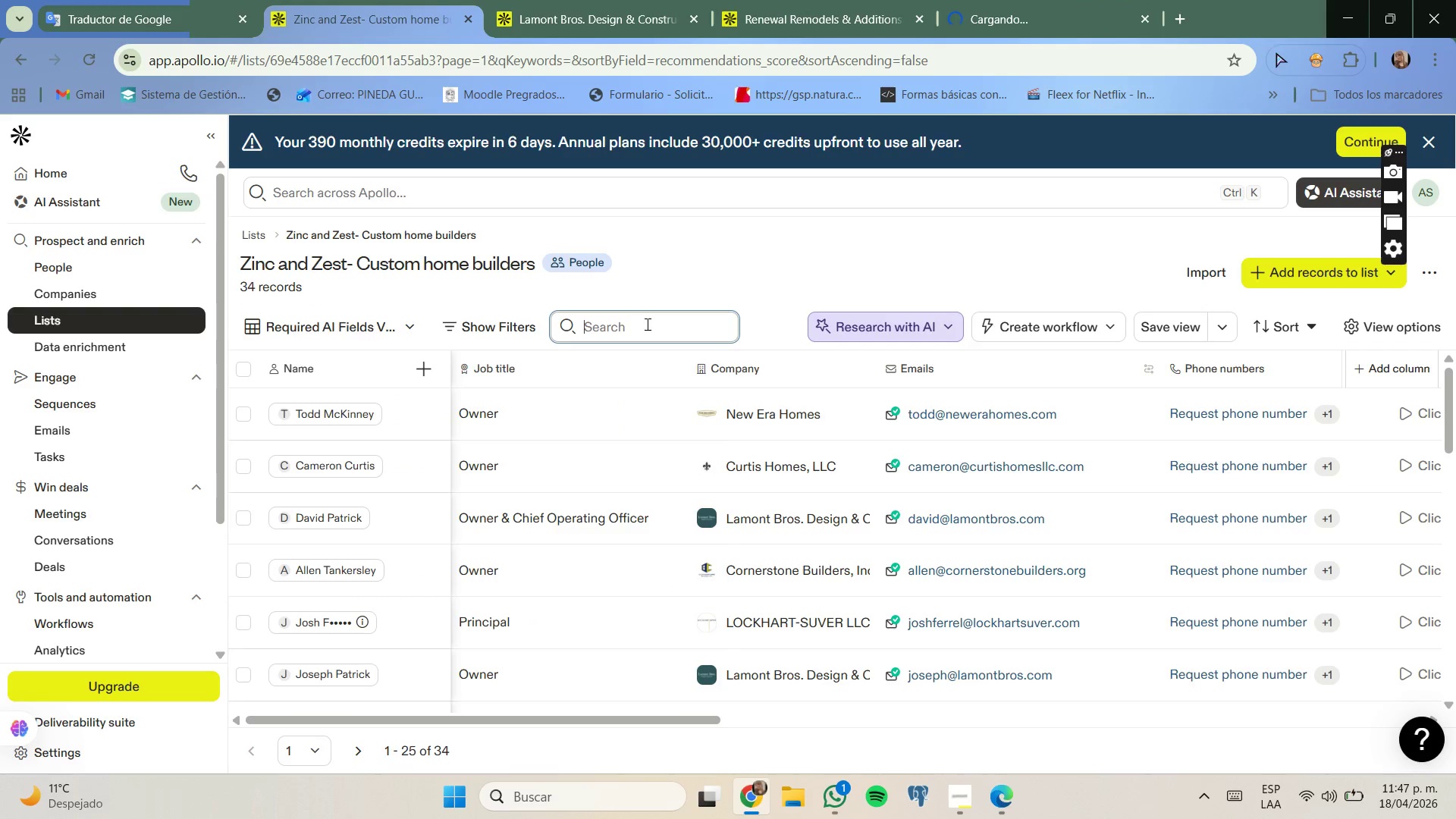 
type(ren)
 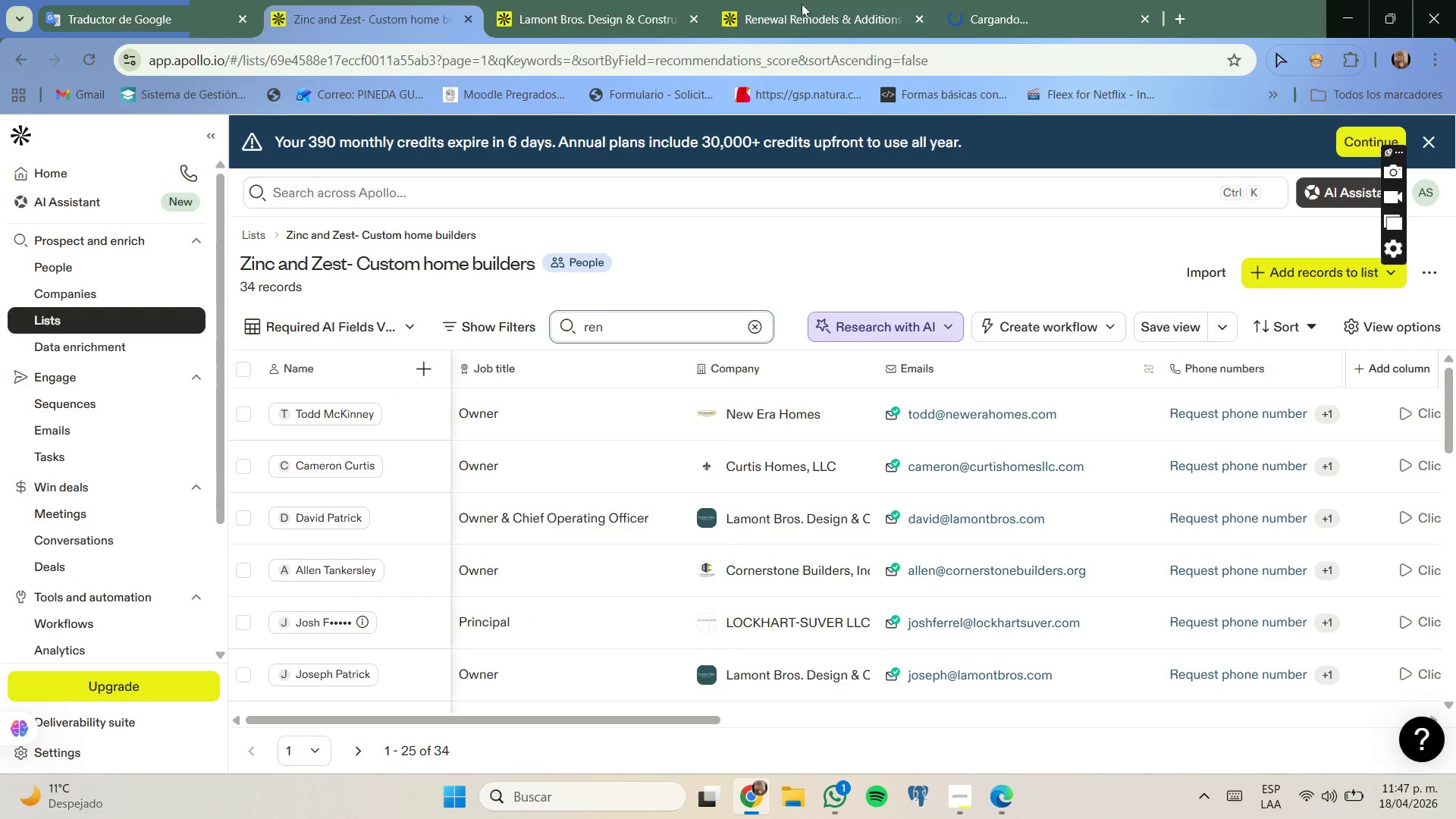 
left_click([802, 0])
 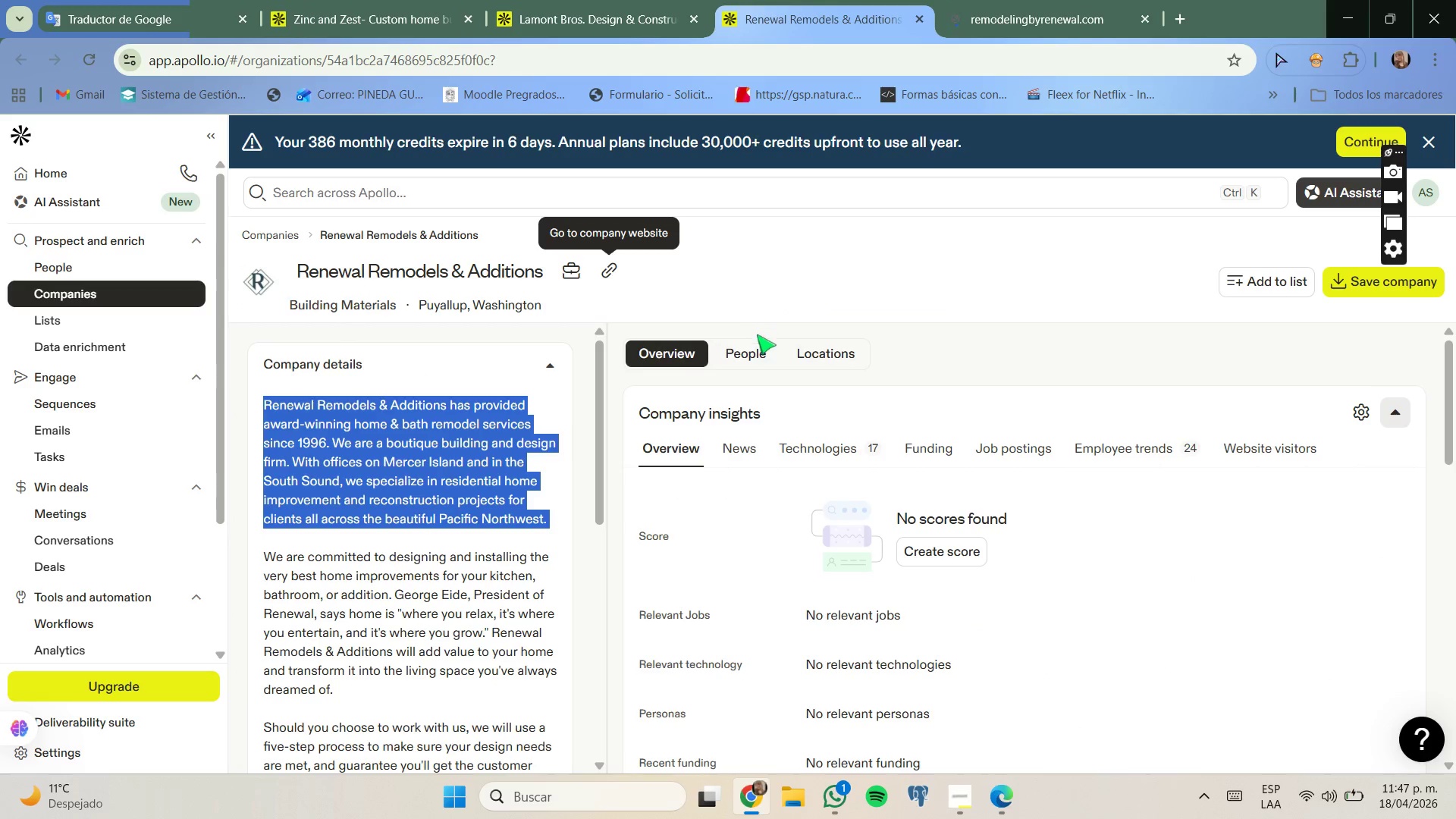 
left_click([757, 344])
 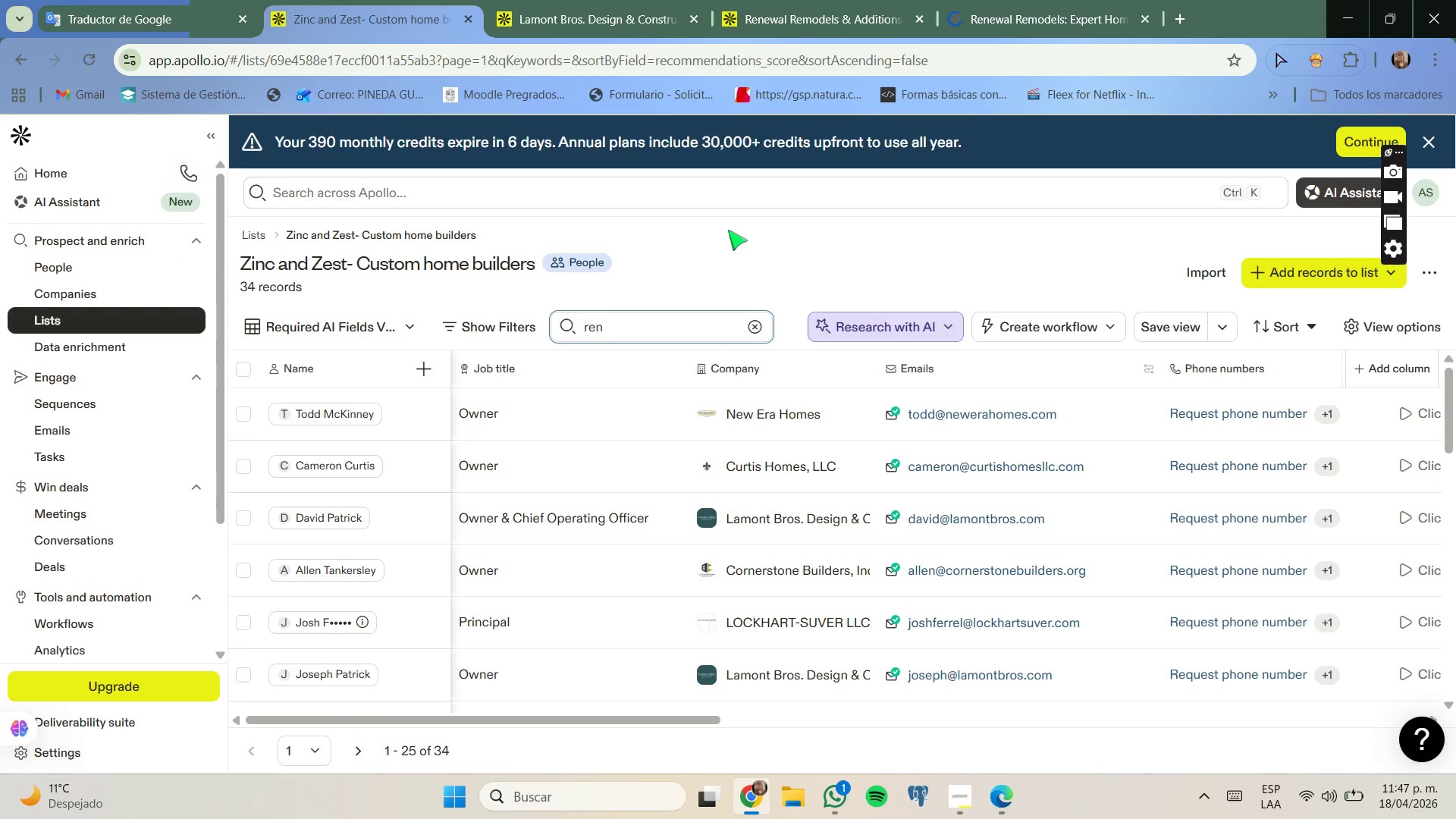 
key(Enter)
 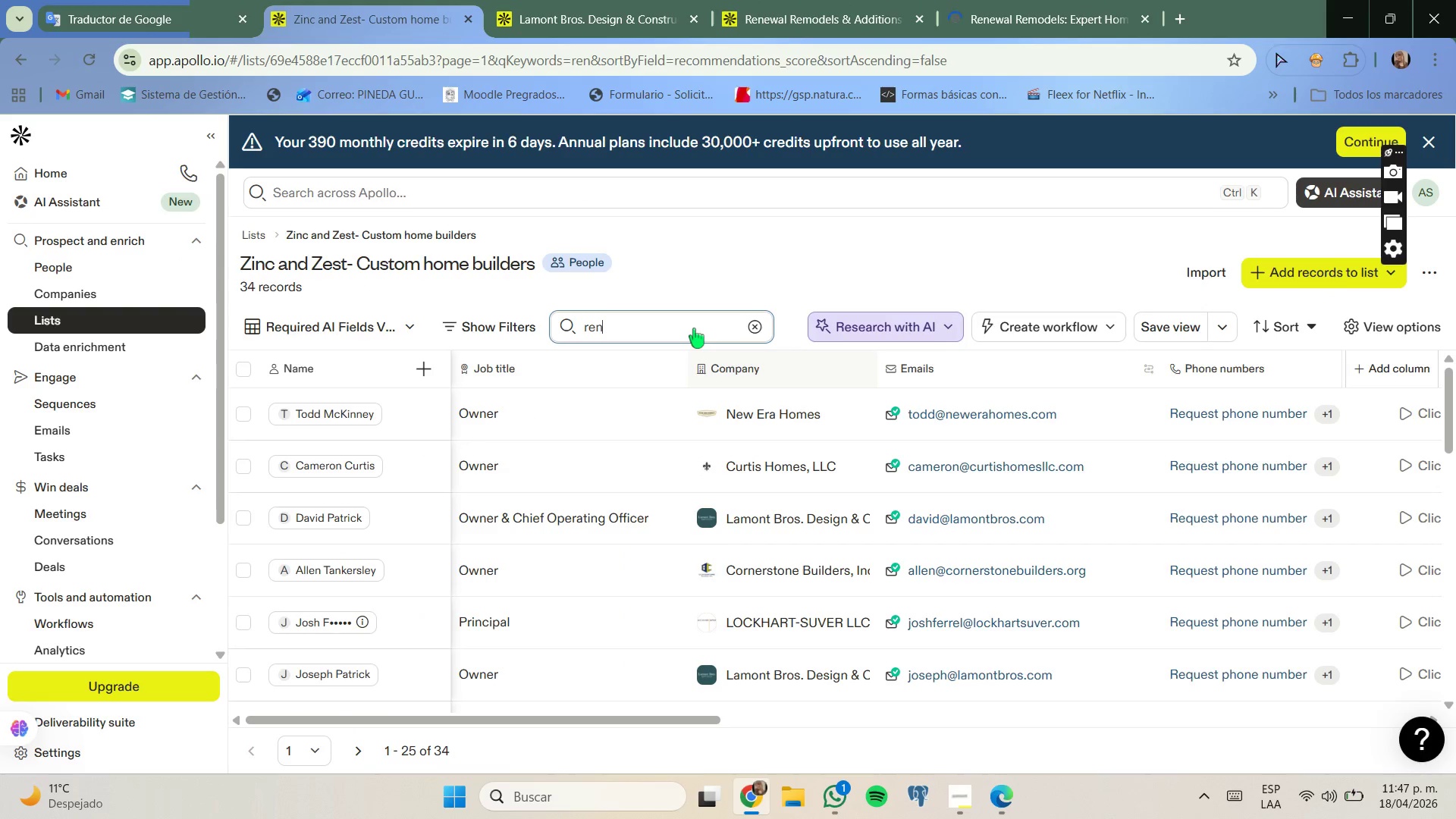 
left_click([694, 328])
 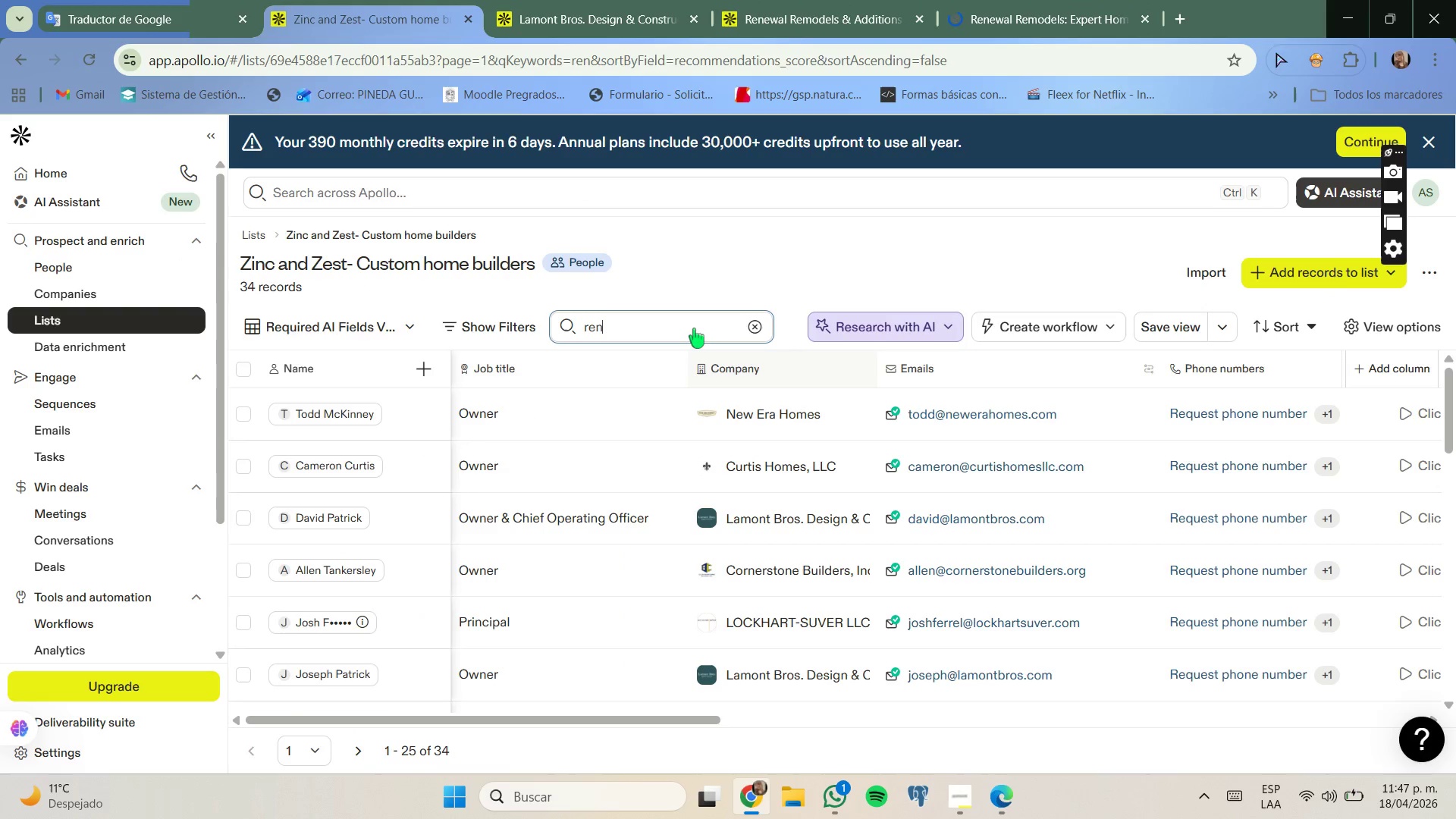 
key(Enter)
 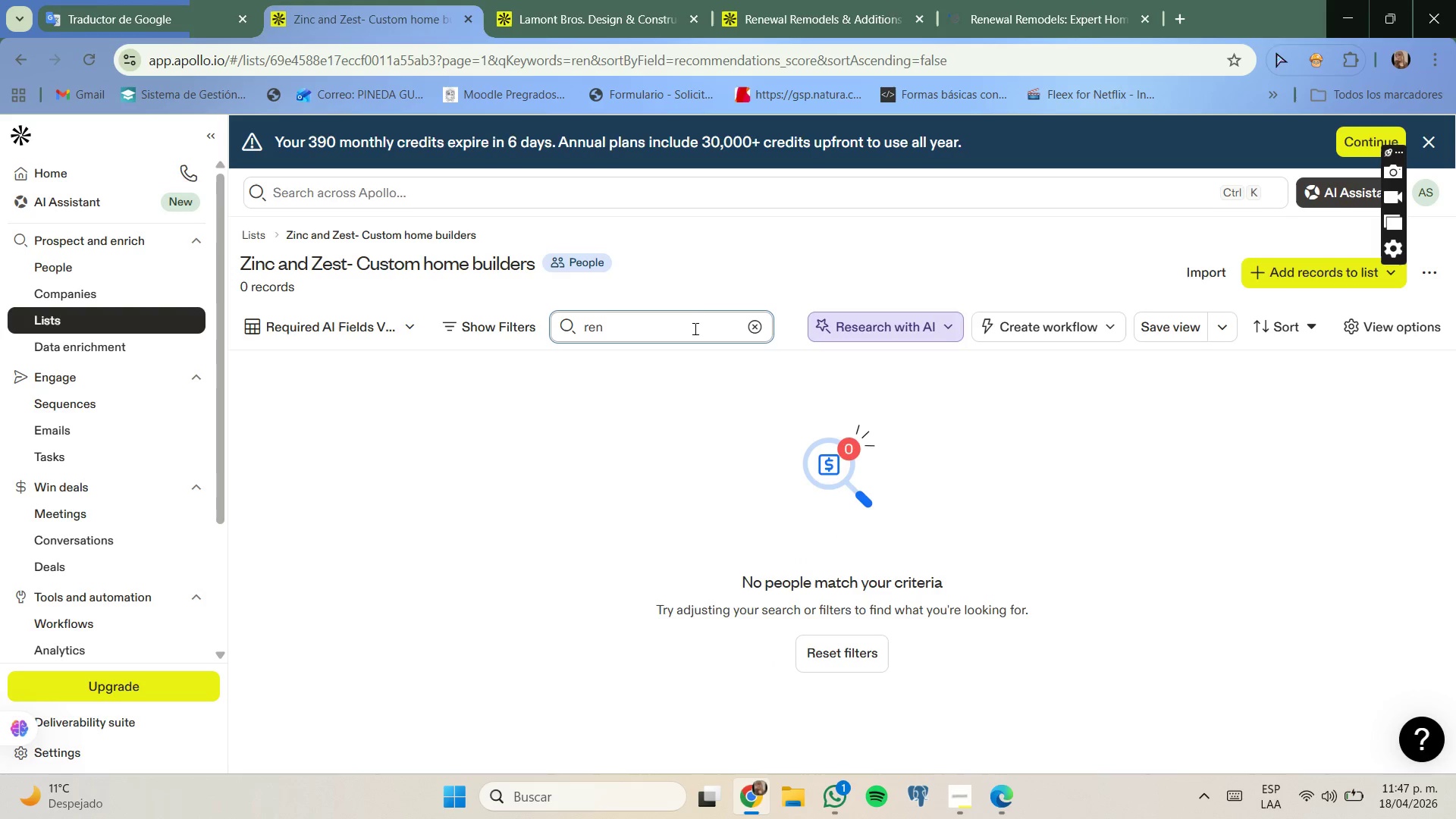 
left_click_drag(start_coordinate=[817, 0], to_coordinate=[817, 7])
 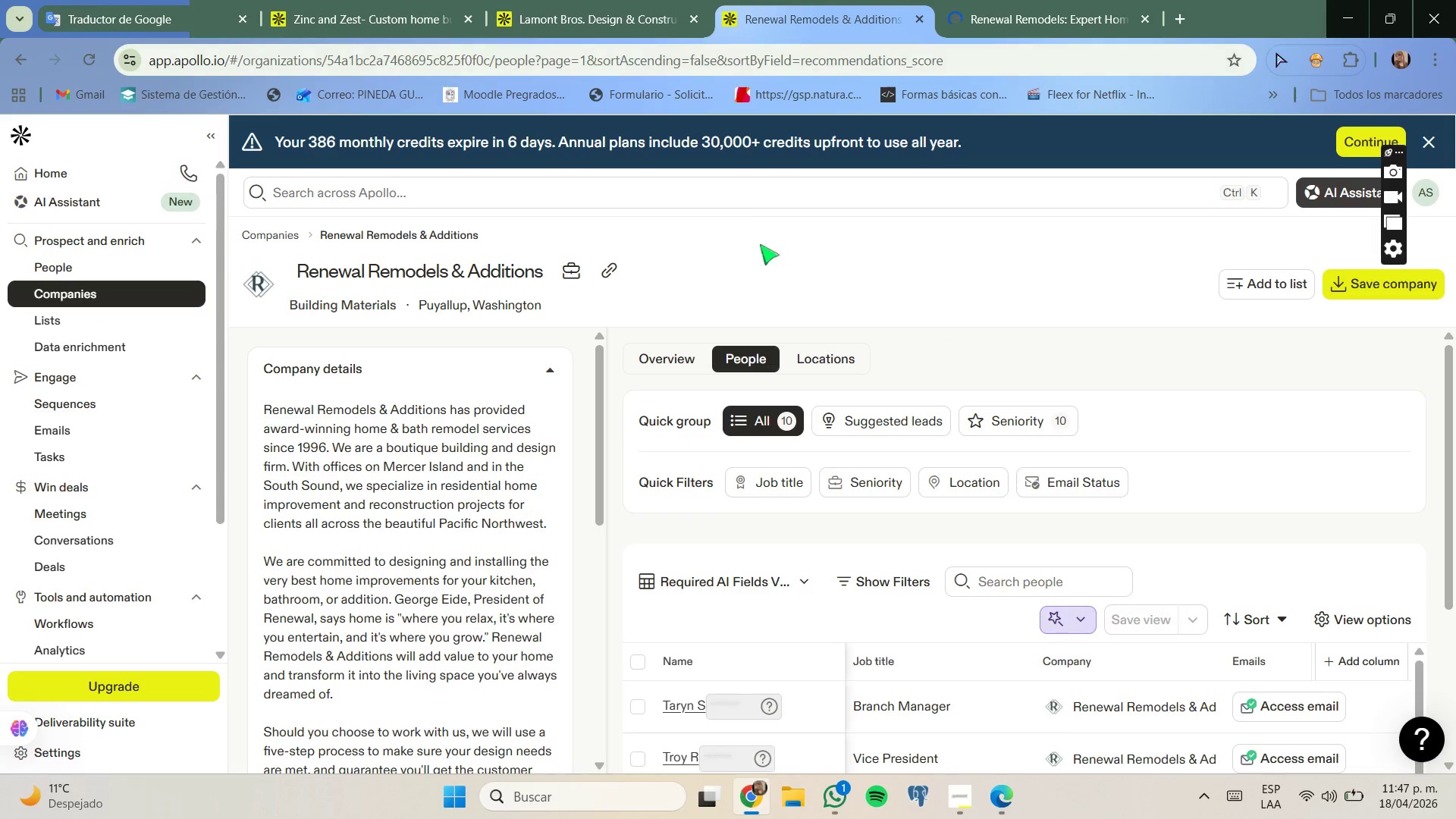 
scroll: coordinate [998, 513], scroll_direction: down, amount: 4.0
 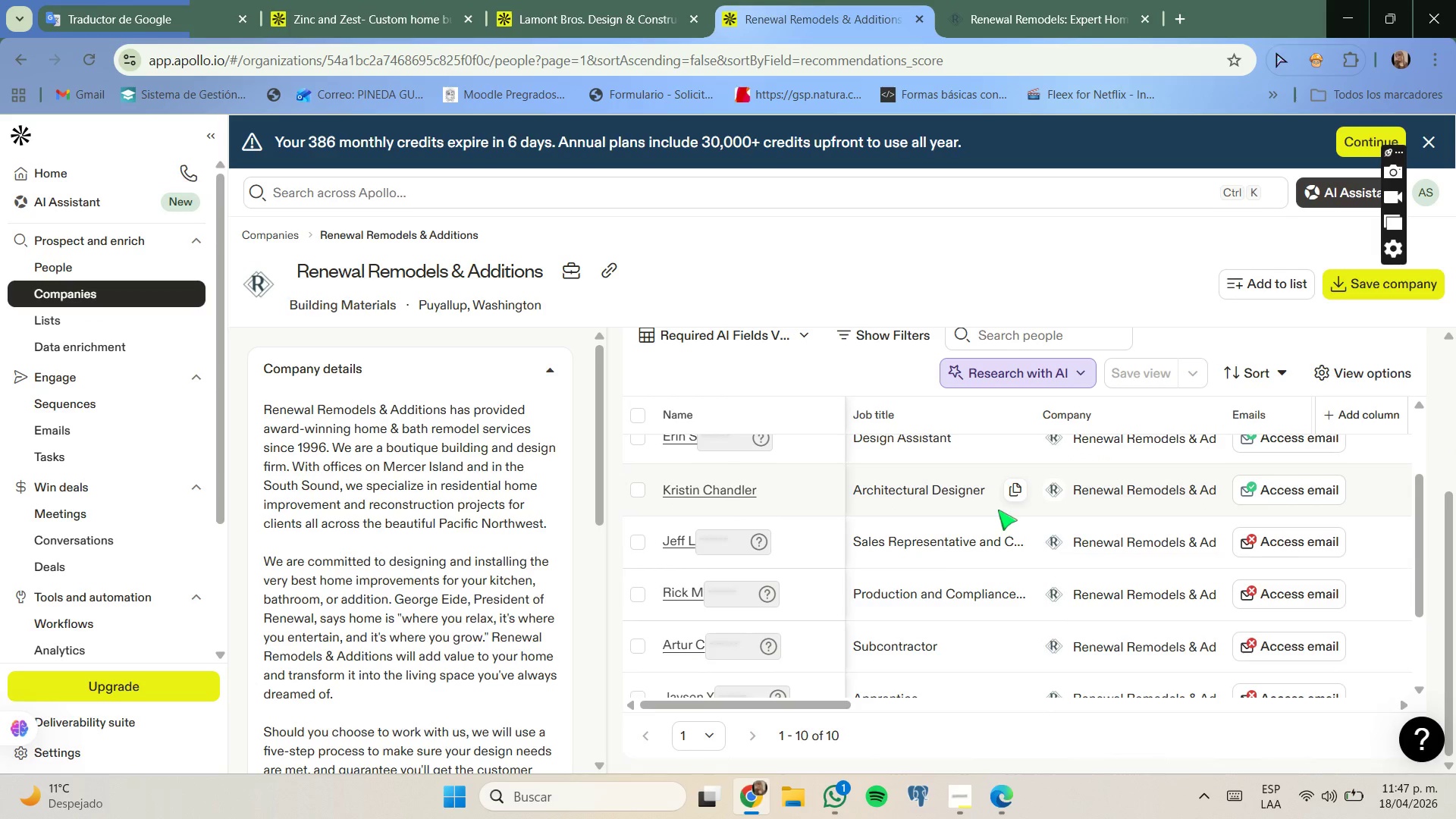 
scroll: coordinate [960, 526], scroll_direction: none, amount: 0.0
 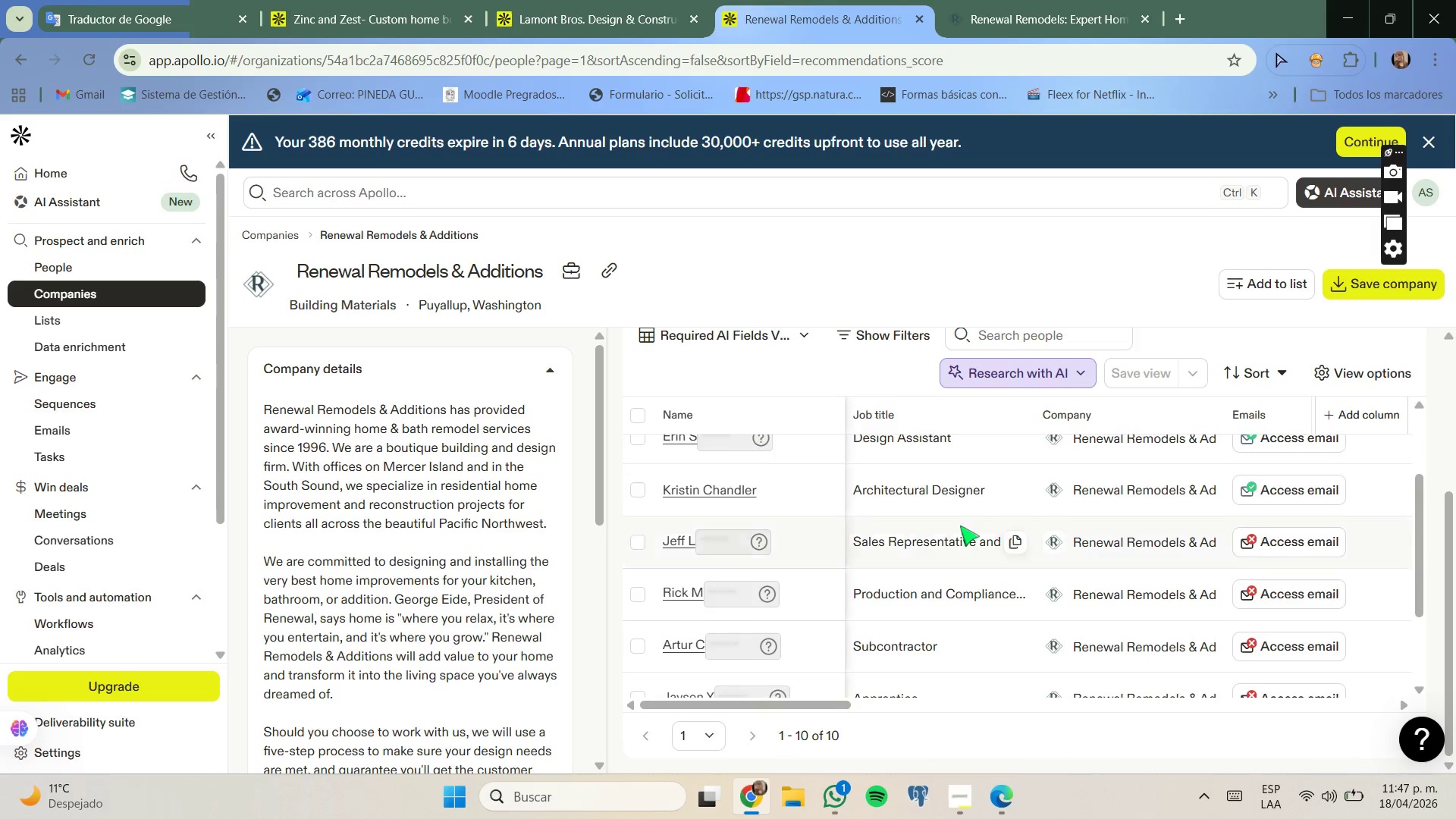 
scroll: coordinate [960, 526], scroll_direction: up, amount: 2.0
 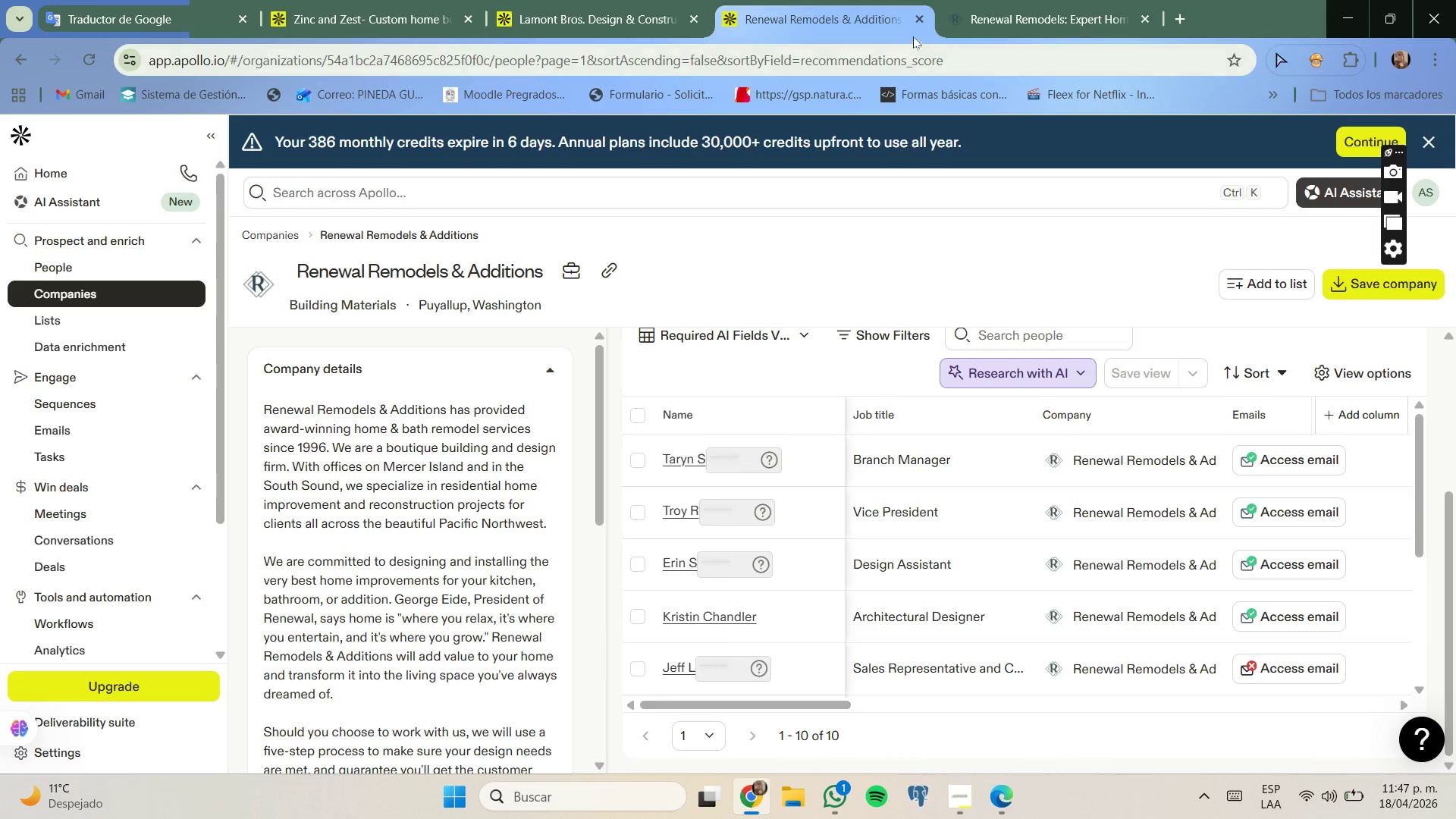 
left_click([920, 22])
 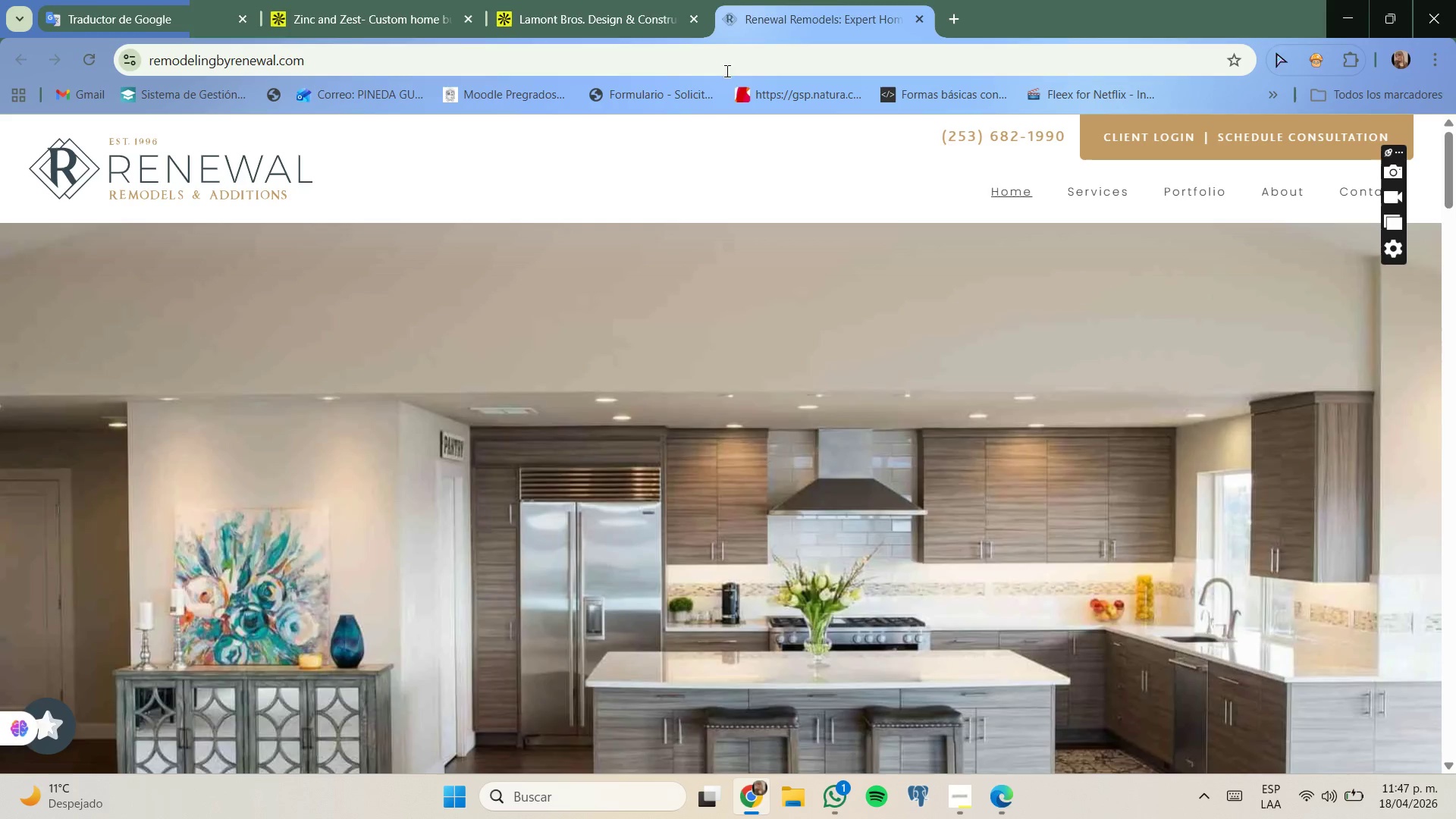 
left_click_drag(start_coordinate=[647, 8], to_coordinate=[651, 8])
 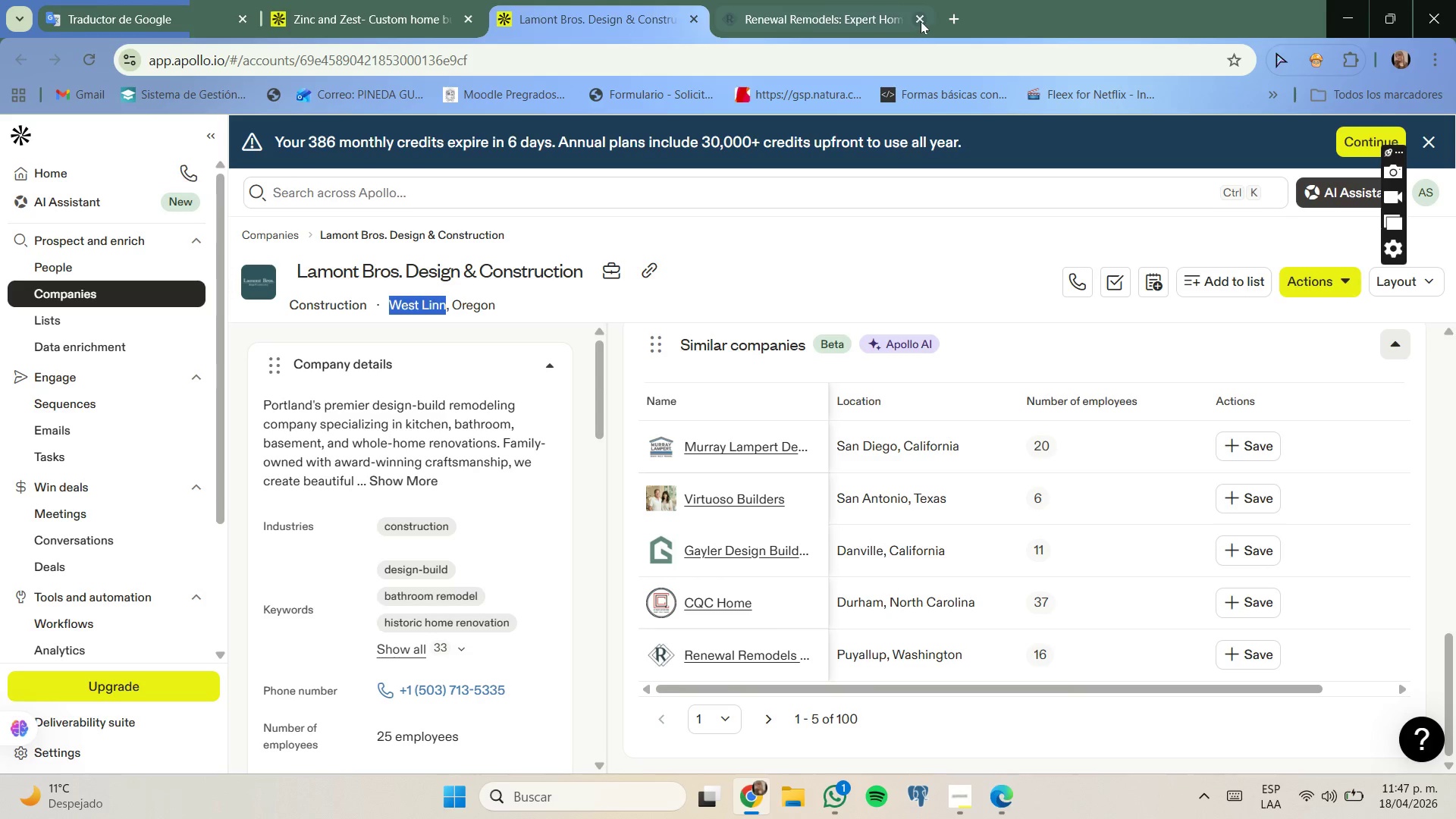 
left_click([918, 20])
 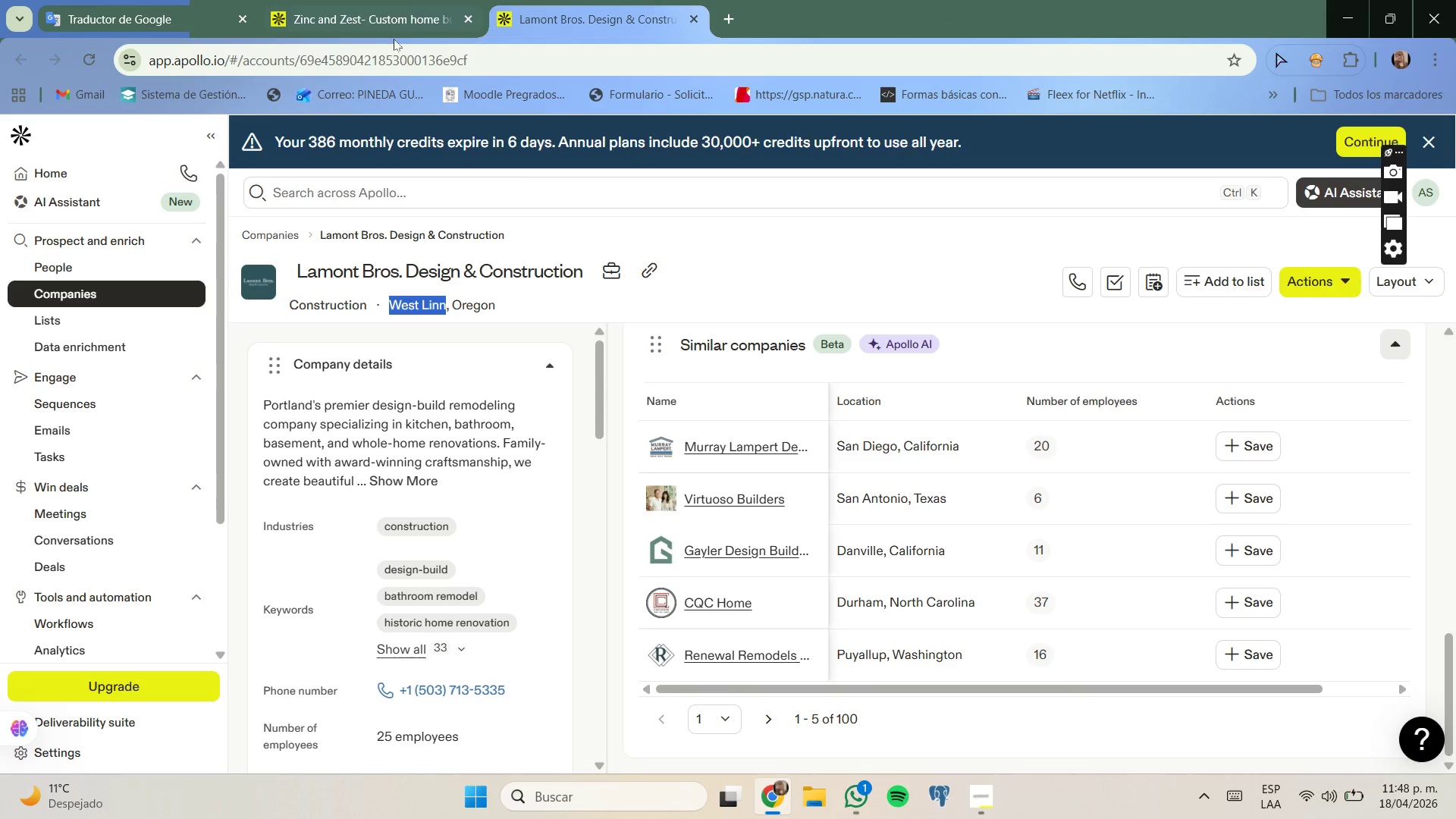 
scroll: coordinate [748, 460], scroll_direction: down, amount: 1.0
 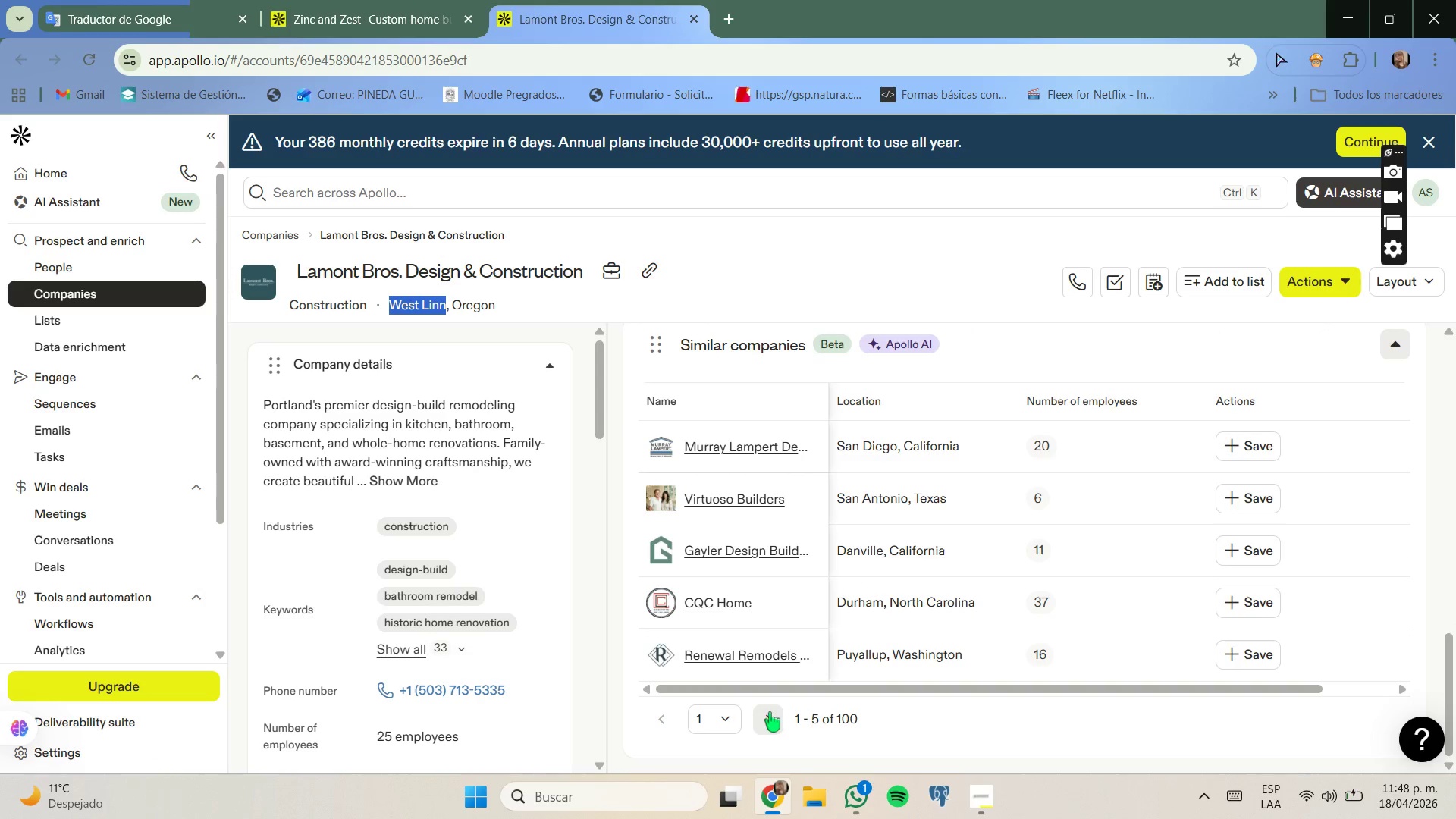 
left_click([770, 712])
 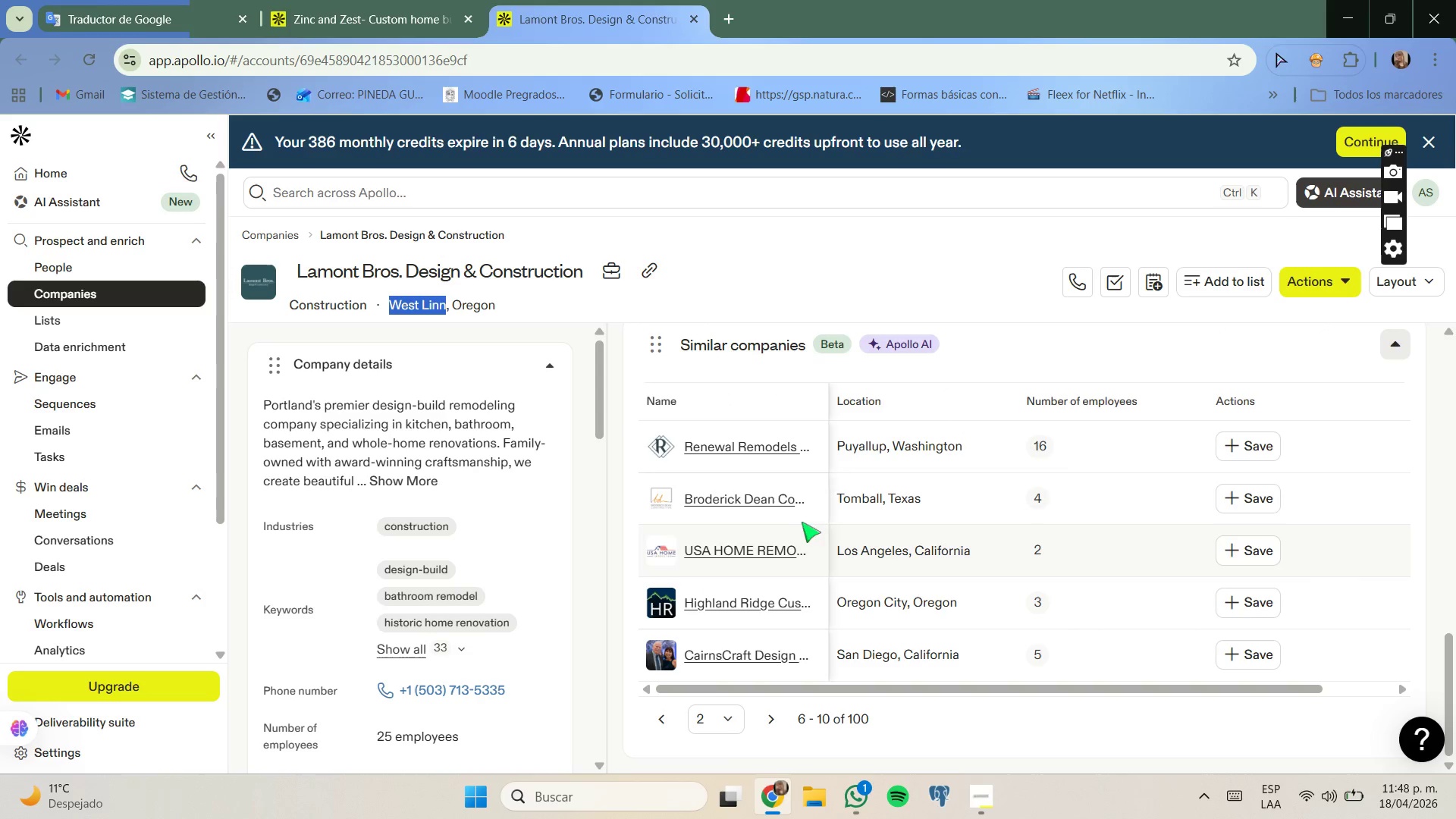 
mouse_move([785, 517])
 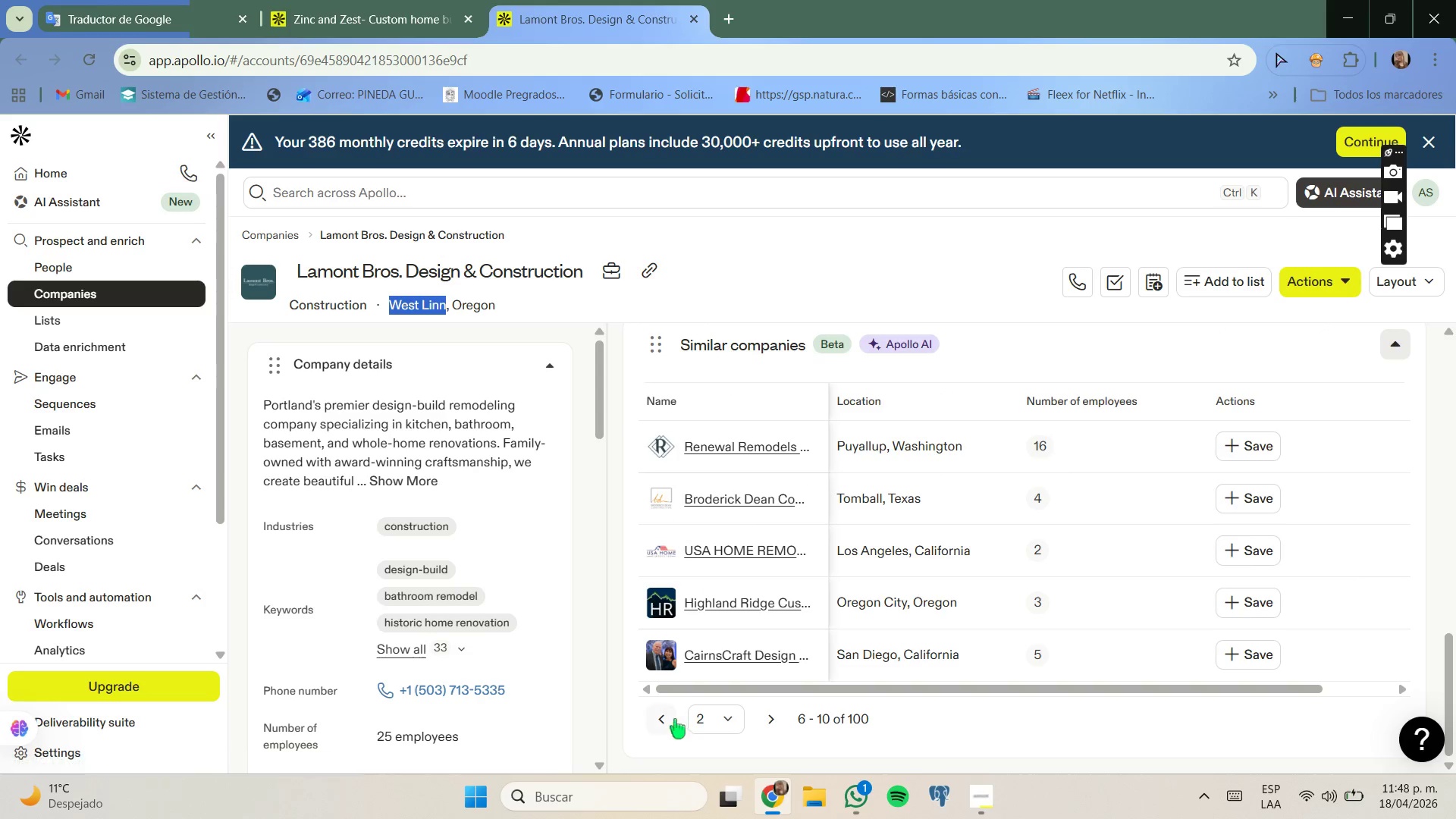 
left_click([673, 719])
 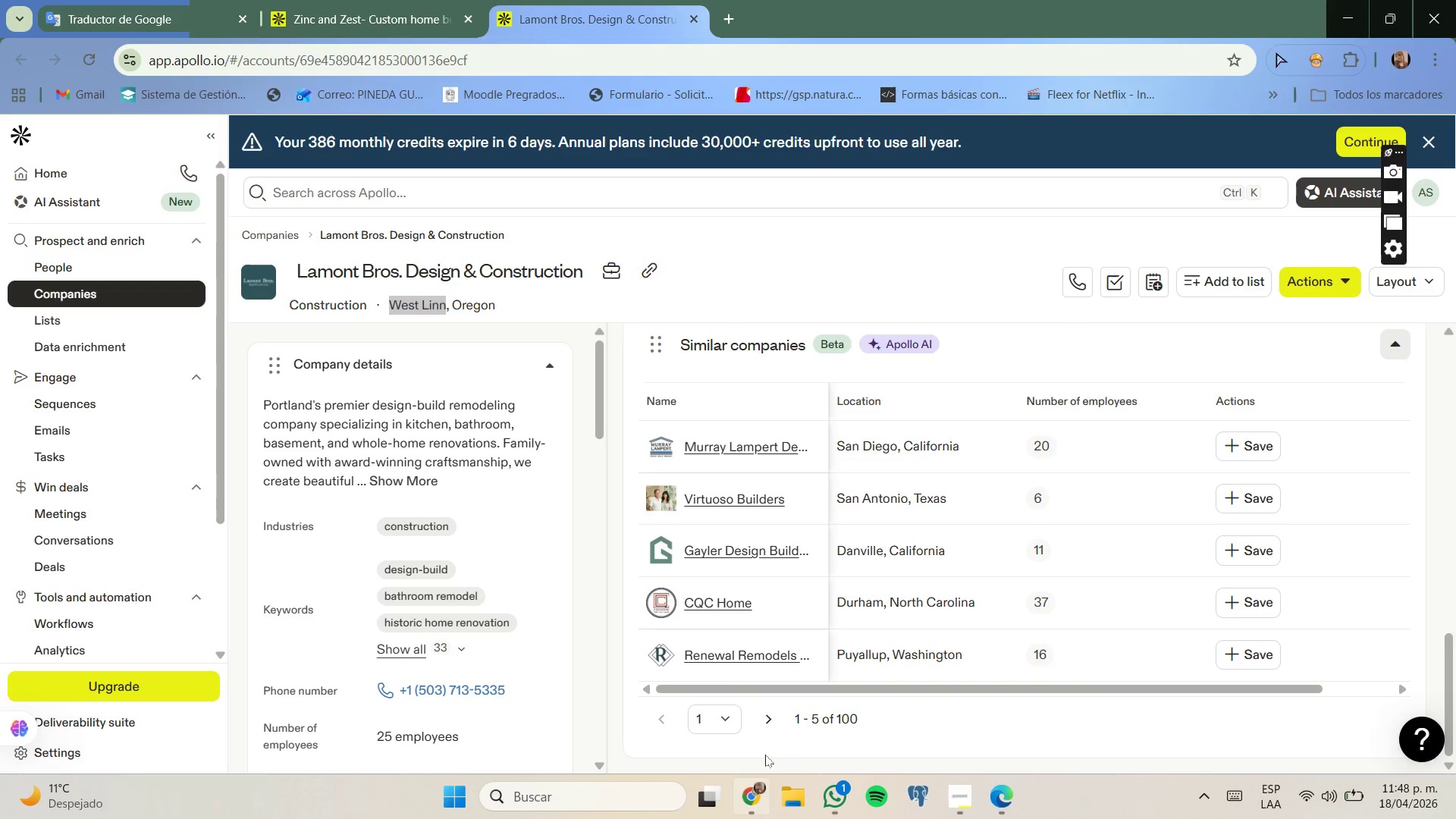 
left_click([773, 717])
 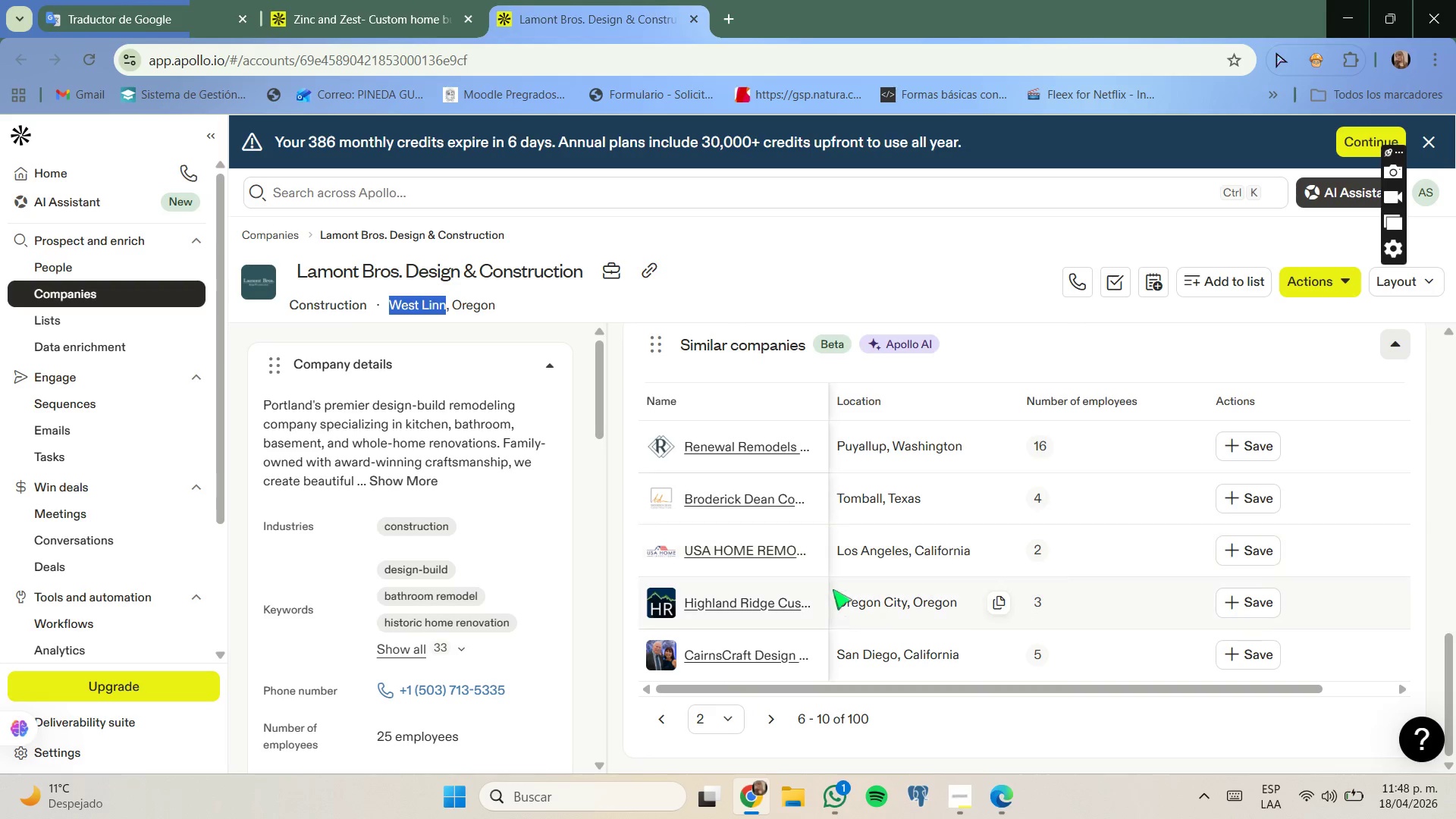 
mouse_move([796, 615])
 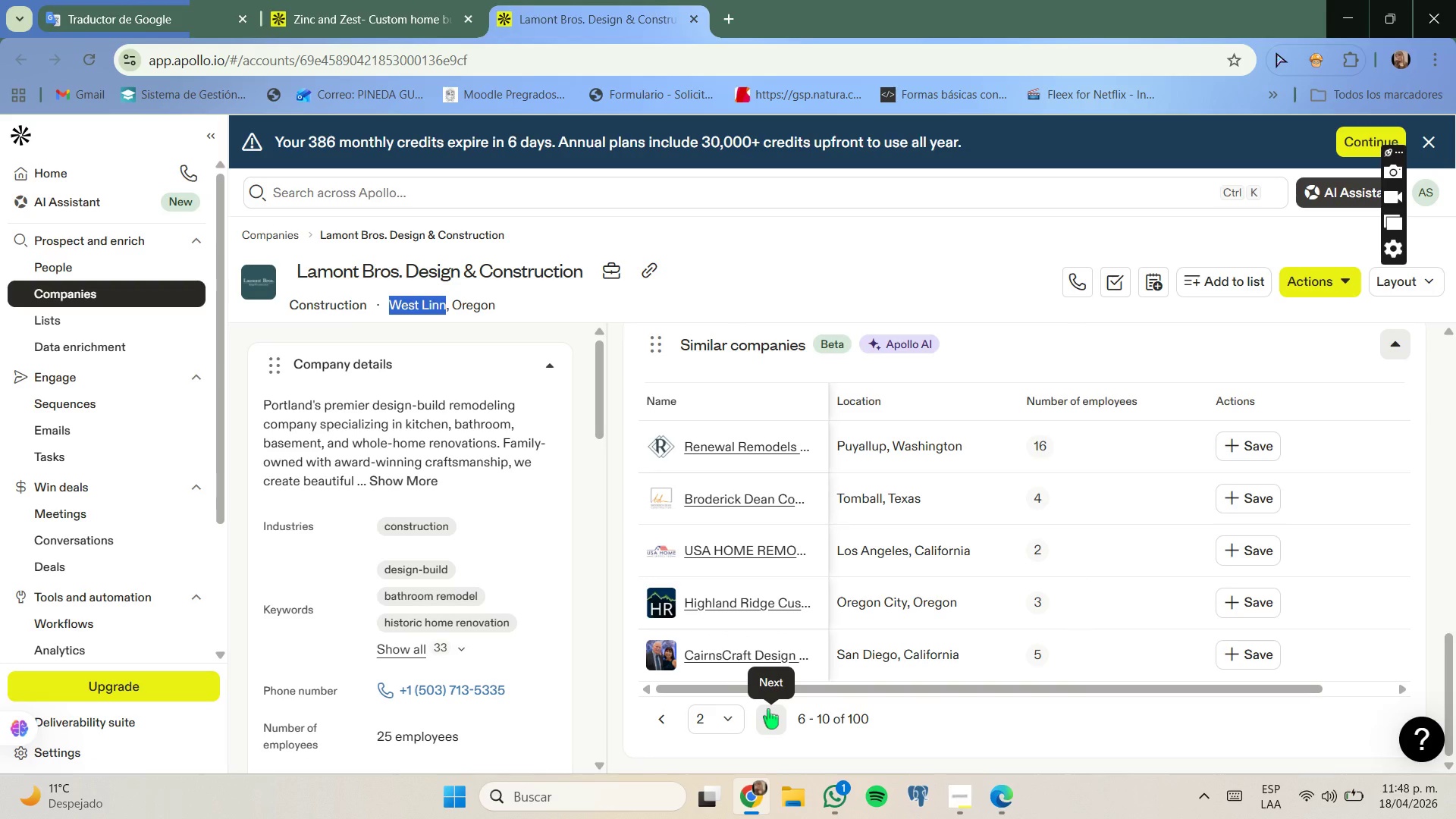 
left_click([768, 709])
 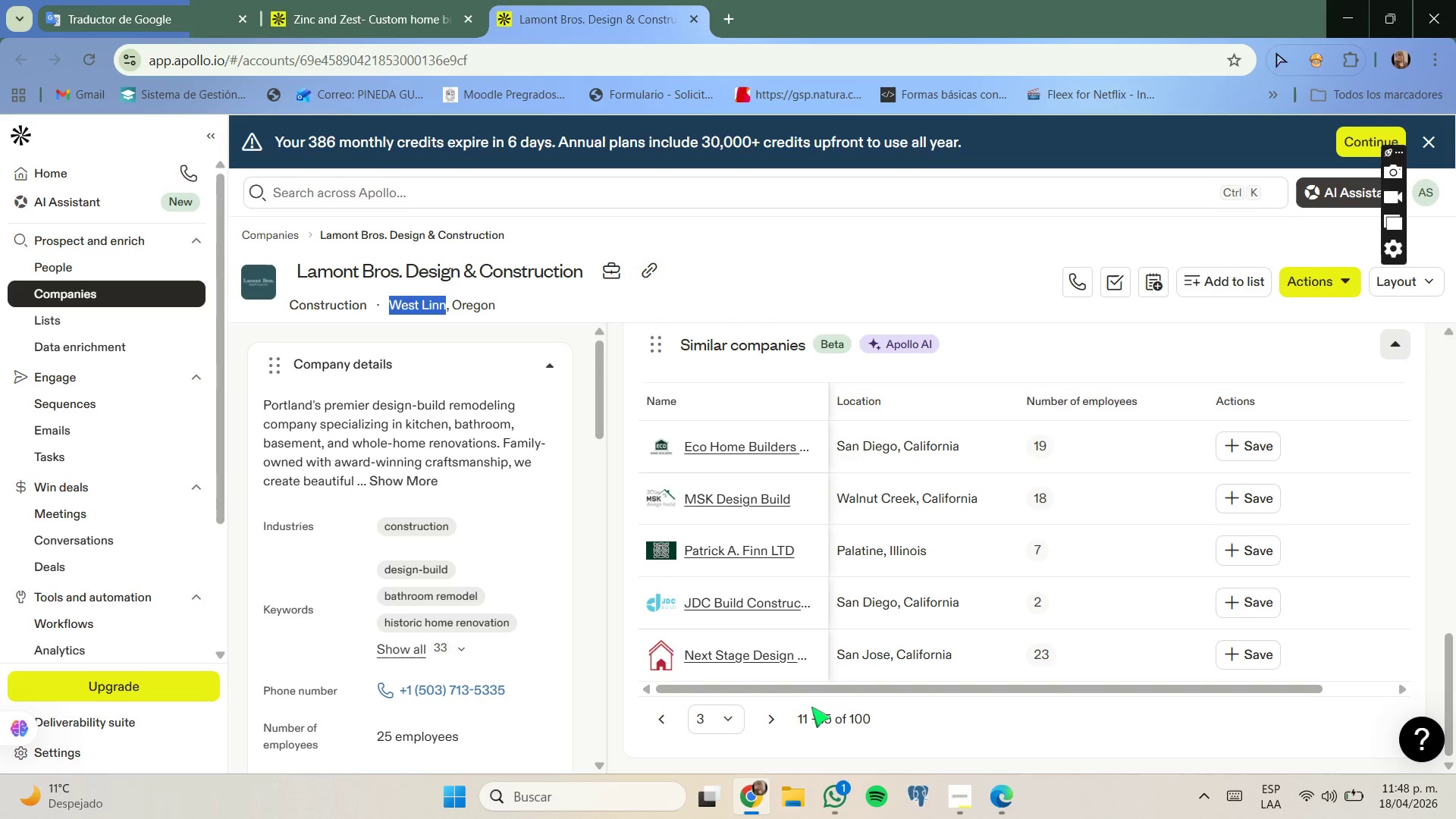 
left_click([783, 713])
 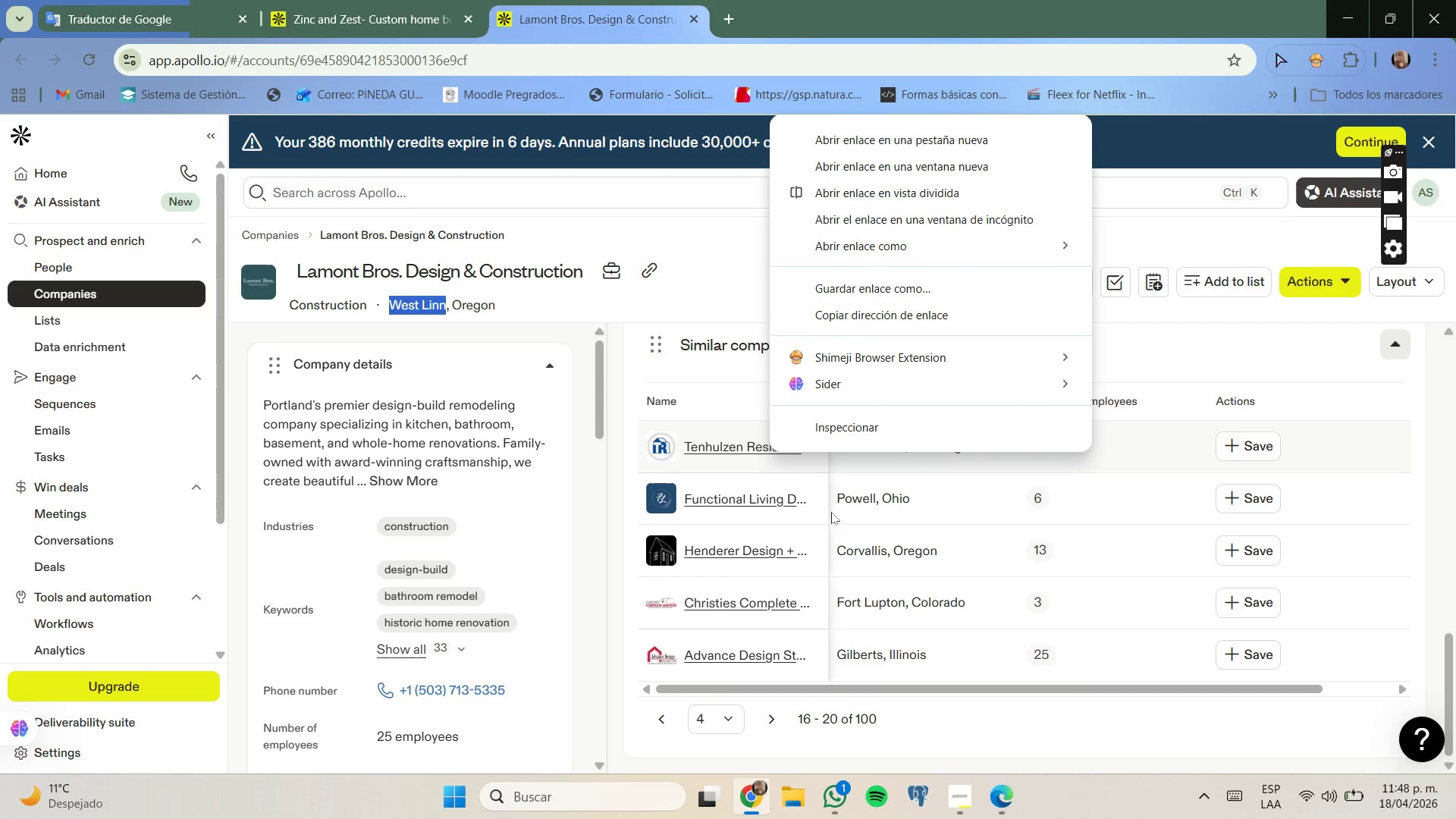 
wait(5.98)
 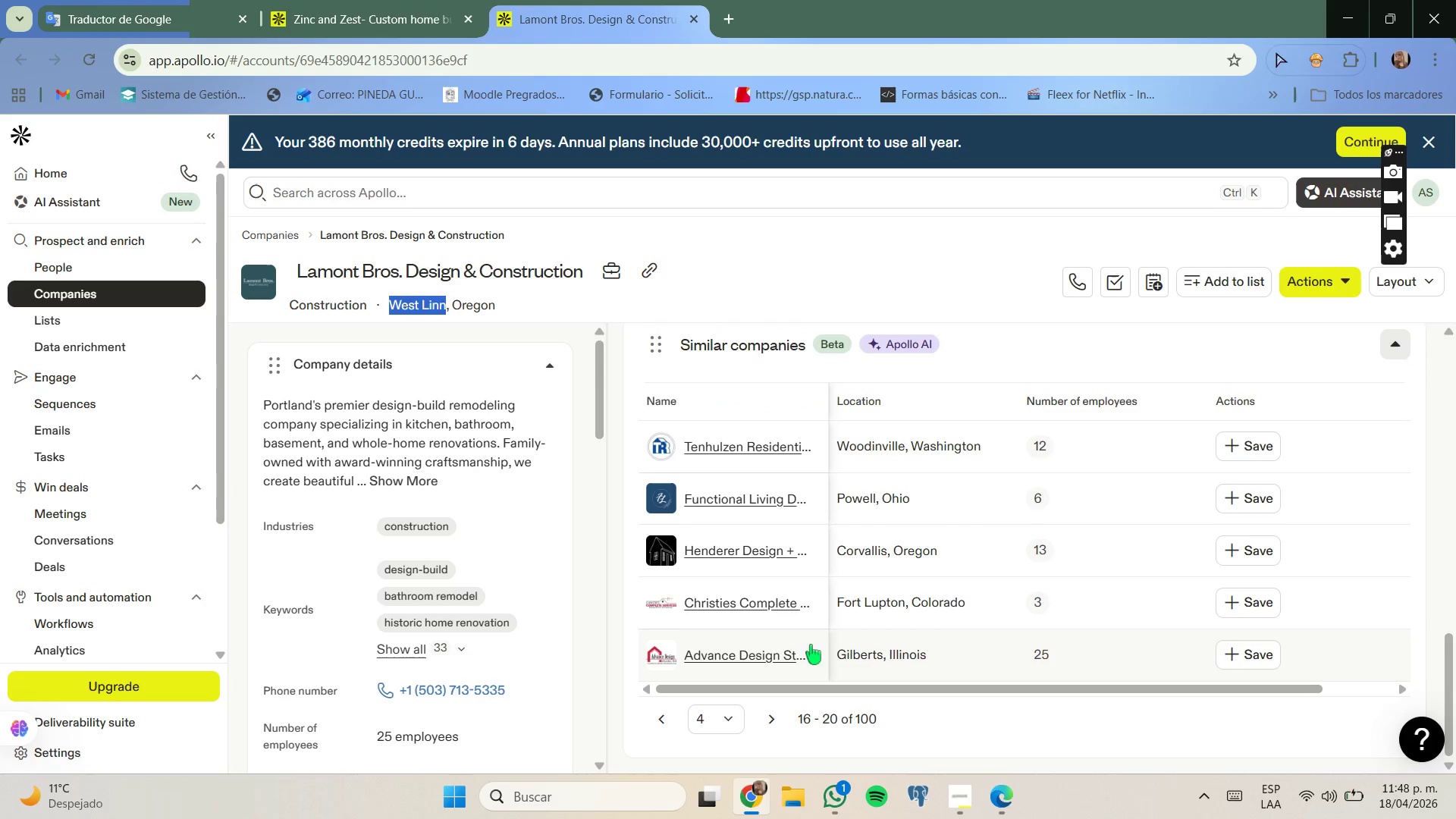 
left_click([931, 140])
 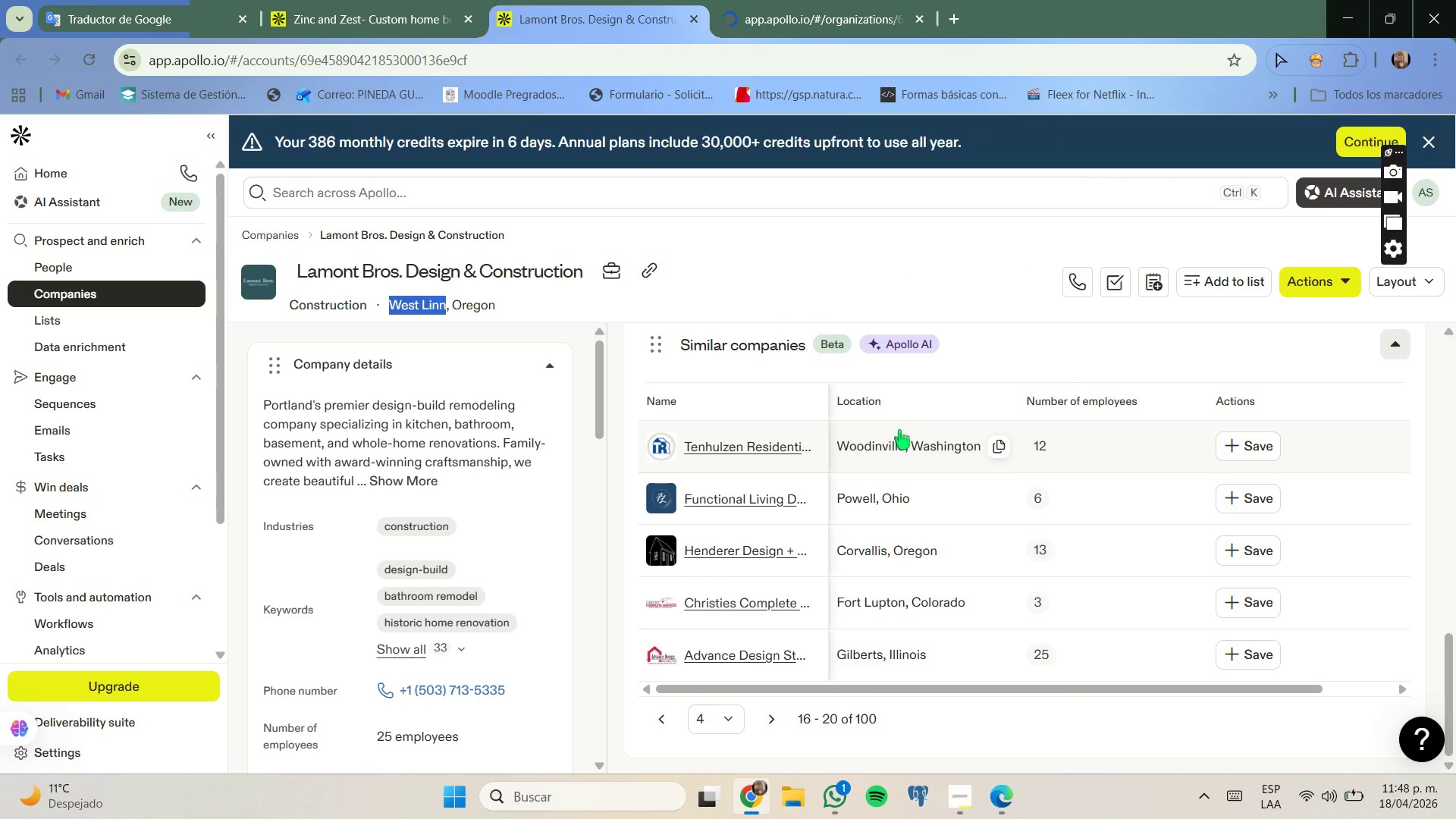 
left_click([848, 0])
 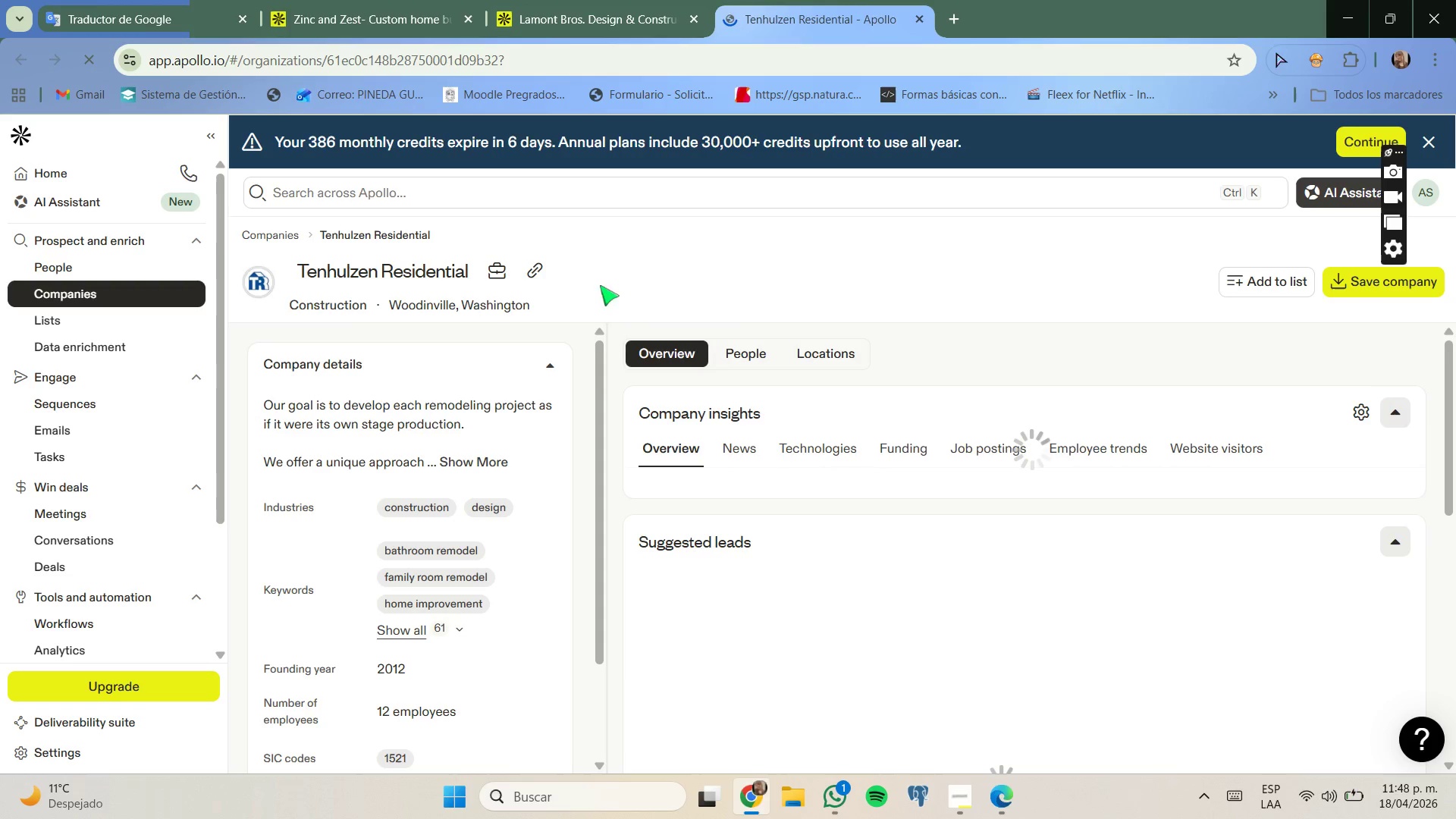 
wait(5.14)
 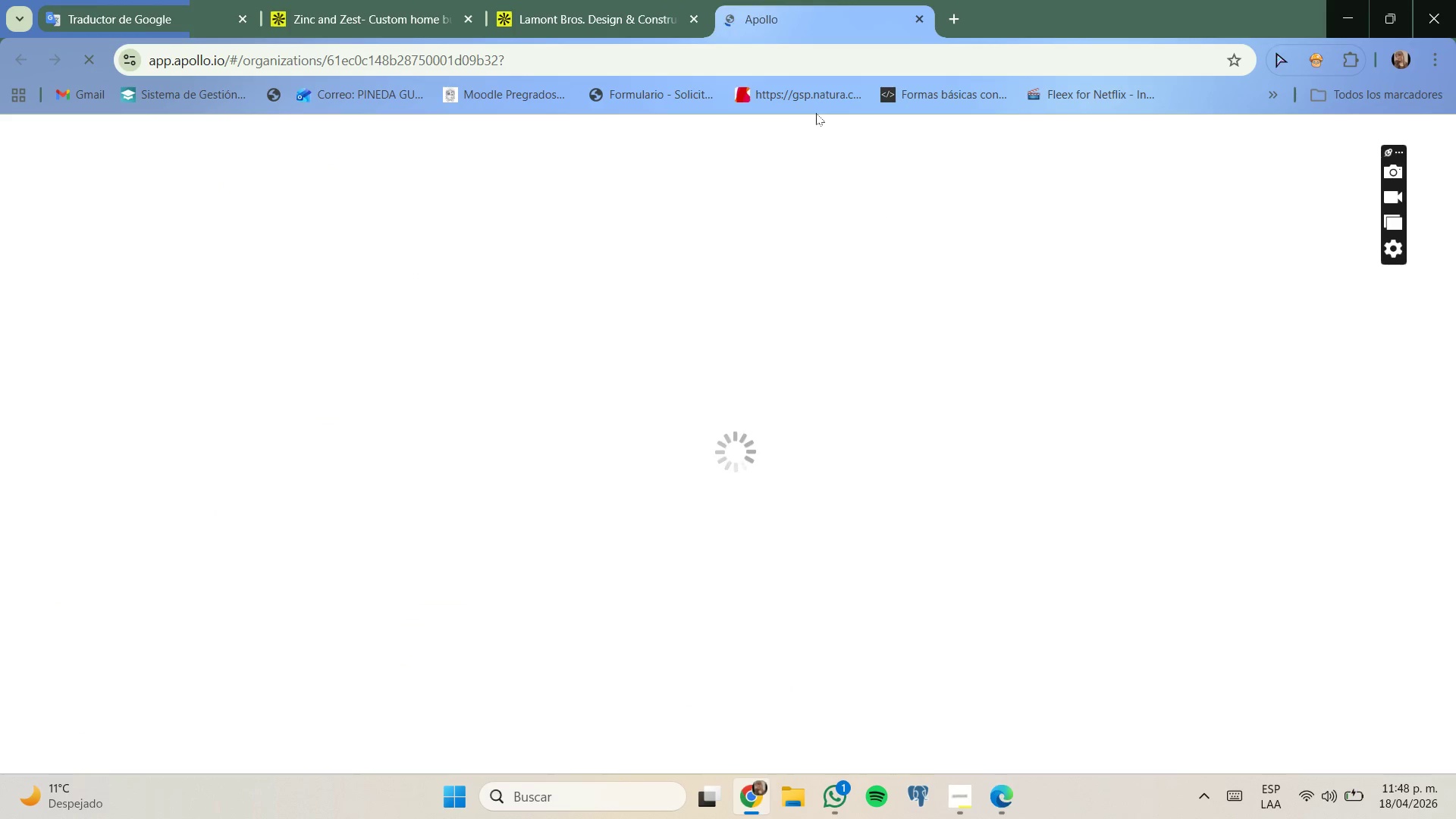 
left_click_drag(start_coordinate=[542, 300], to_coordinate=[512, 298])
 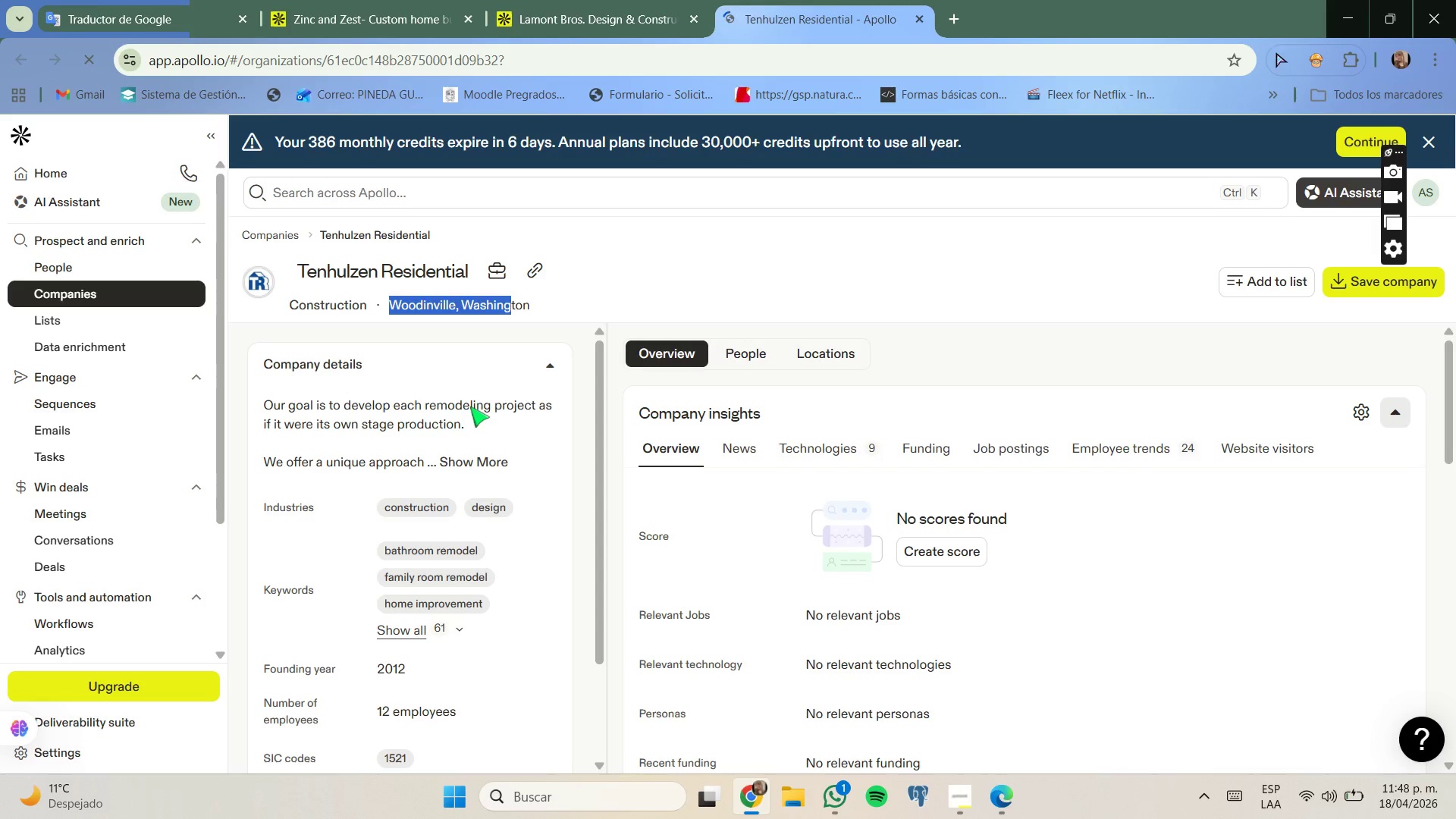 
left_click_drag(start_coordinate=[435, 406], to_coordinate=[487, 408])
 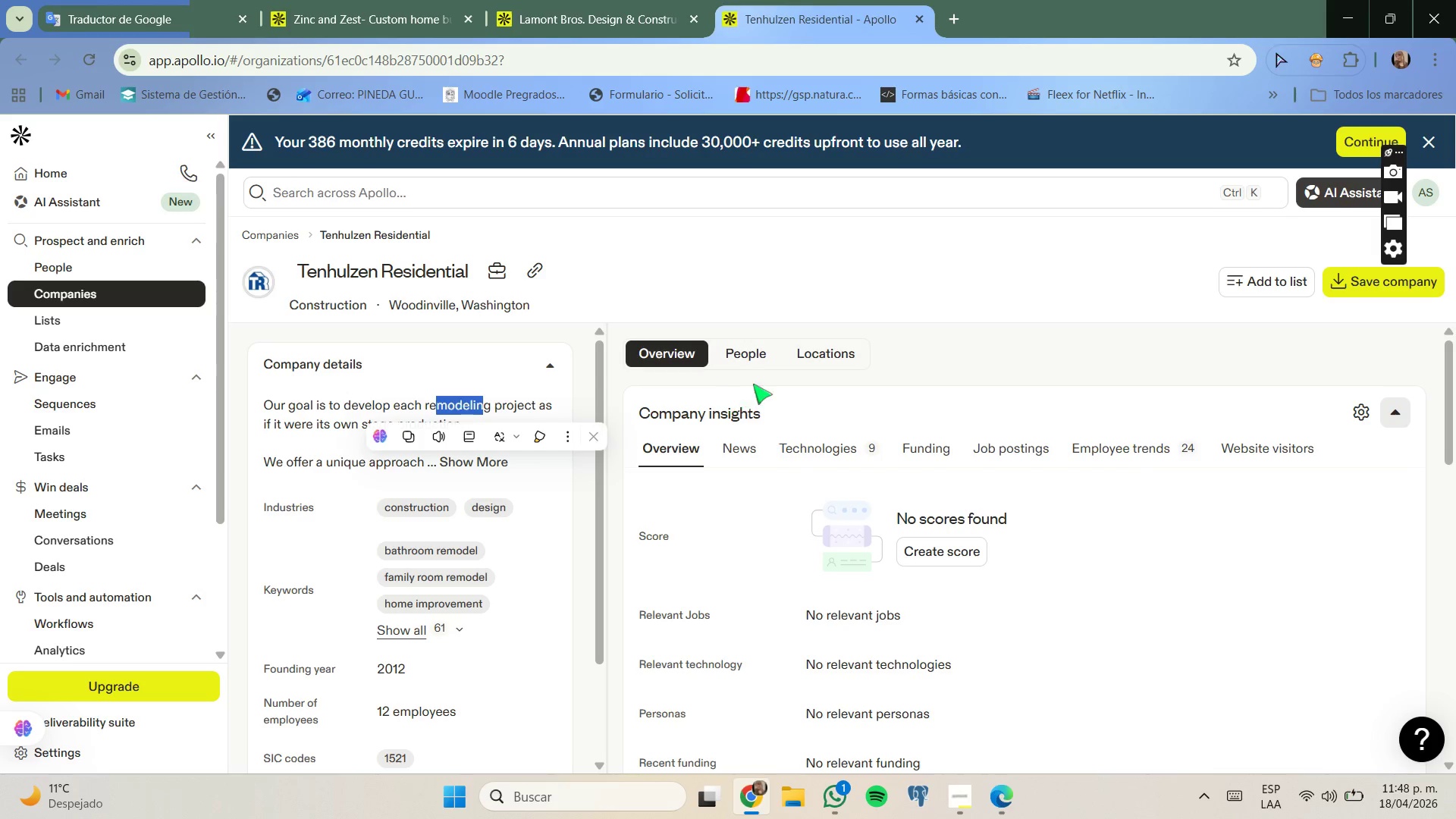 
left_click([749, 359])
 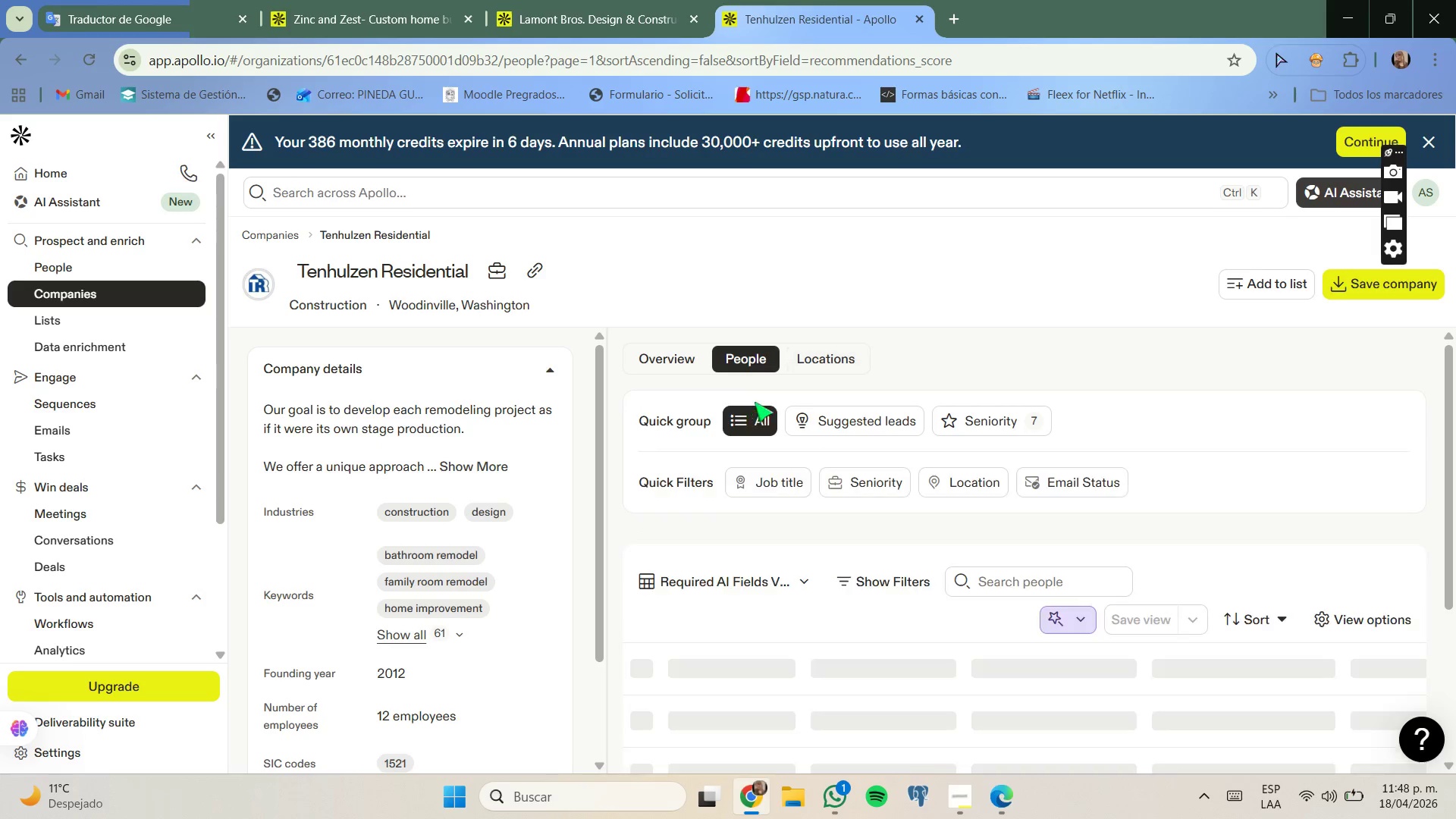 
scroll: coordinate [755, 403], scroll_direction: down, amount: 1.0